 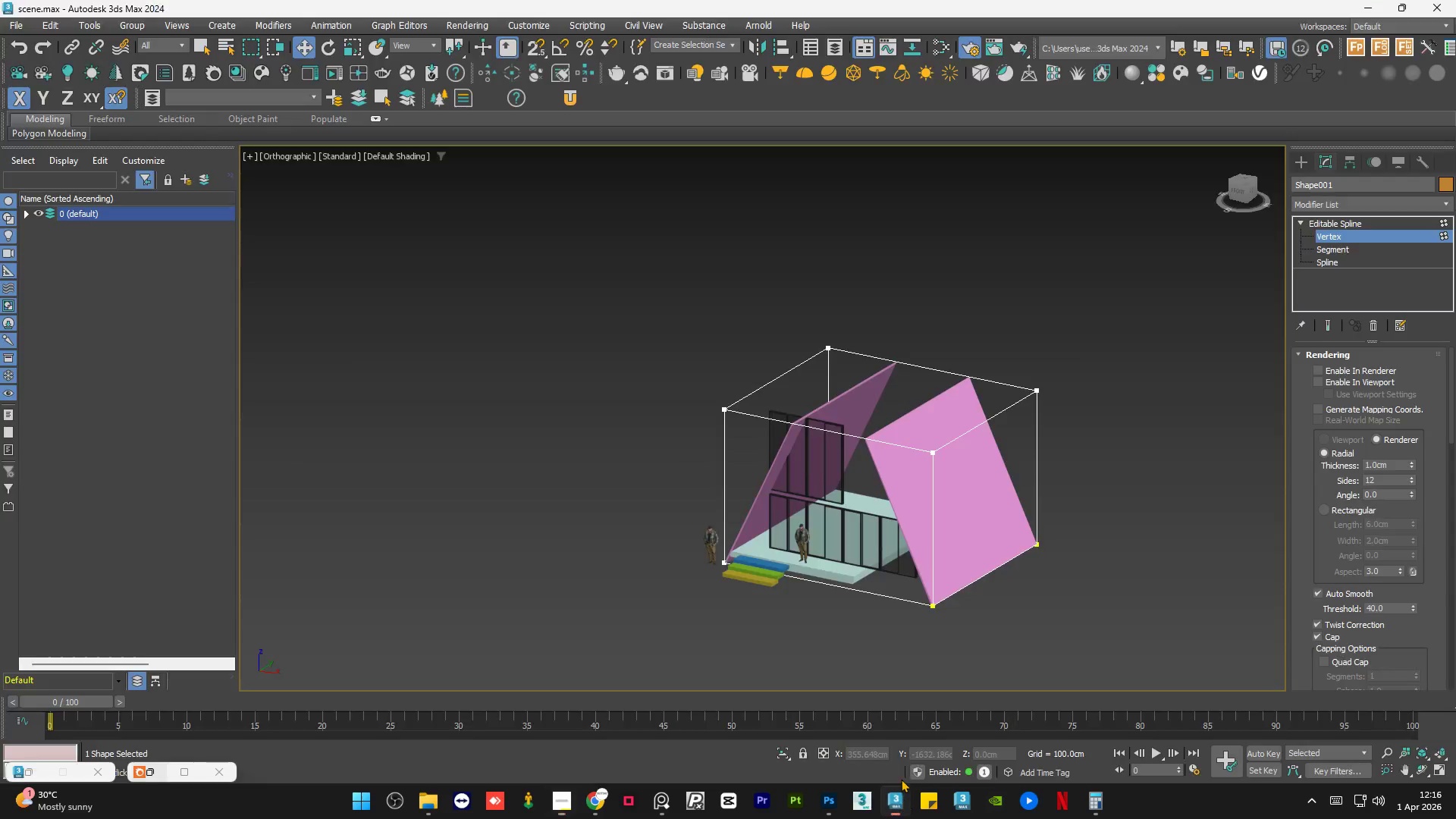 
scroll: coordinate [877, 433], scroll_direction: down, amount: 1.0
 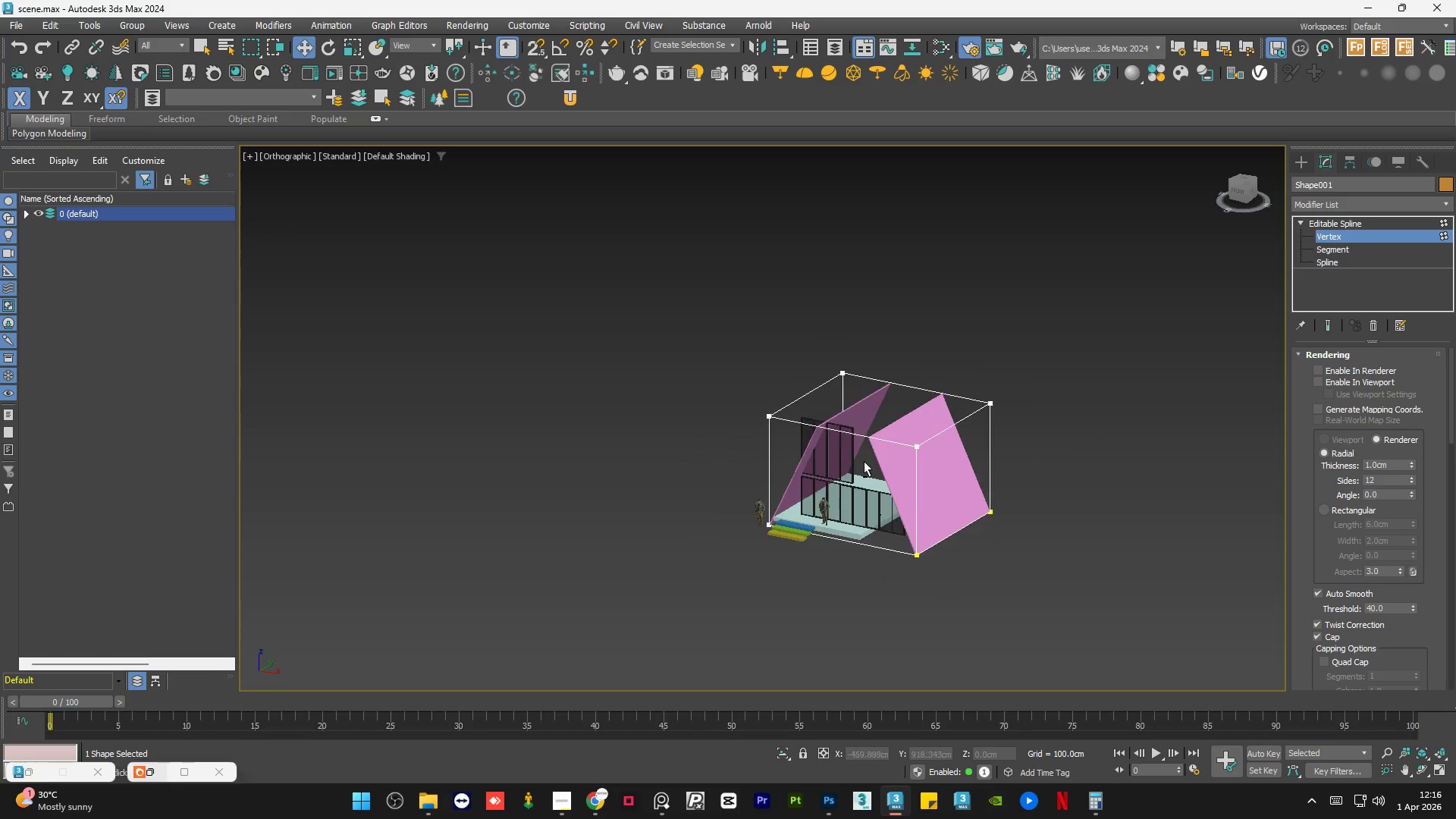 
left_click([1240, 191])
 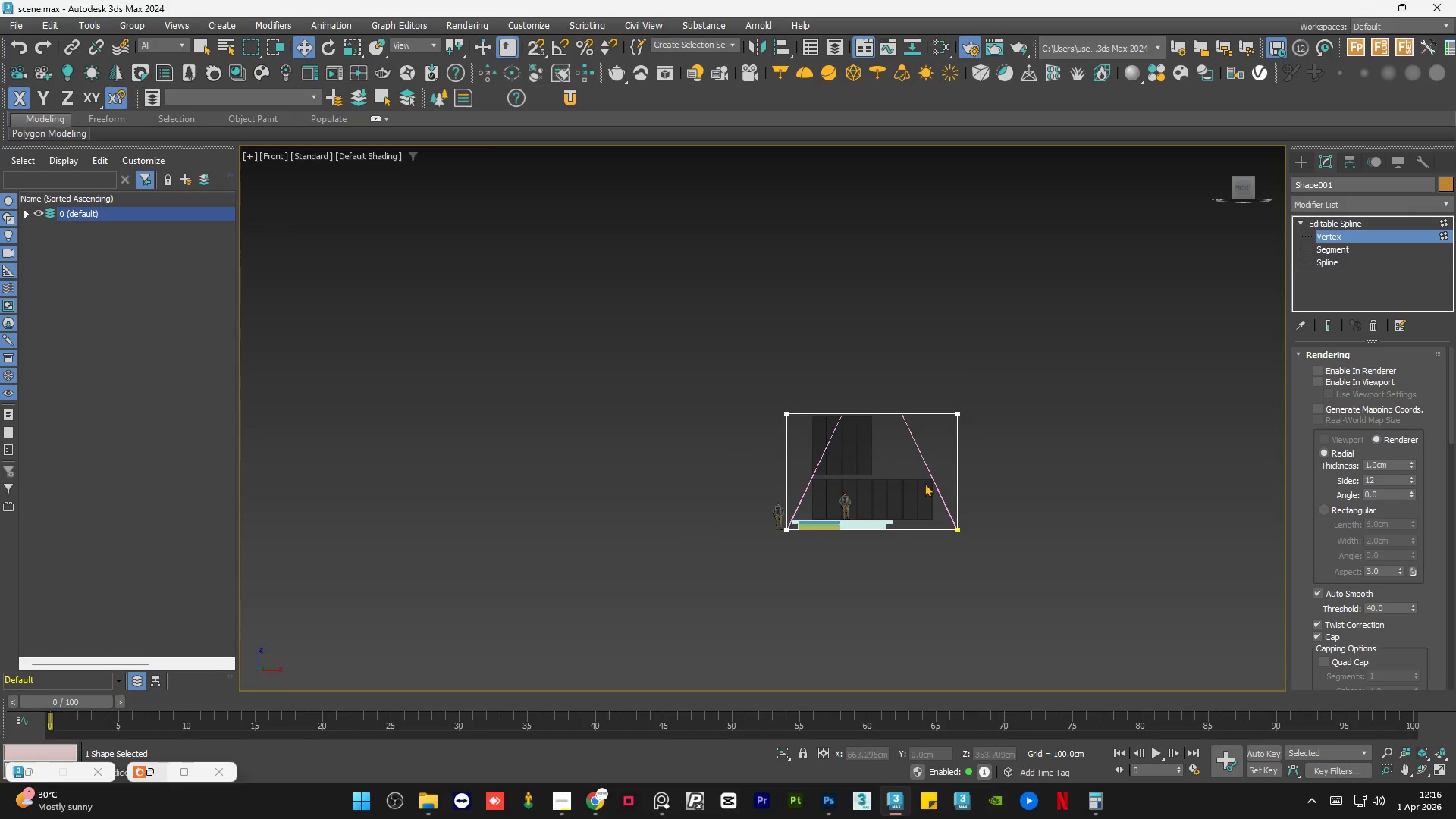 
scroll: coordinate [873, 497], scroll_direction: up, amount: 4.0
 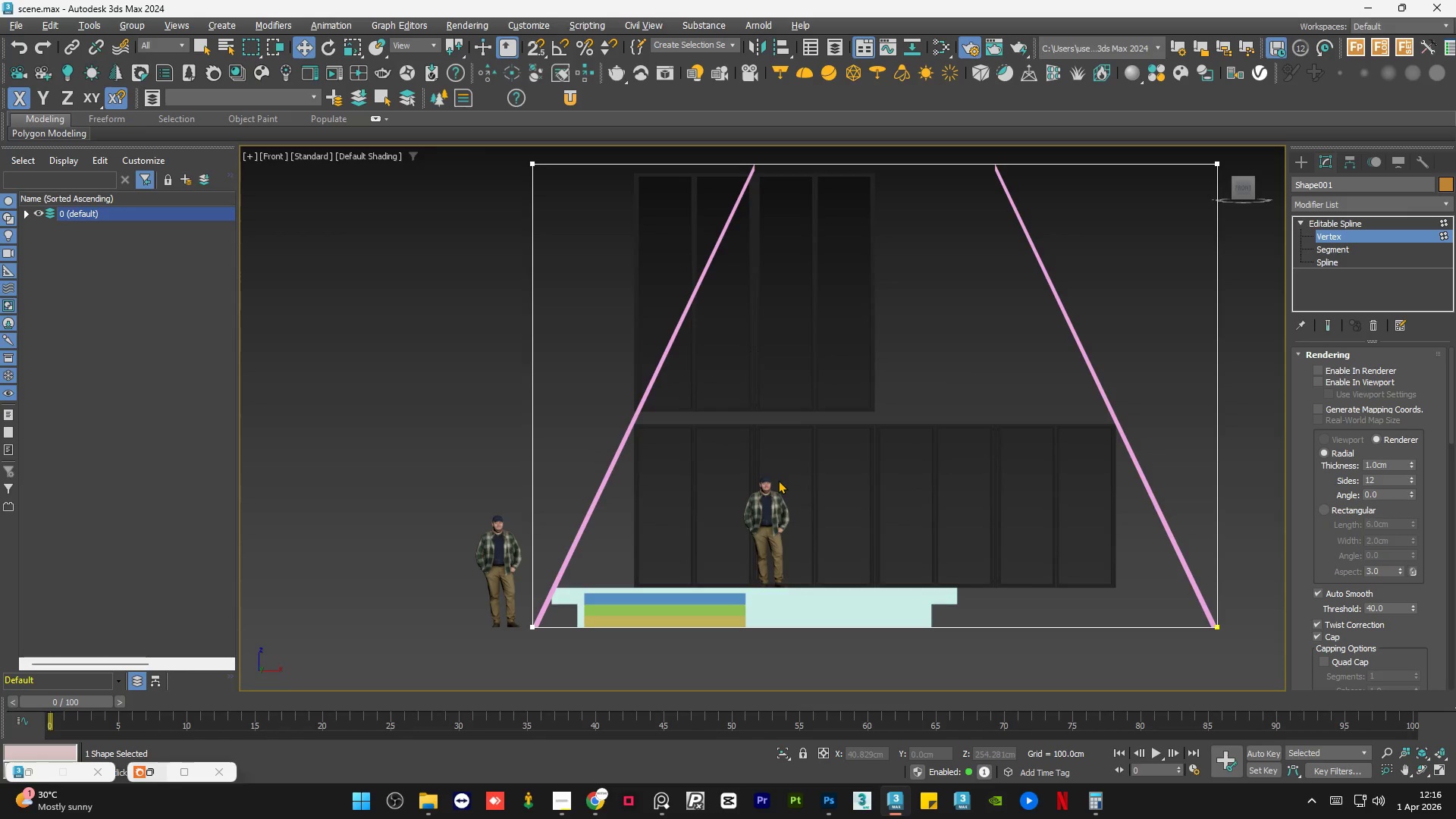 
scroll: coordinate [742, 501], scroll_direction: down, amount: 1.0
 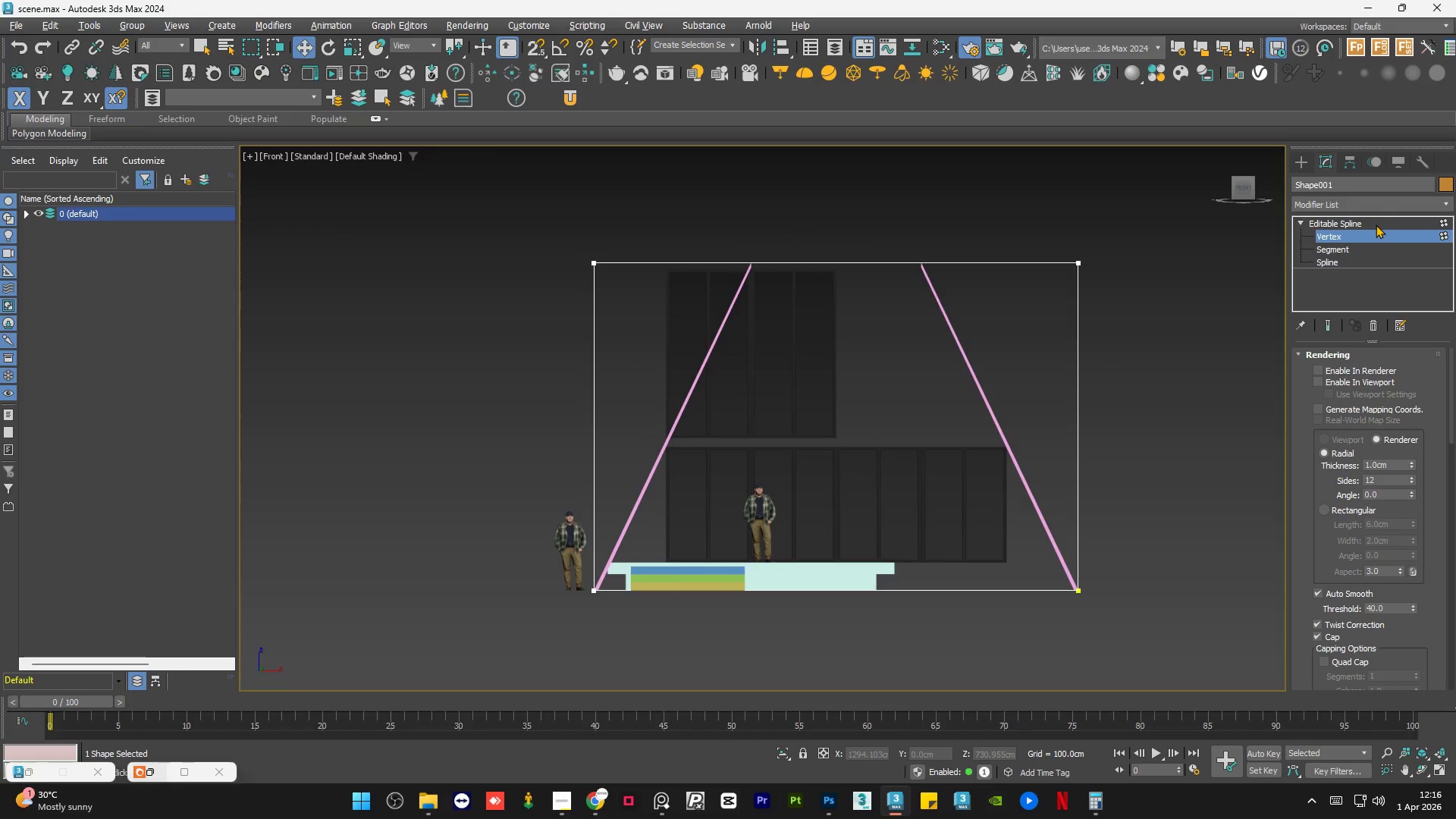 
left_click([1373, 222])
 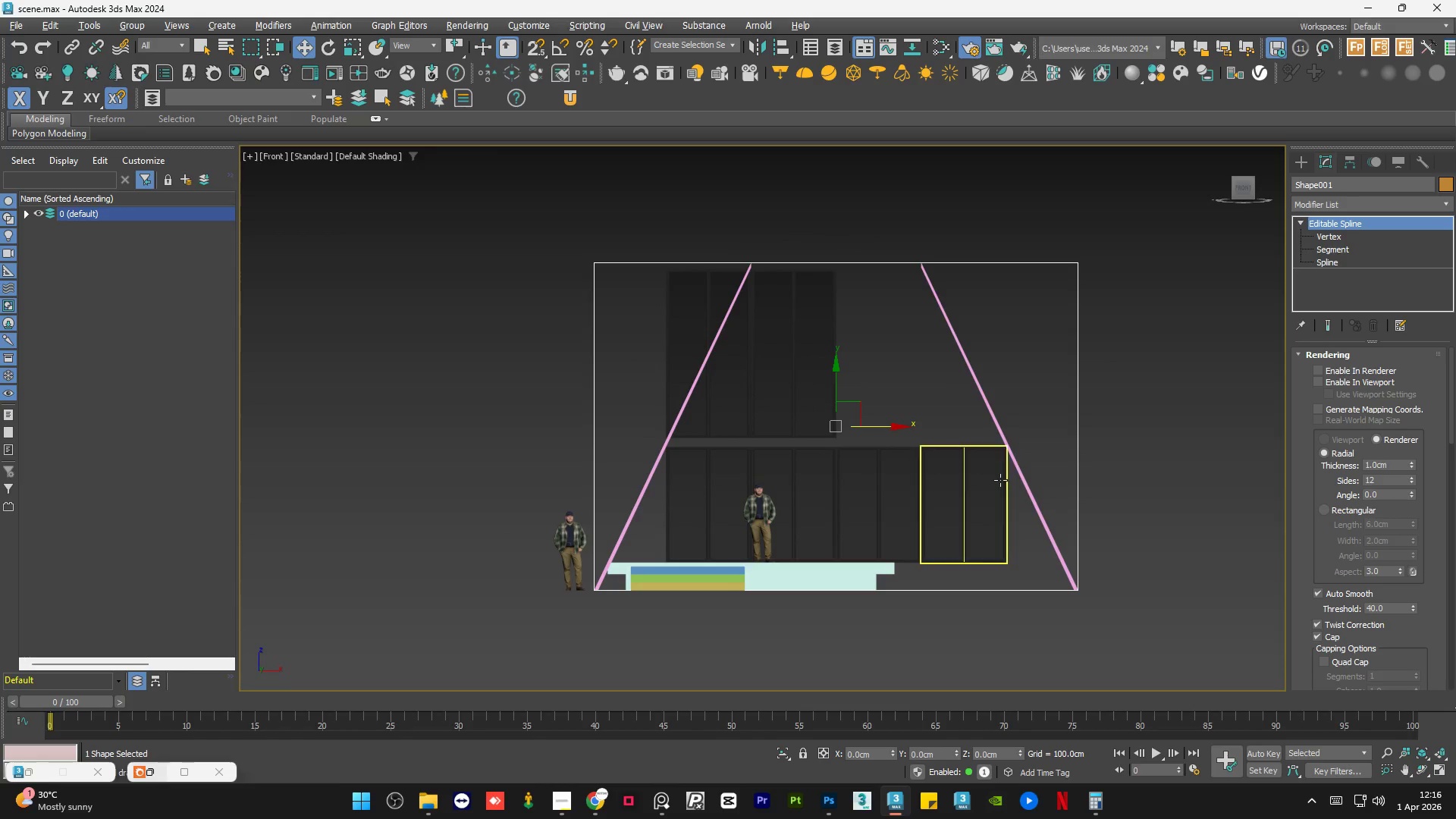 
left_click([1000, 480])
 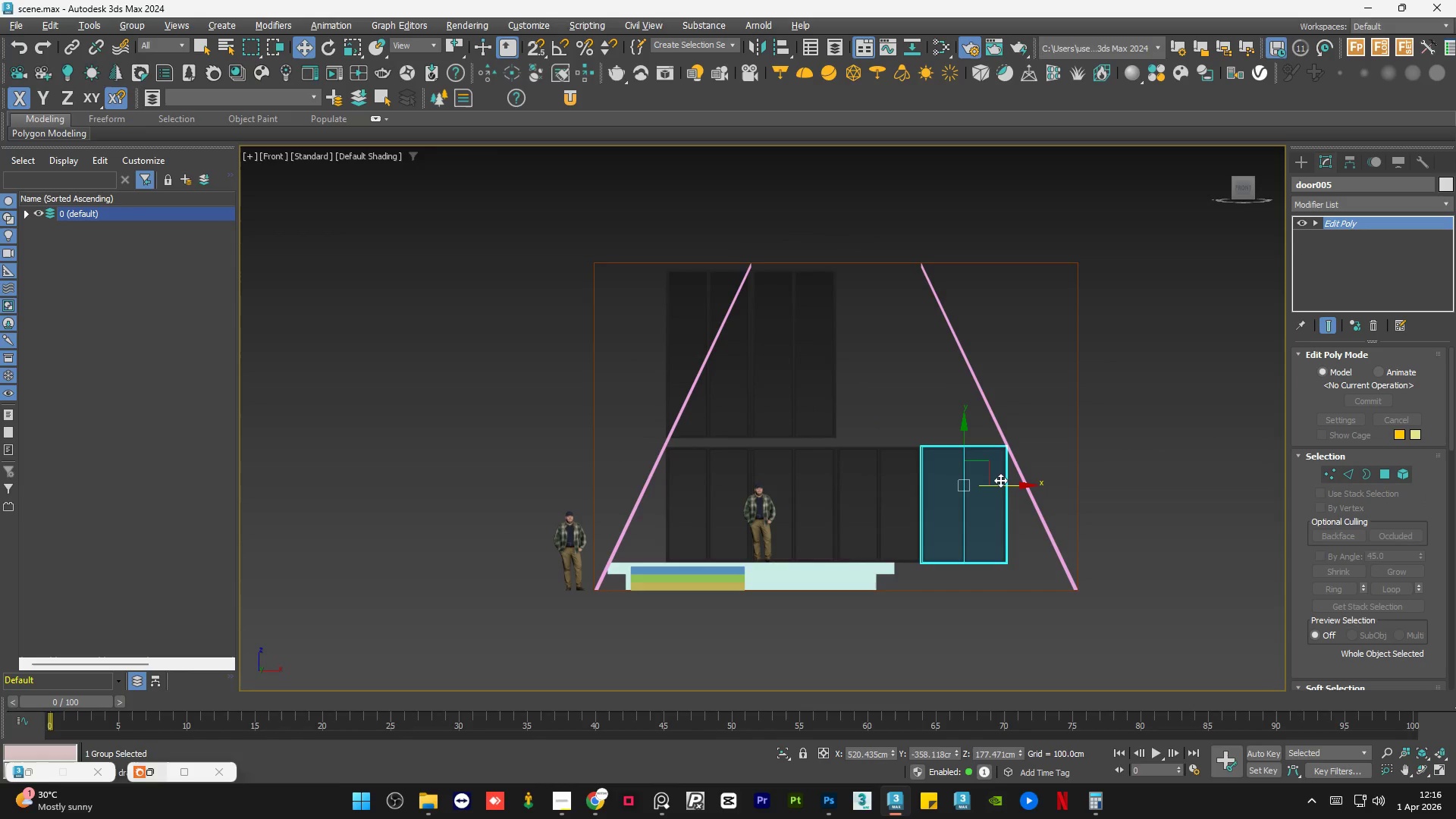 
left_click([1182, 423])
 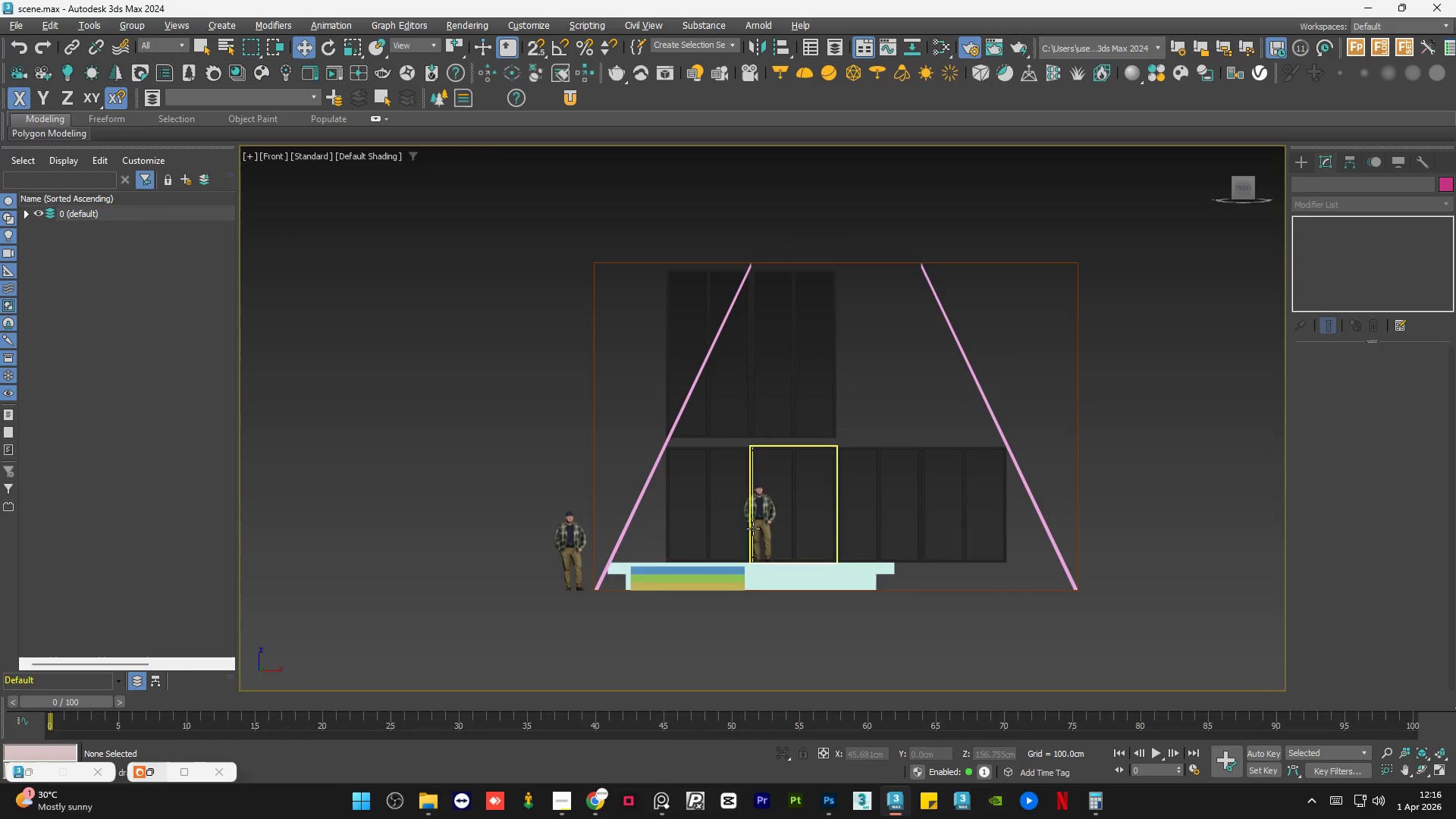 
scroll: coordinate [692, 533], scroll_direction: down, amount: 1.0
 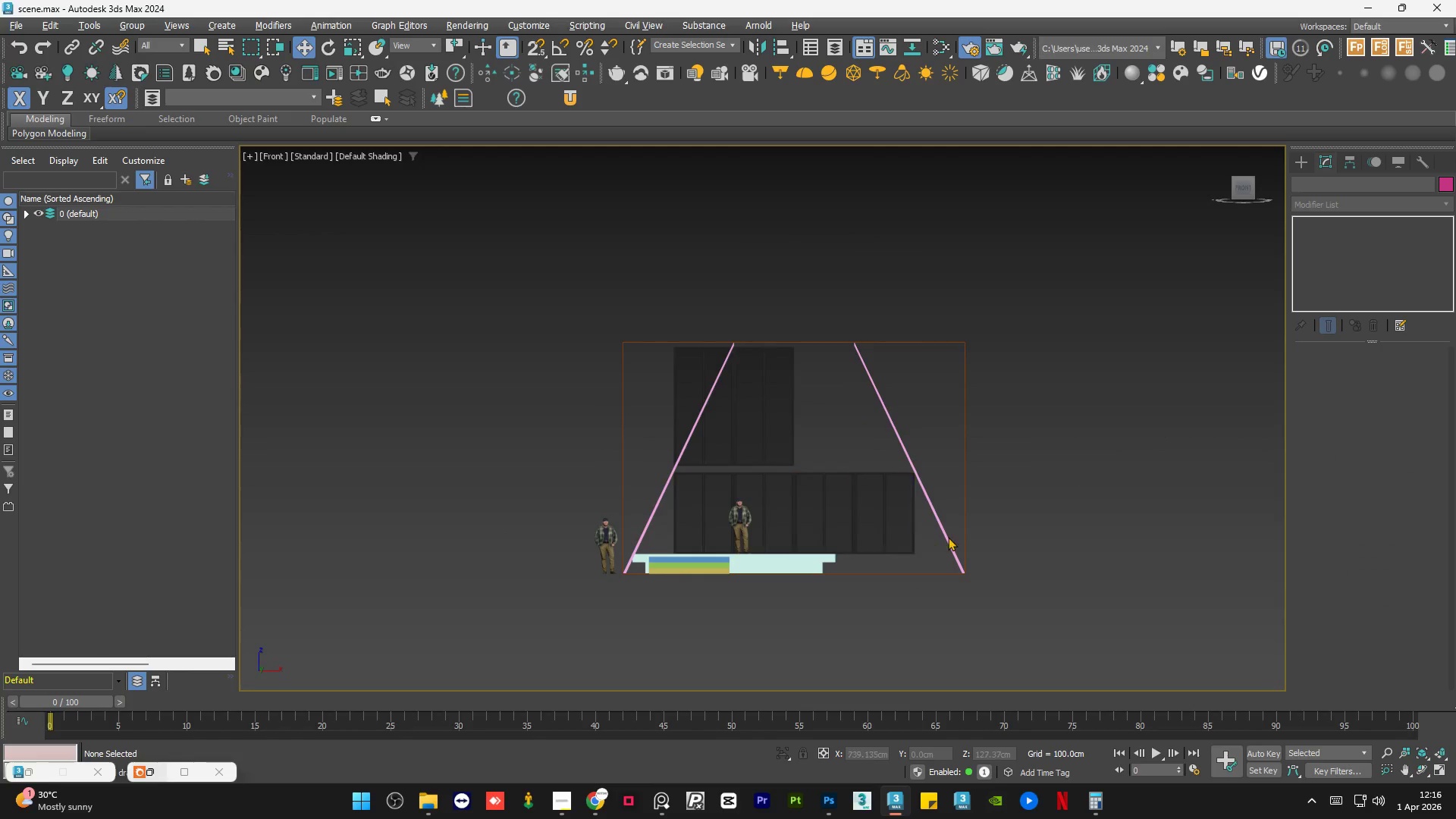 
scroll: coordinate [948, 537], scroll_direction: up, amount: 1.0
 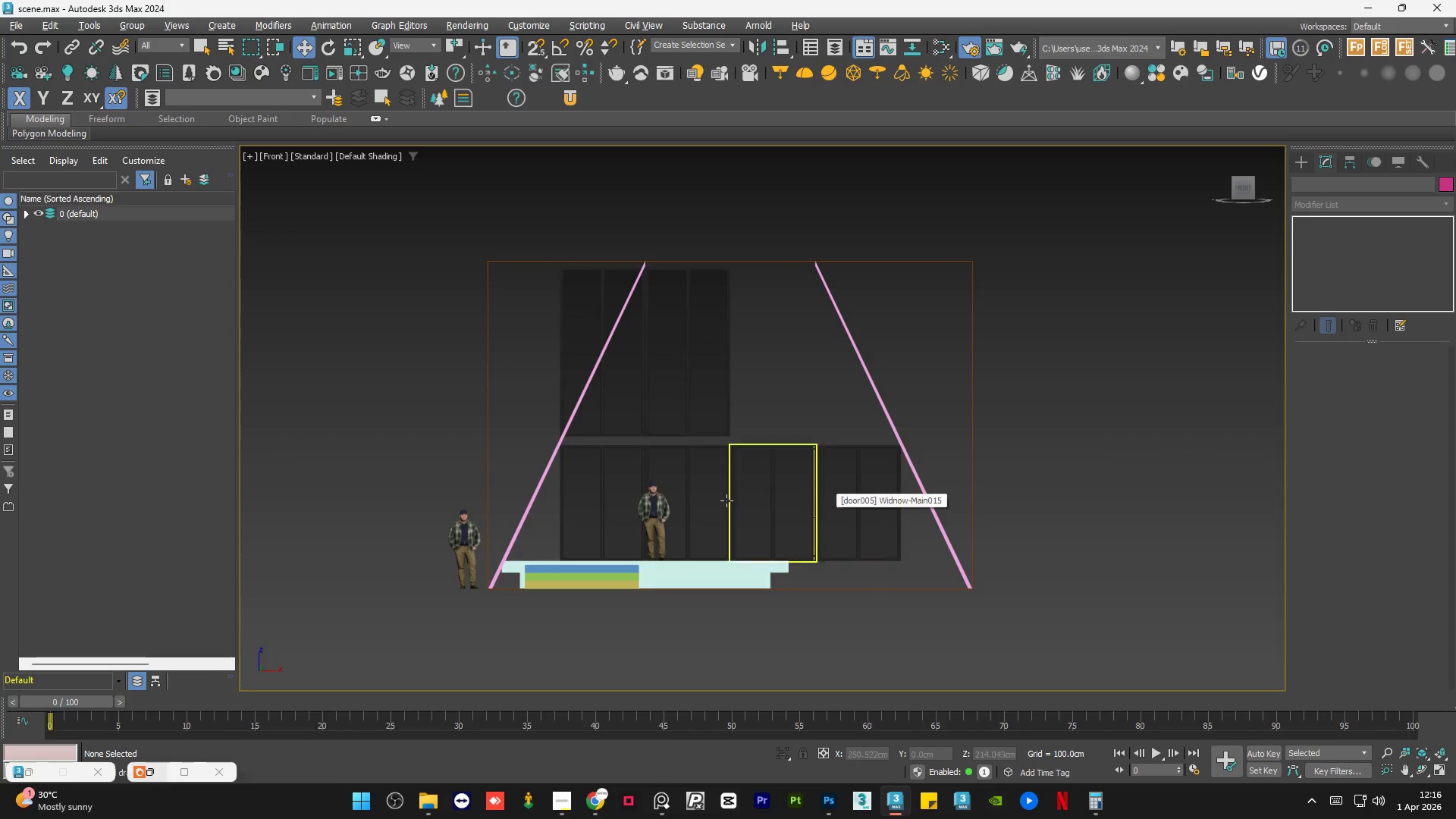 
wait(8.23)
 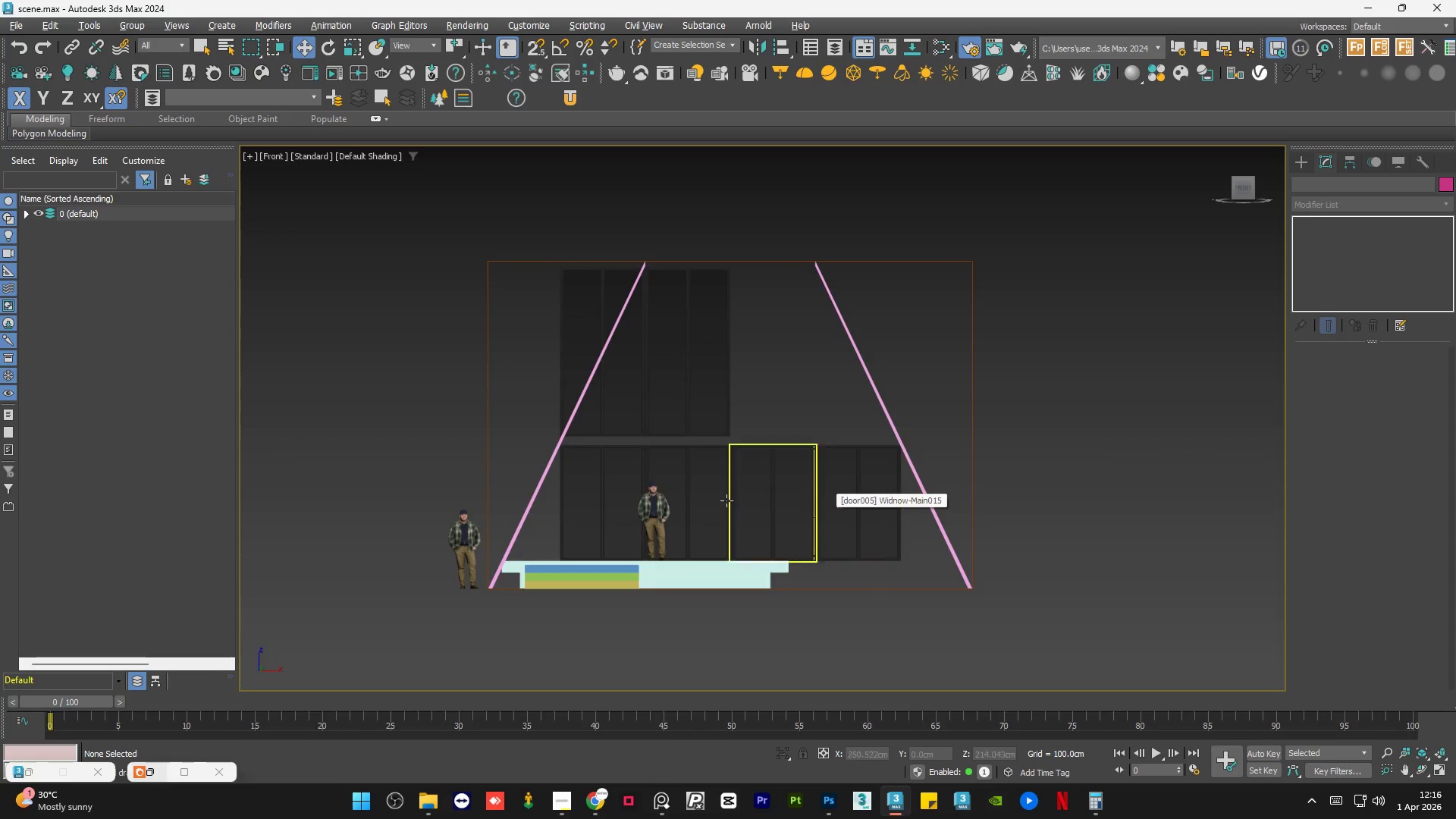 
left_click([830, 294])
 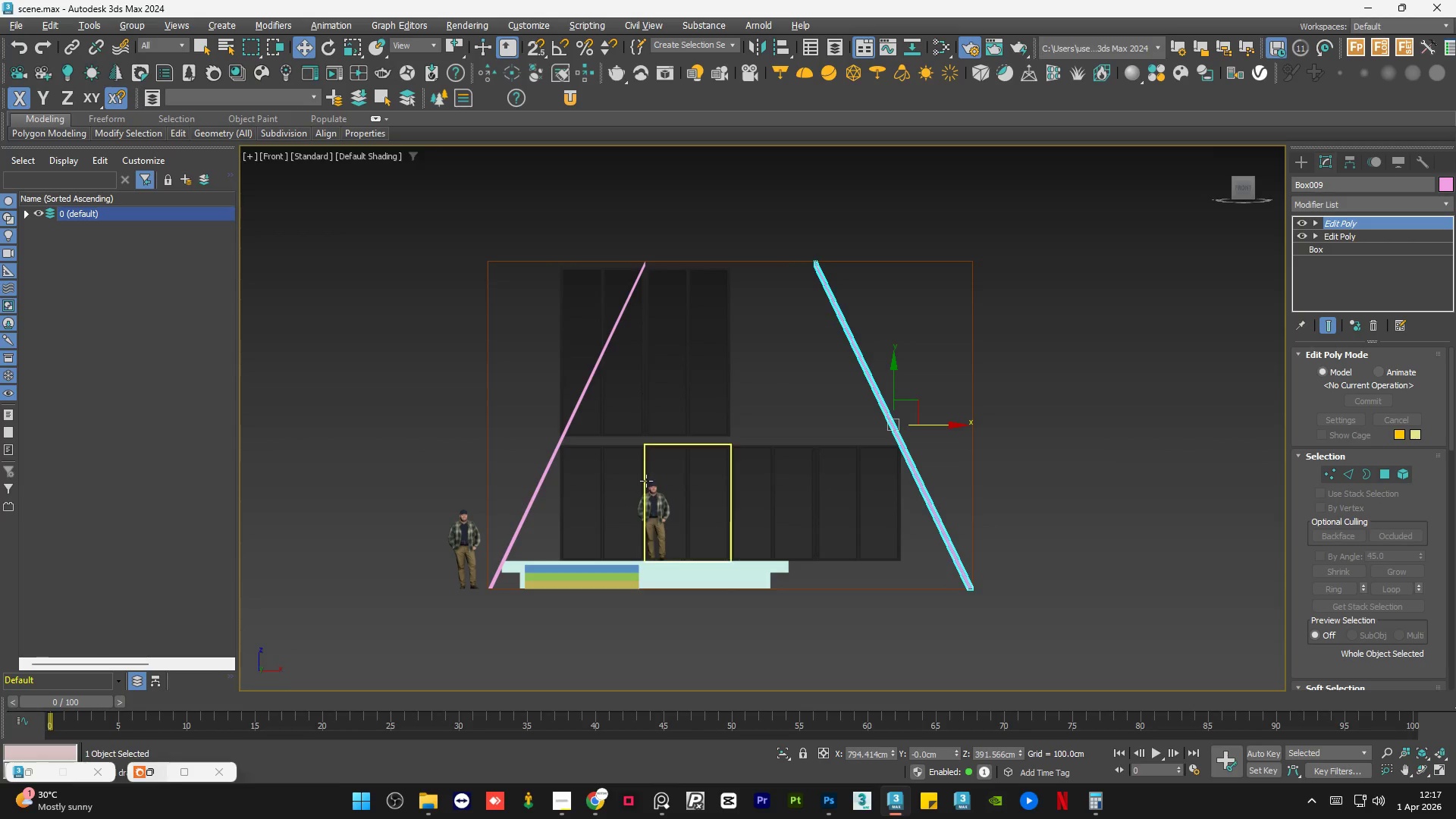 
scroll: coordinate [646, 482], scroll_direction: down, amount: 1.0
 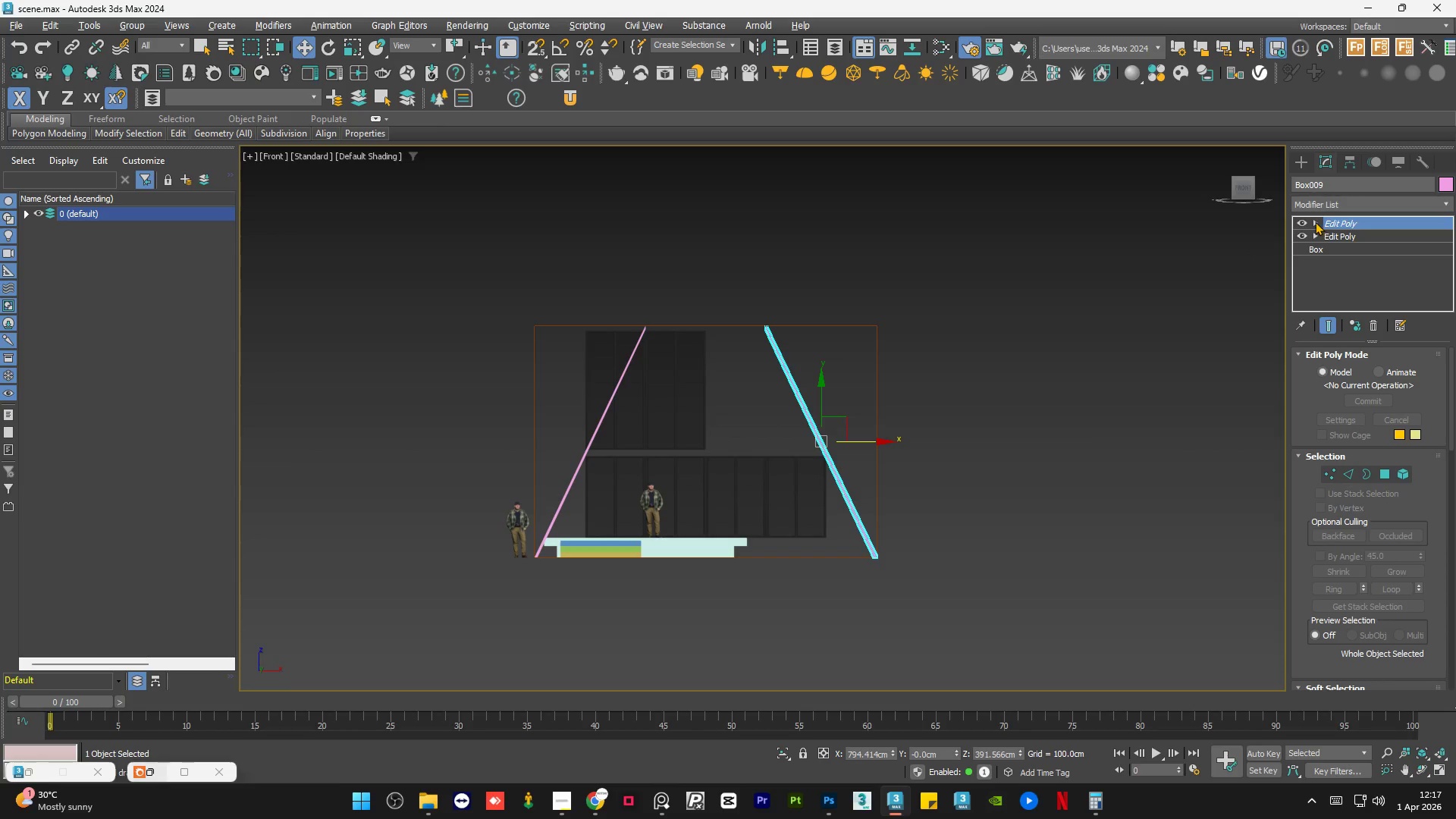 
scroll: coordinate [642, 334], scroll_direction: up, amount: 2.0
 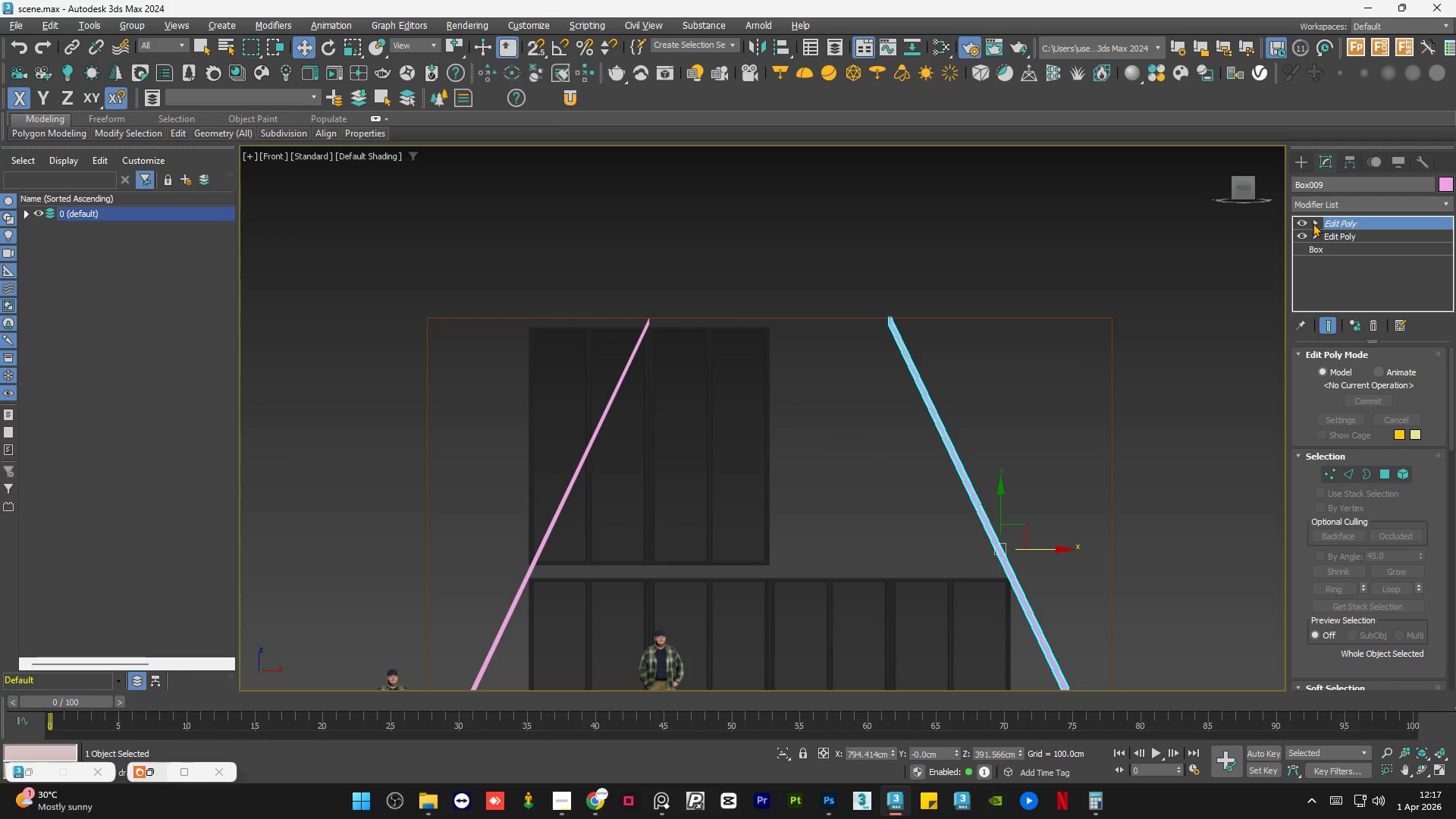 
double_click([1349, 239])
 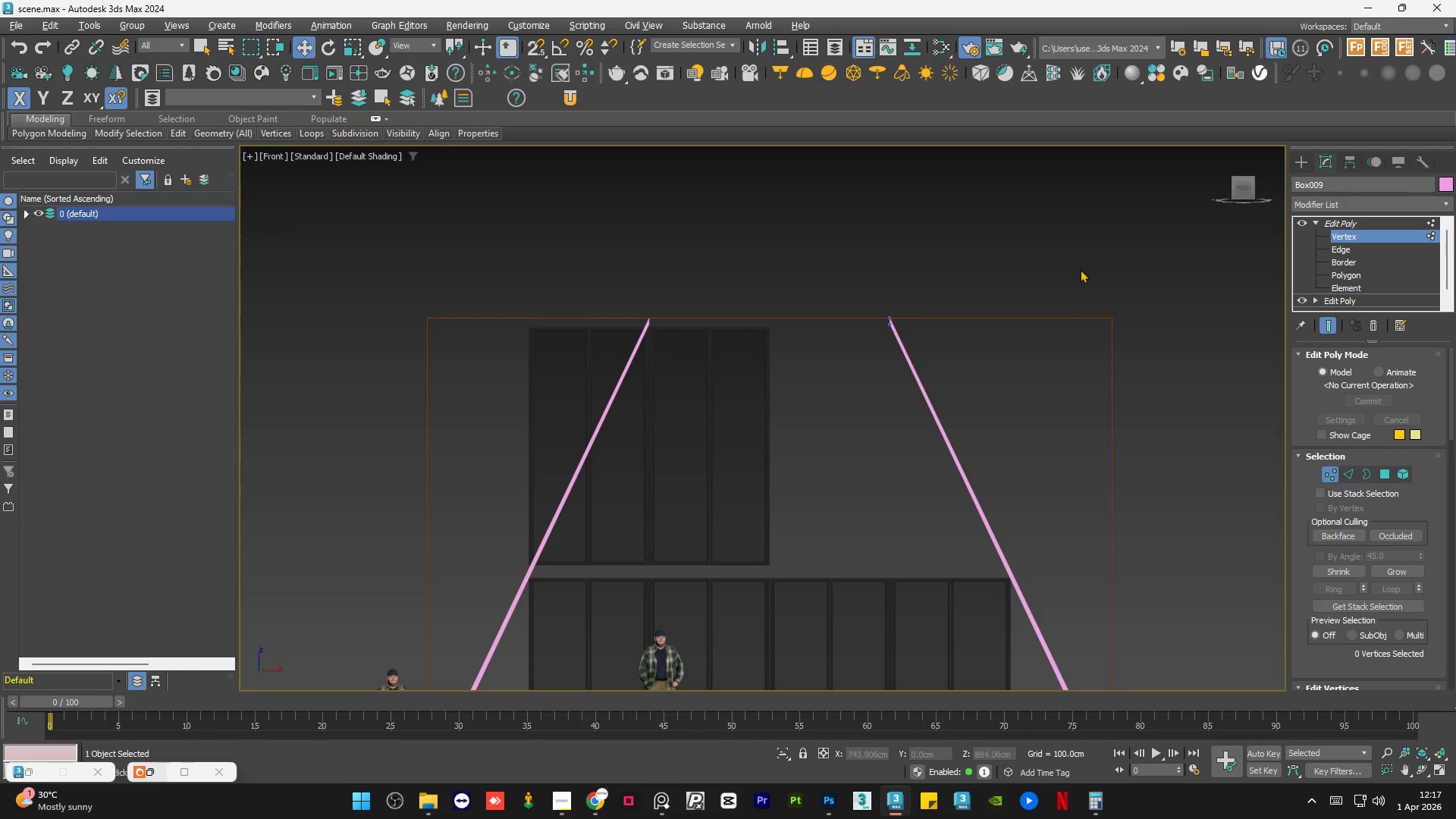 
left_click_drag(start_coordinate=[1064, 273], to_coordinate=[804, 366])
 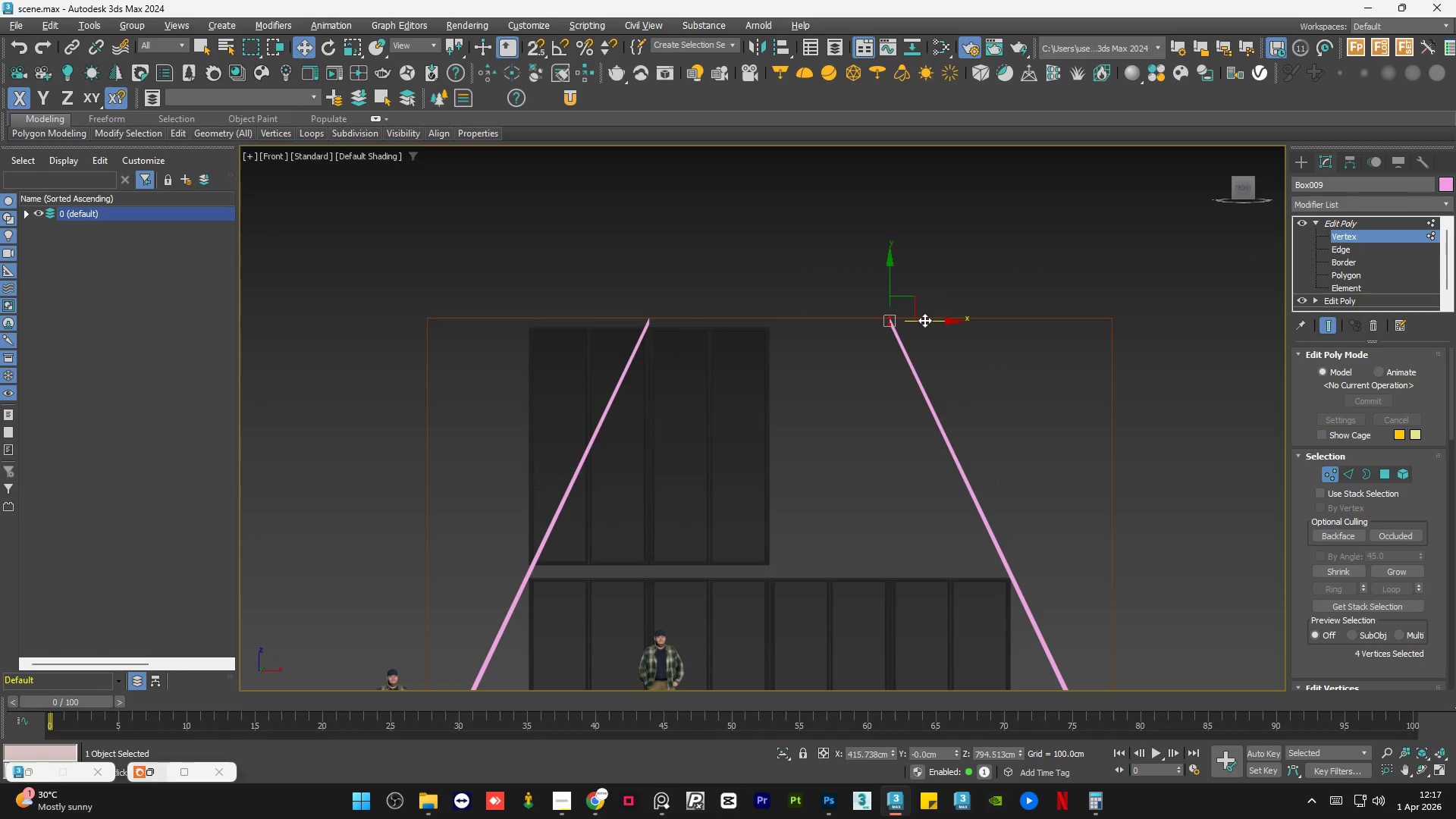 
key(S)
 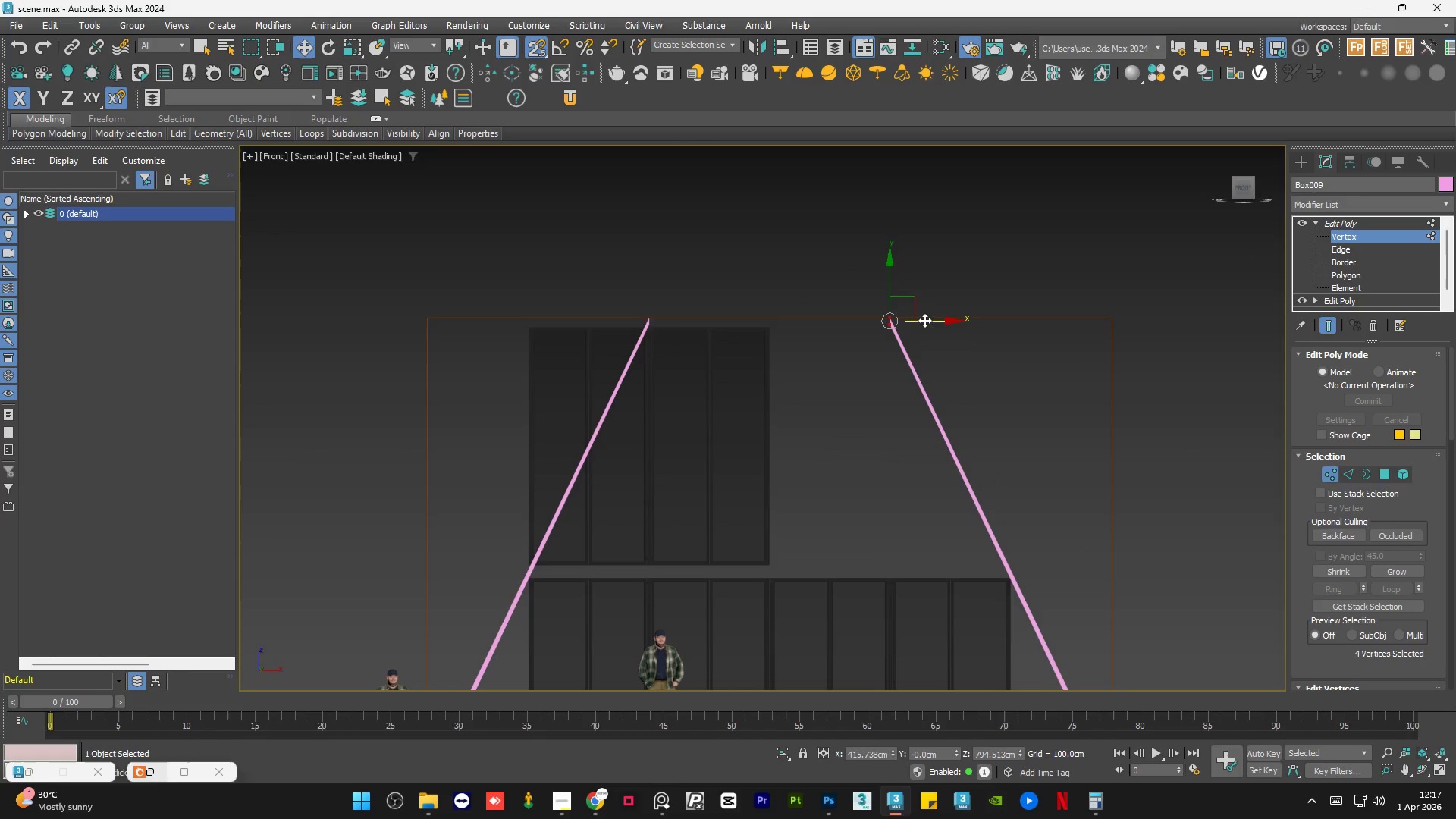 
left_click_drag(start_coordinate=[924, 320], to_coordinate=[758, 319])
 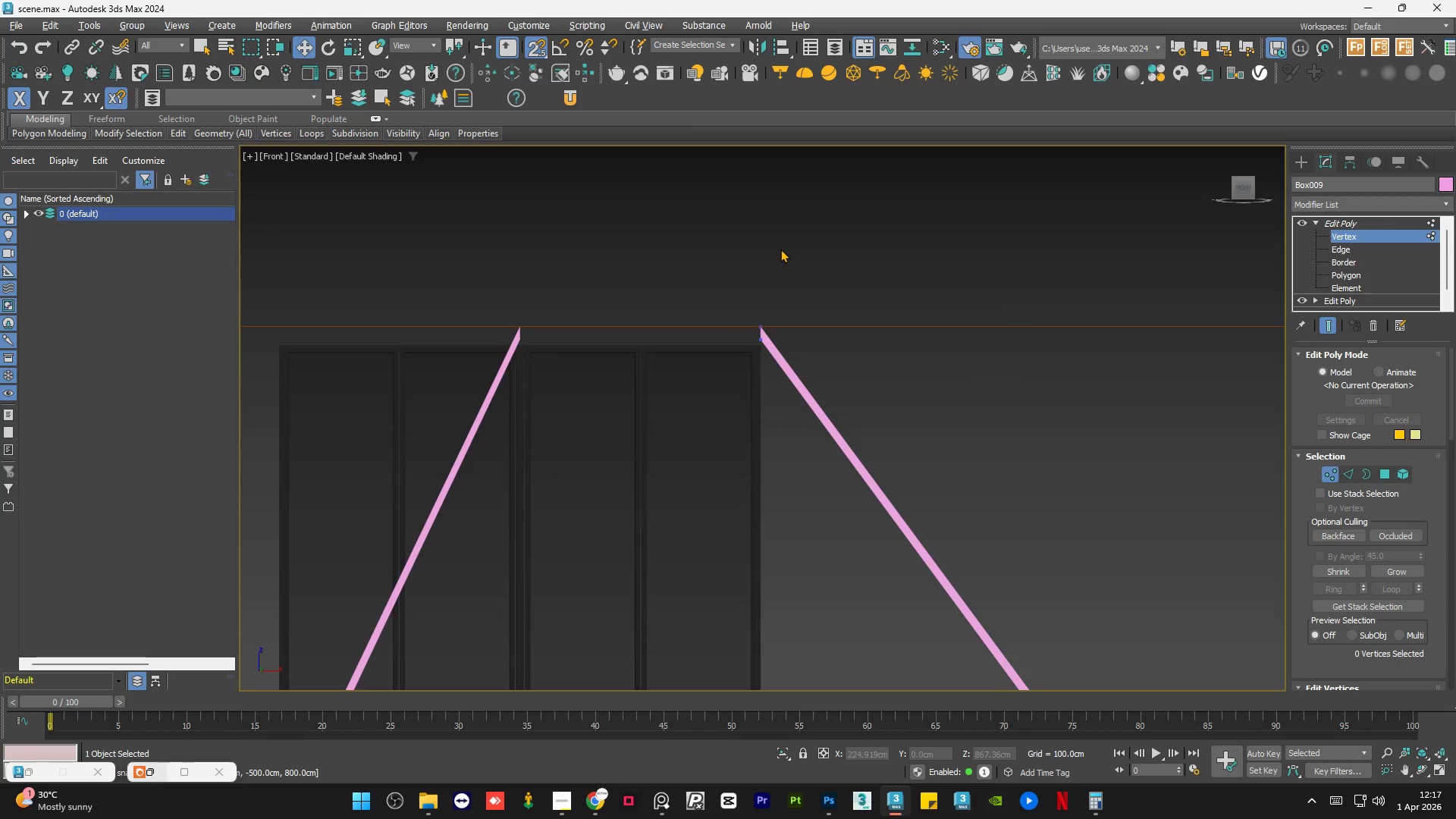 
scroll: coordinate [778, 309], scroll_direction: up, amount: 3.0
 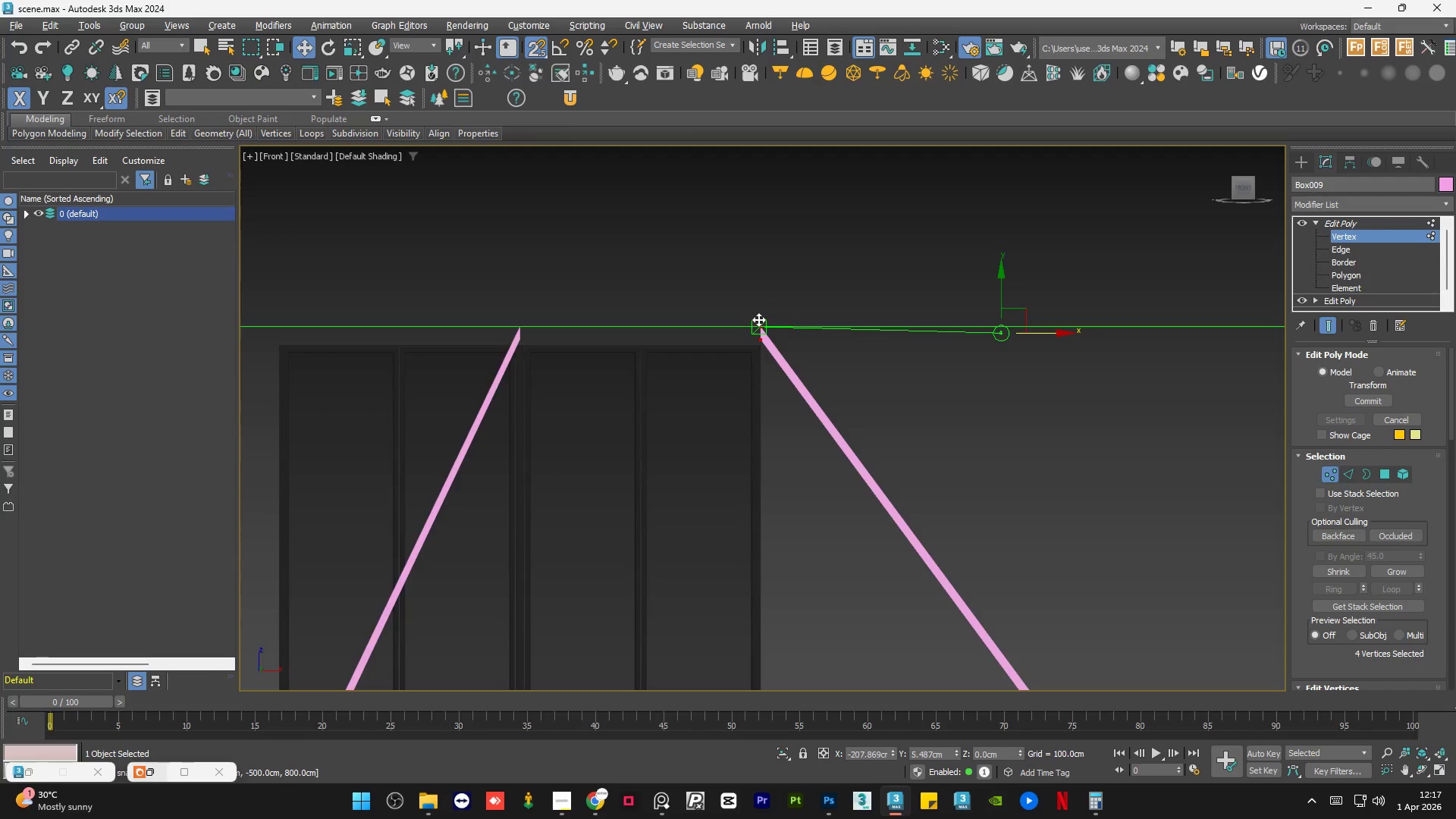 
left_click([780, 249])
 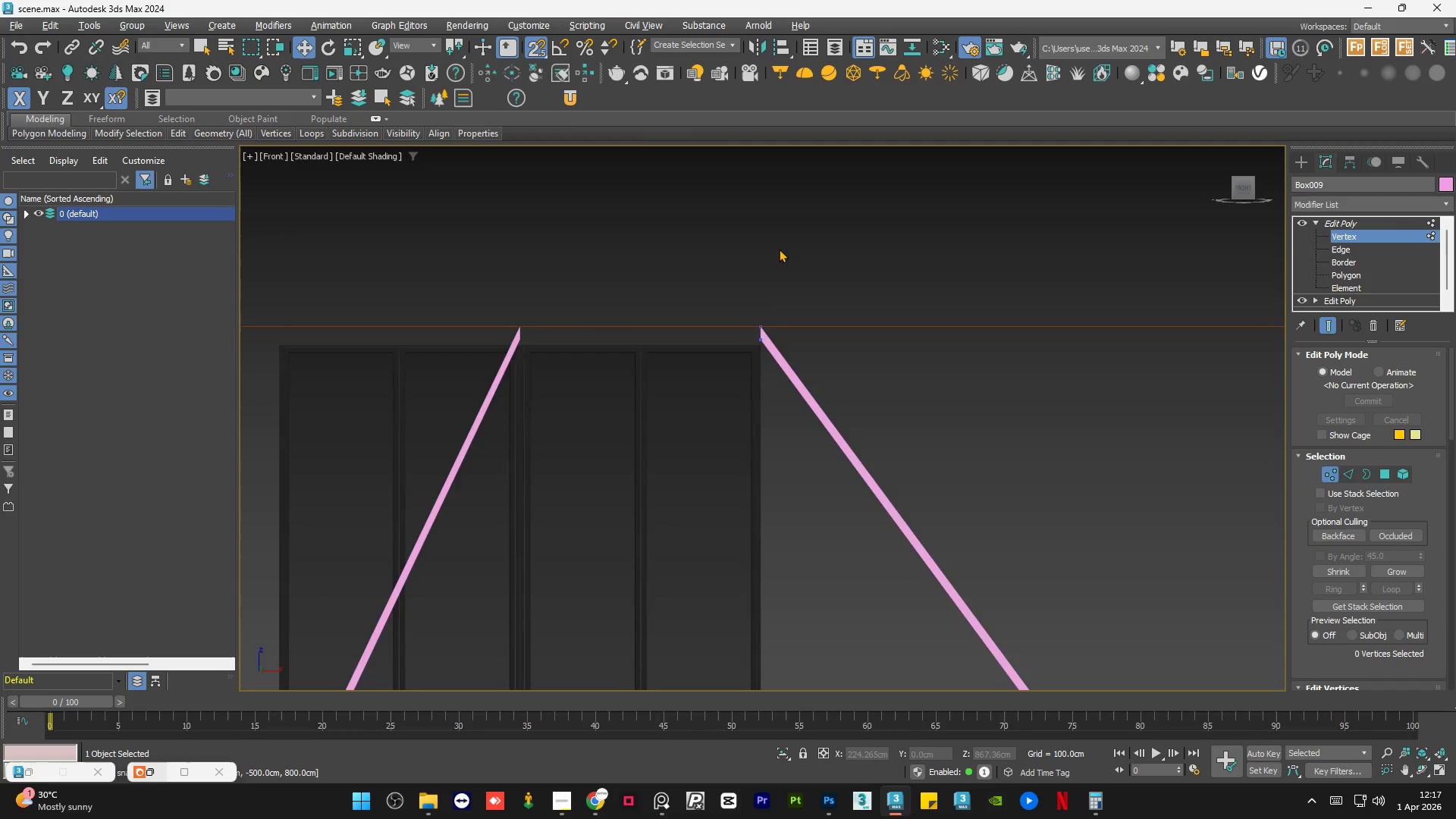 
scroll: coordinate [770, 259], scroll_direction: down, amount: 3.0
 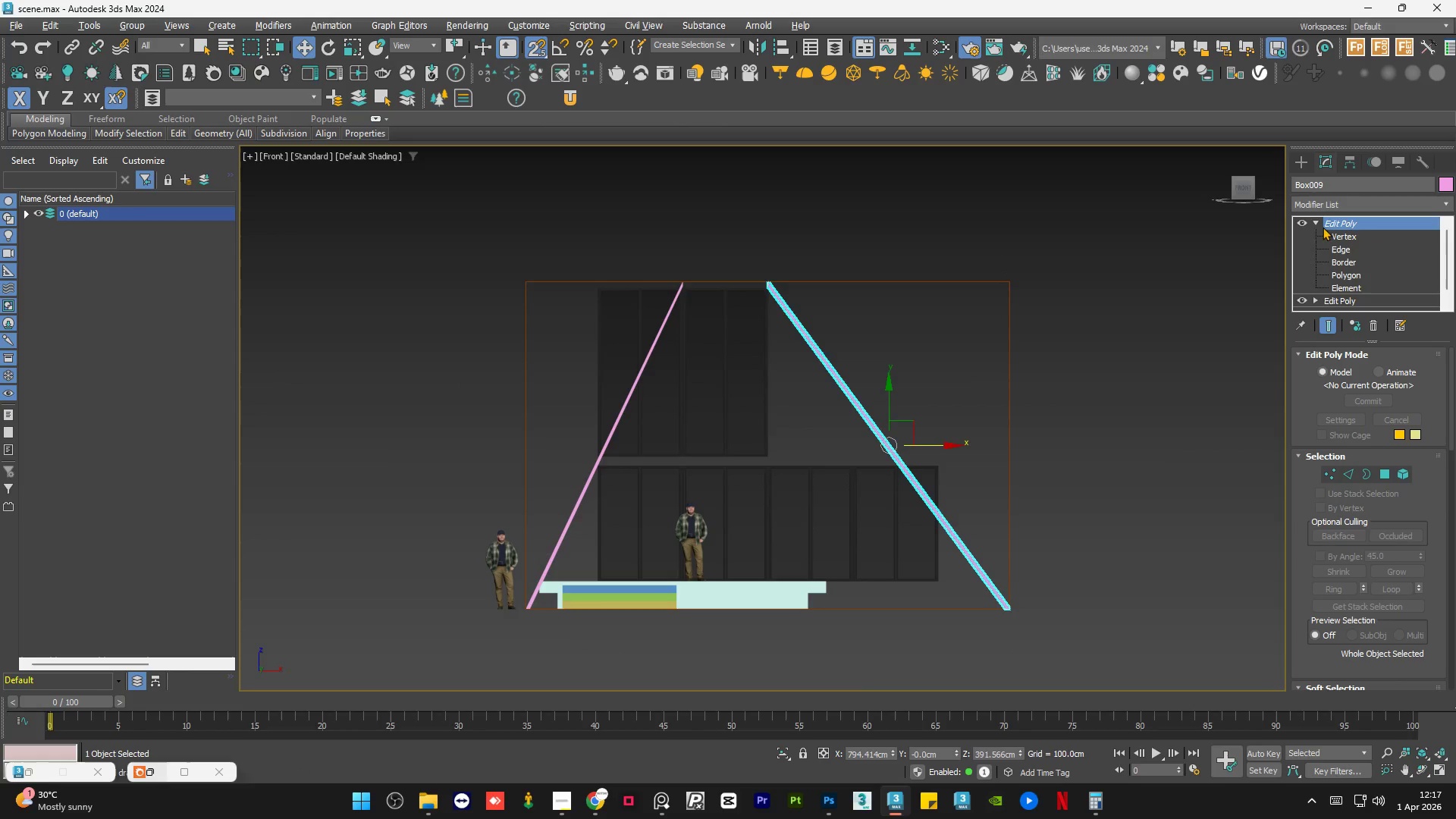 
double_click([1203, 290])
 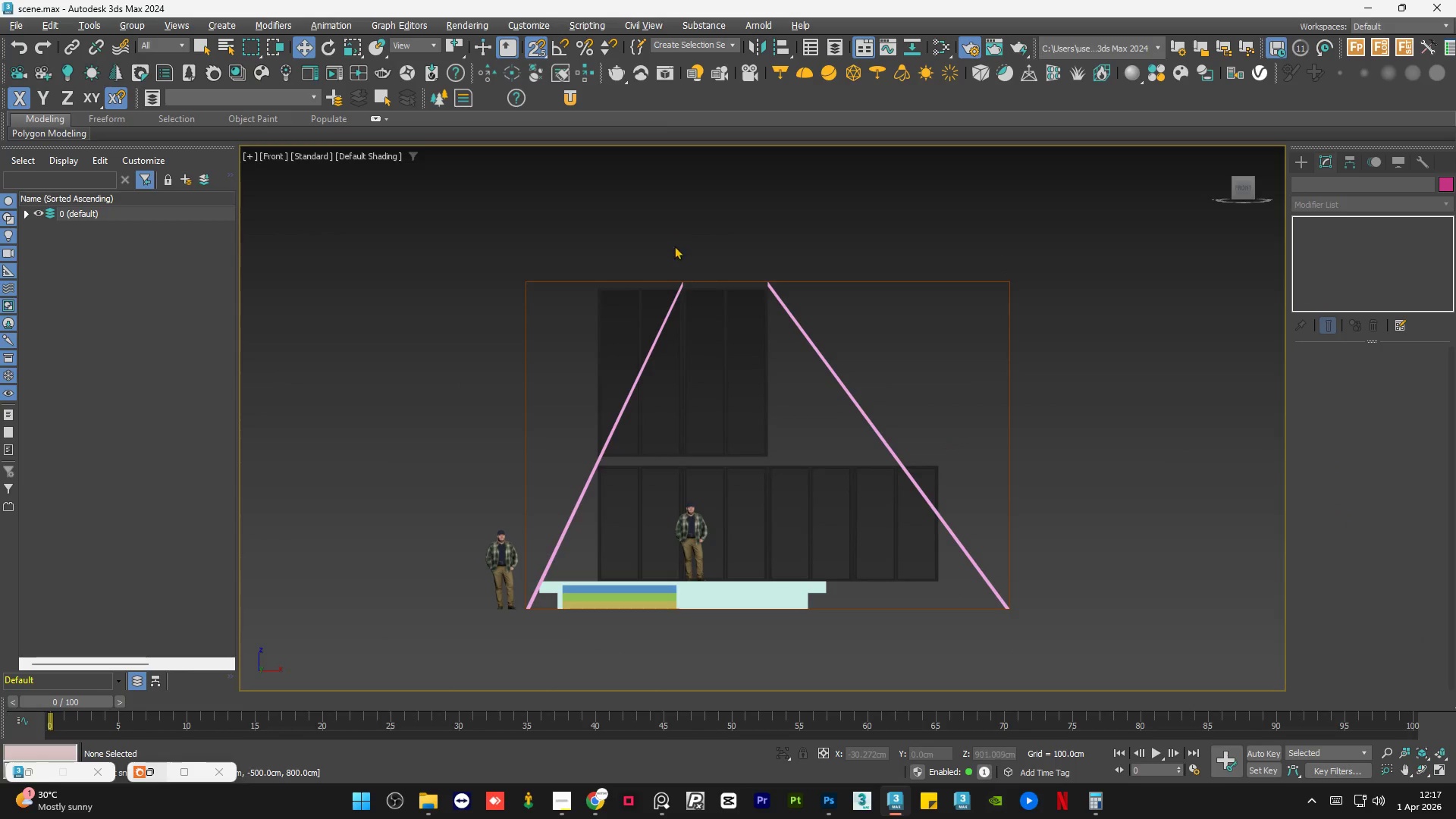 
scroll: coordinate [691, 290], scroll_direction: up, amount: 5.0
 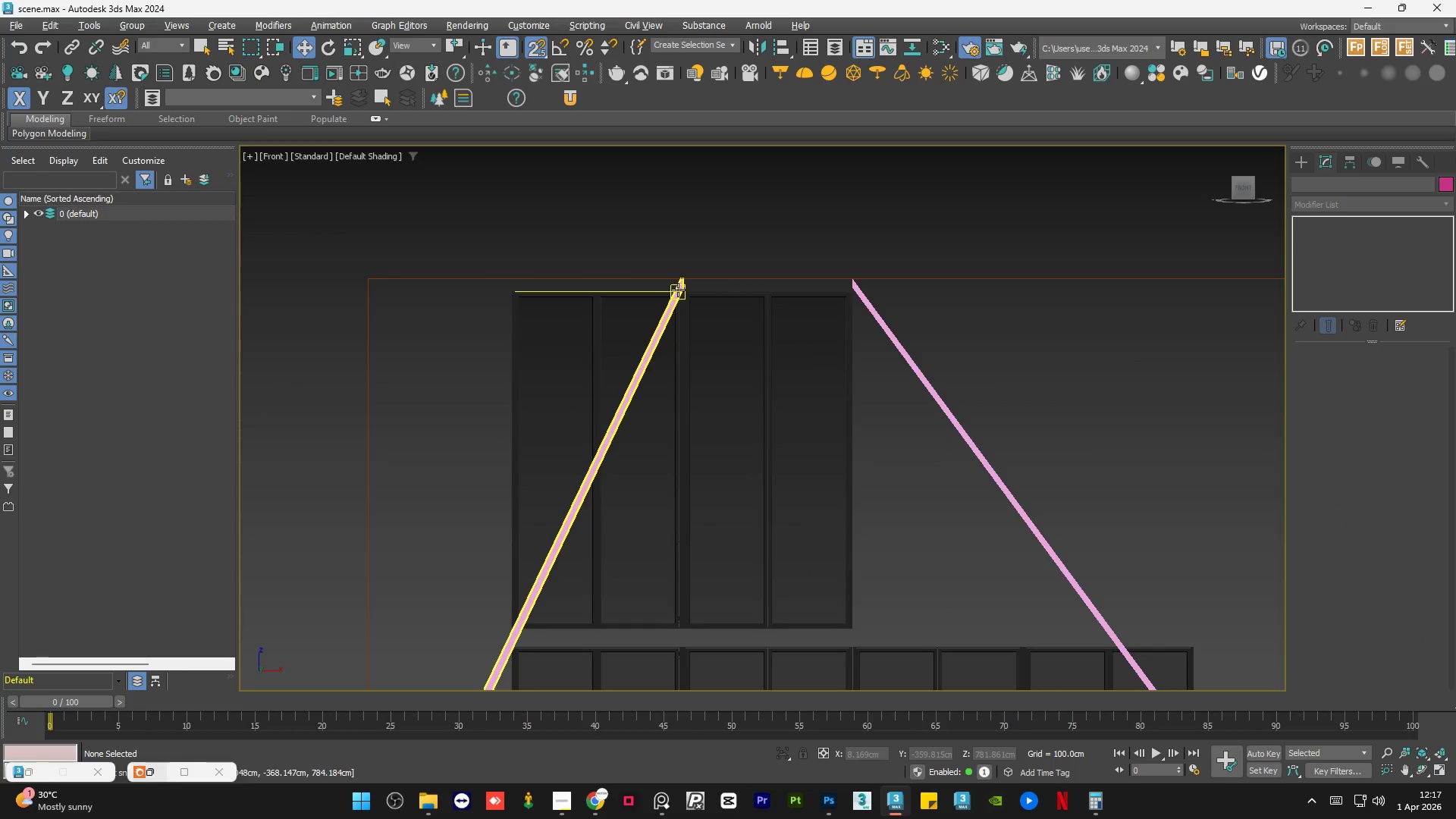 
left_click([678, 290])
 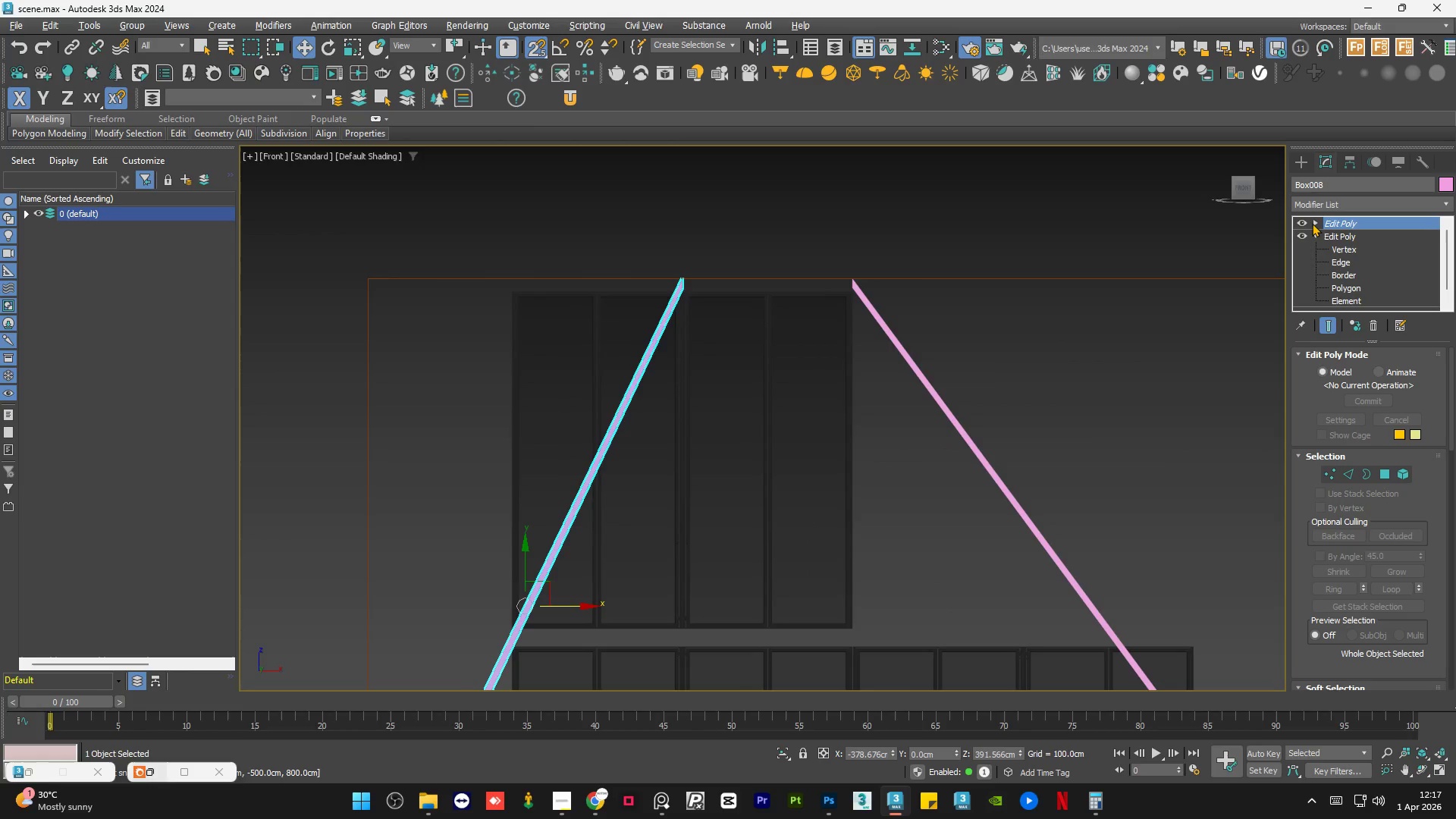 
left_click([1316, 233])
 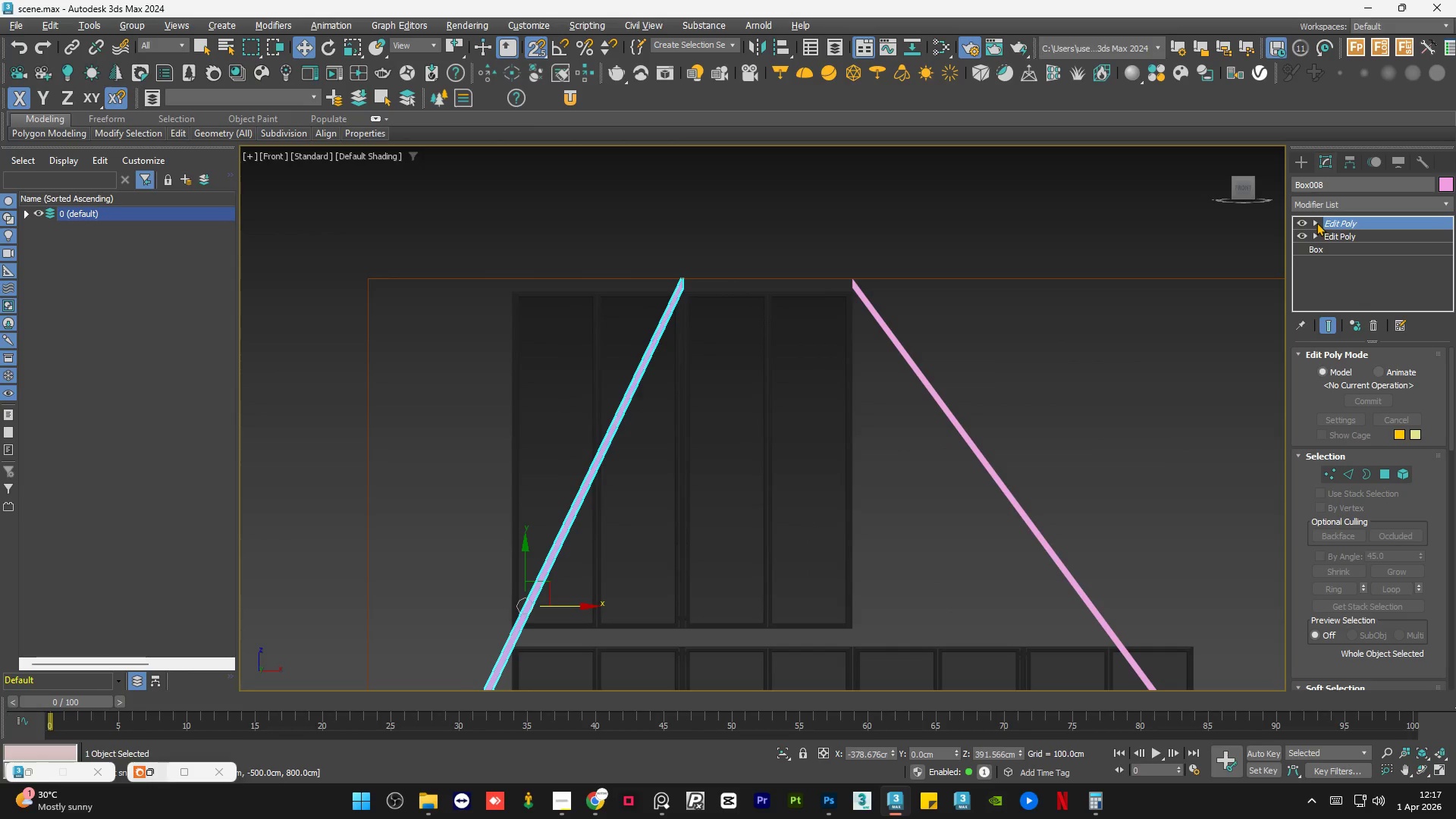 
left_click([1316, 221])
 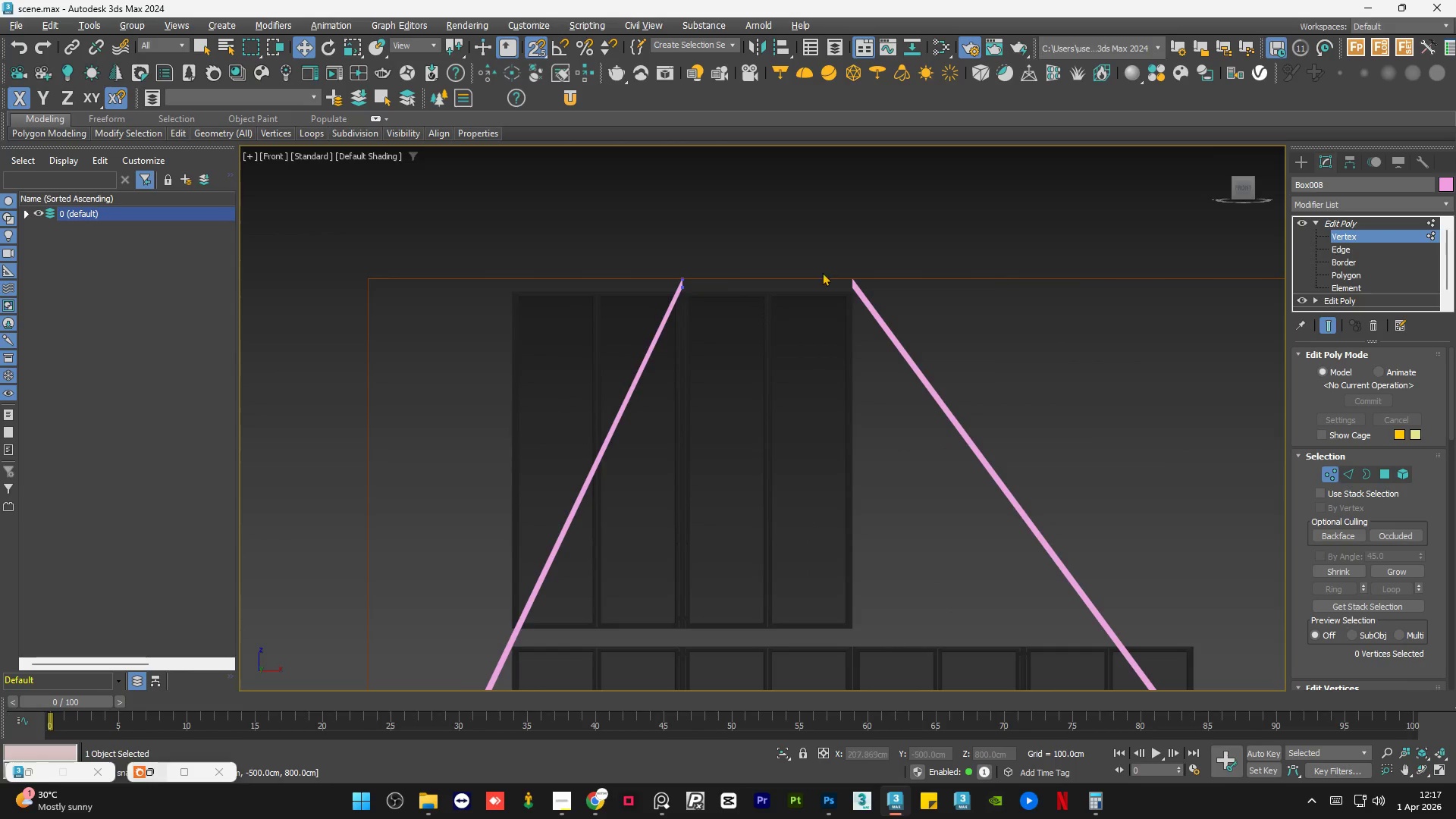 
left_click_drag(start_coordinate=[767, 241], to_coordinate=[588, 386])
 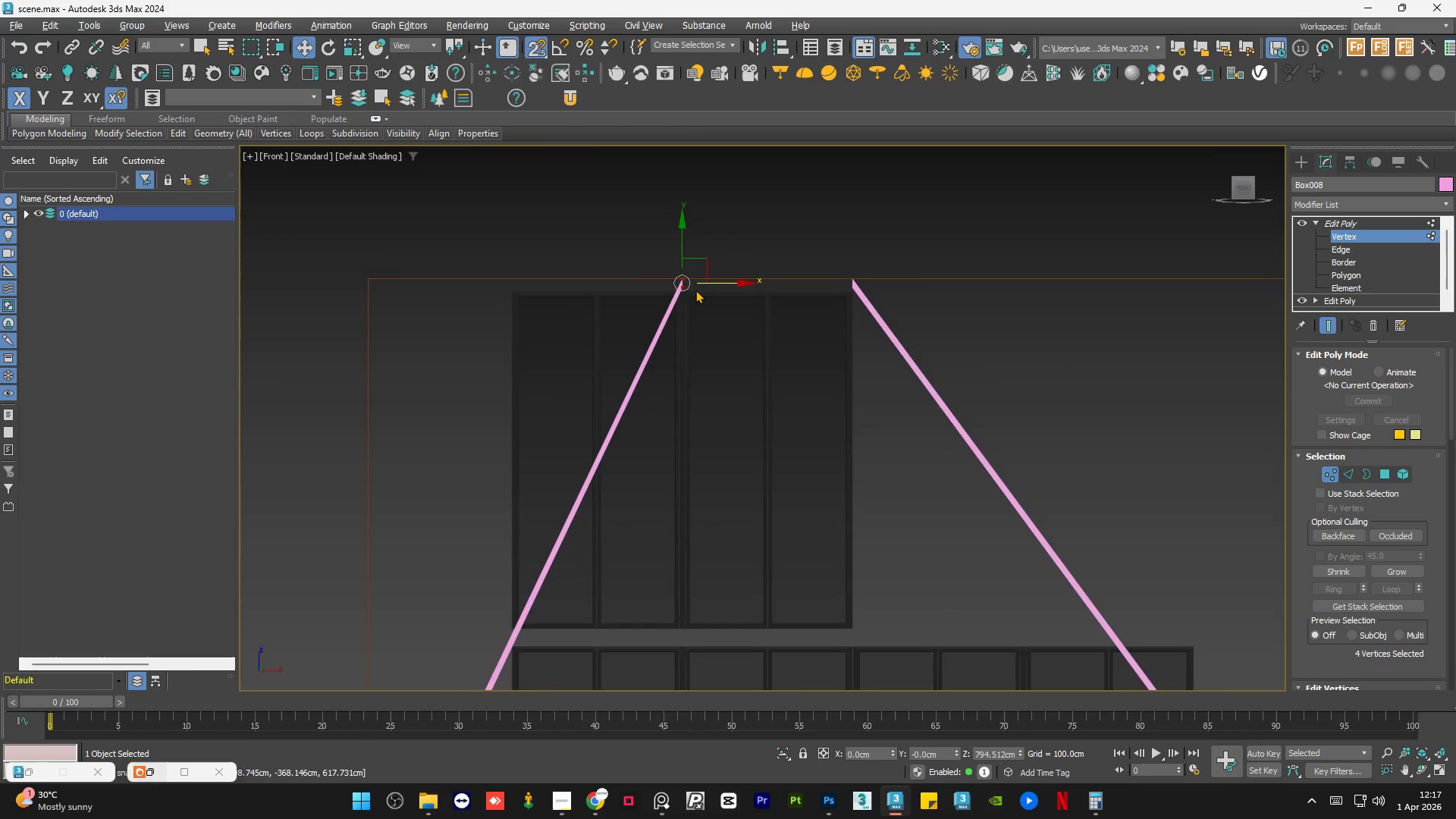 
scroll: coordinate [699, 289], scroll_direction: up, amount: 2.0
 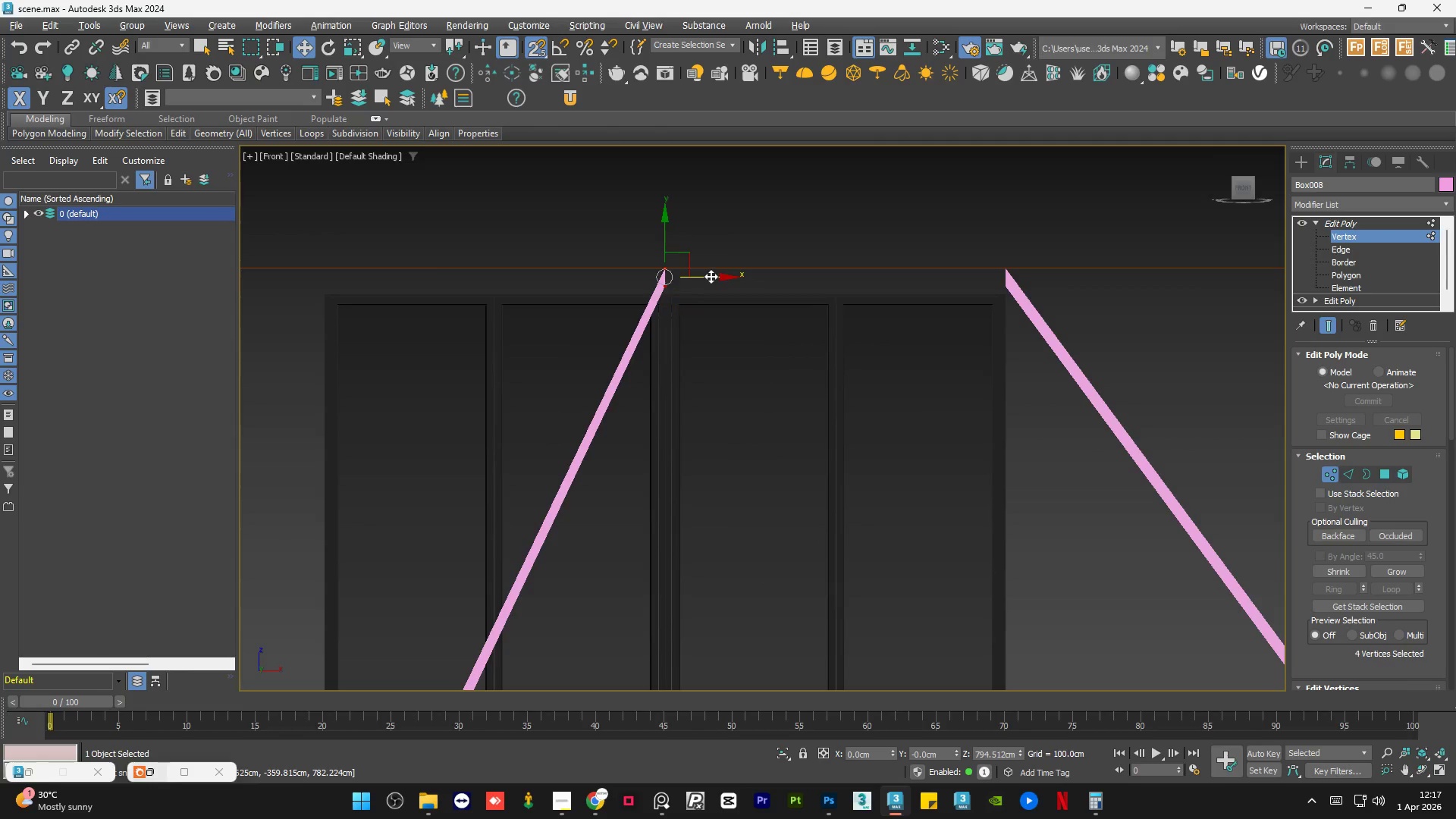 
left_click_drag(start_coordinate=[711, 276], to_coordinate=[1001, 263])
 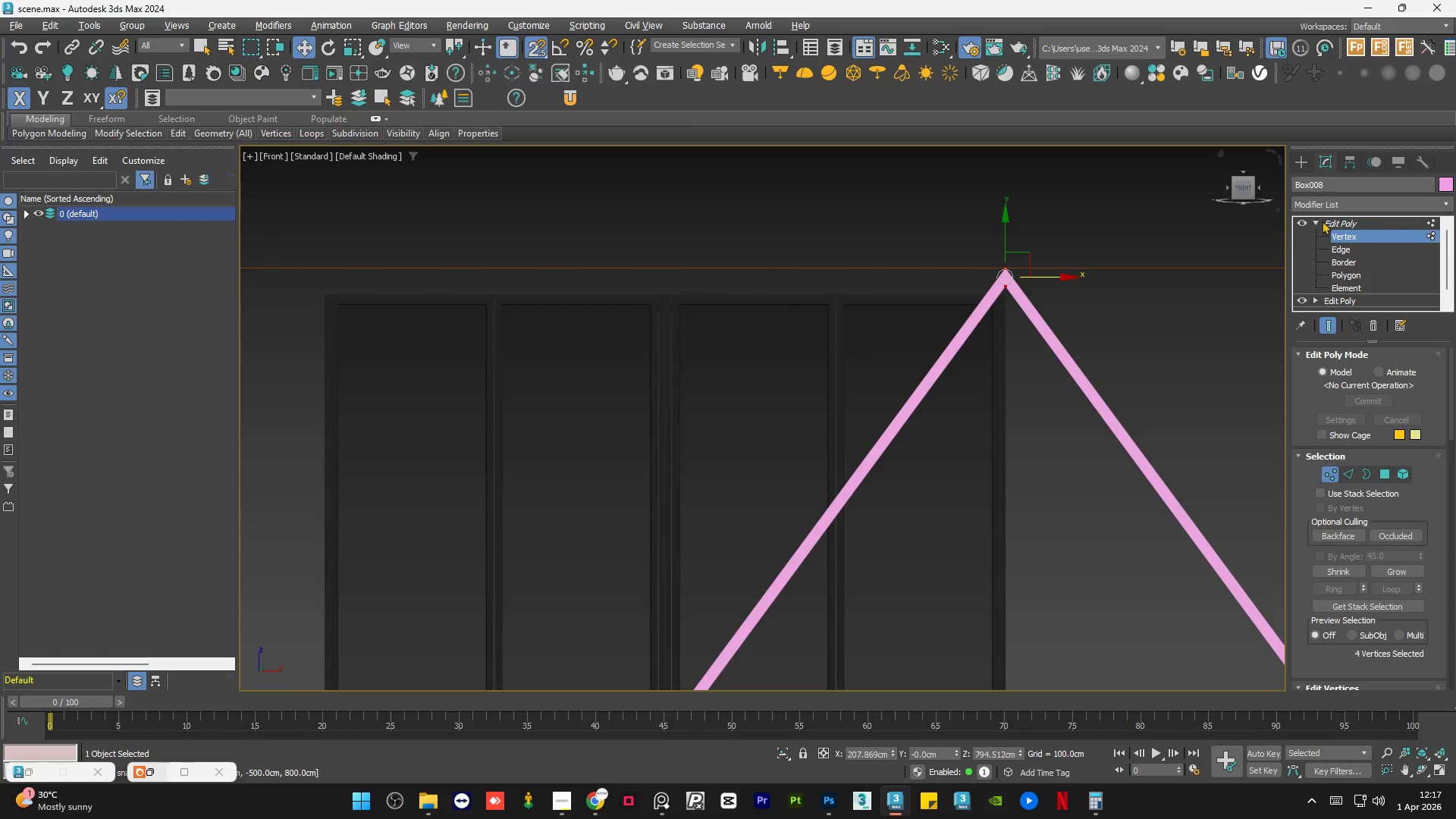 
left_click([1333, 221])
 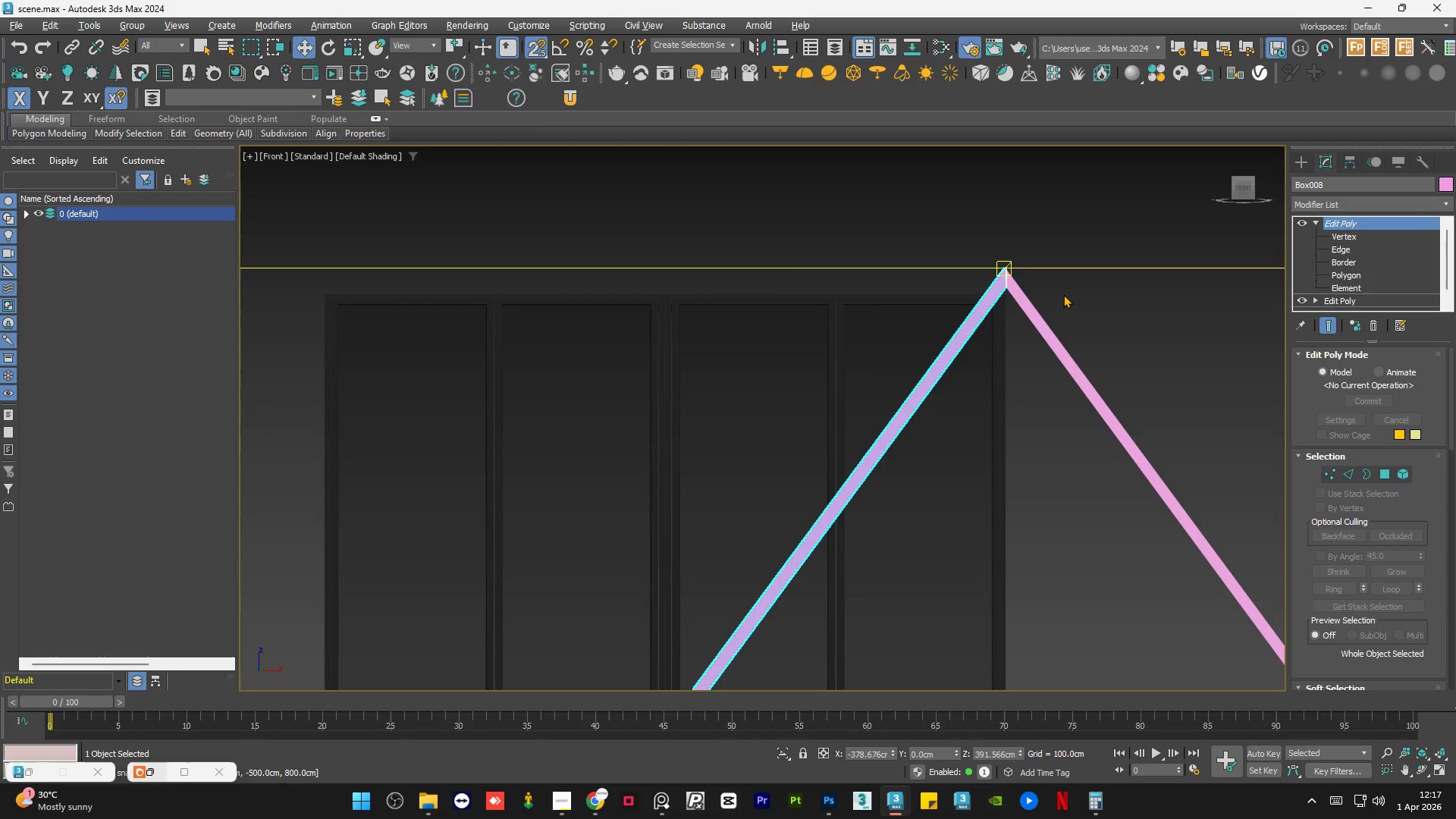 
hold_key(key=ControlLeft, duration=0.88)
left_click([1034, 311])
 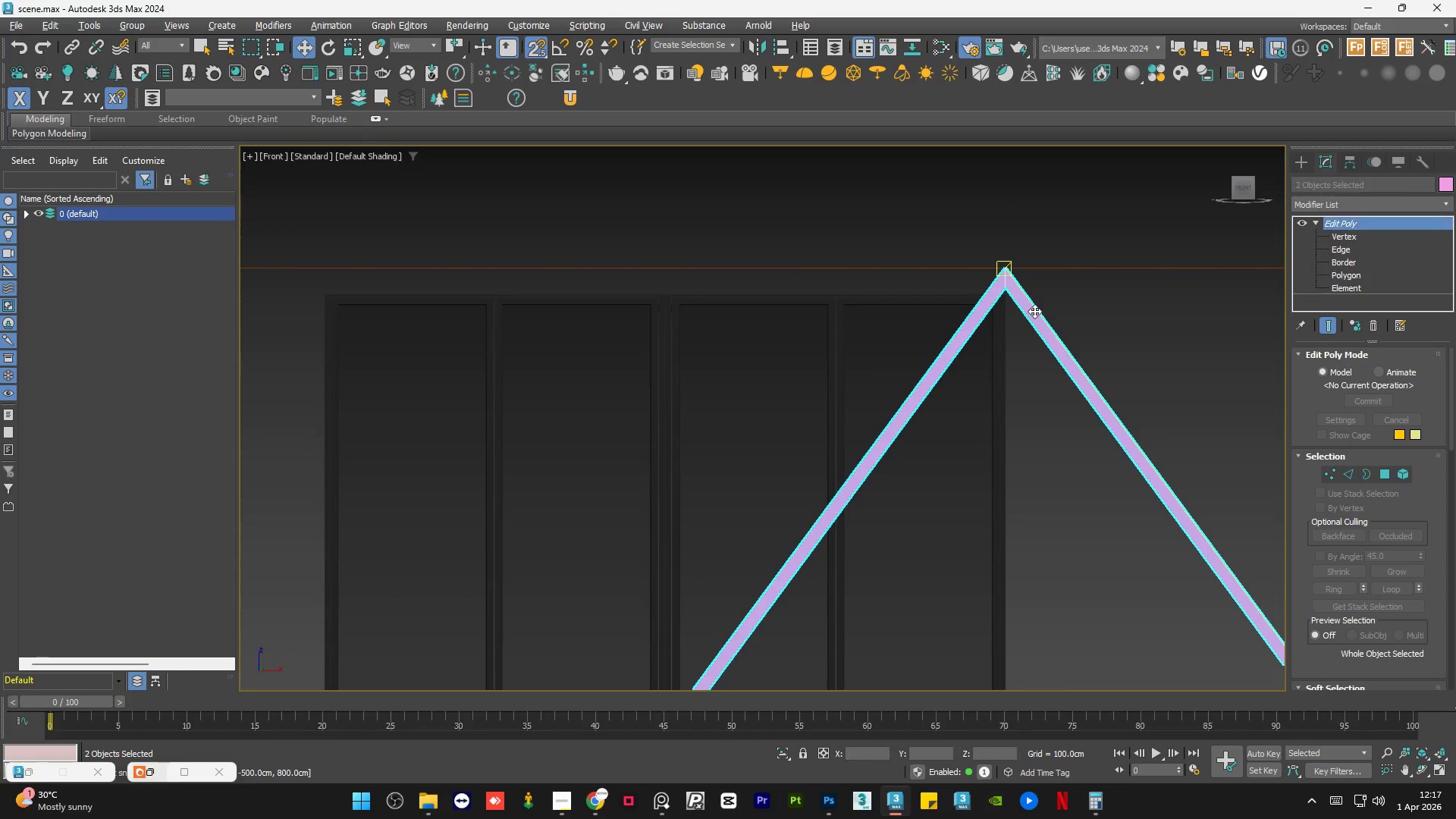 
left_click([1335, 236])
 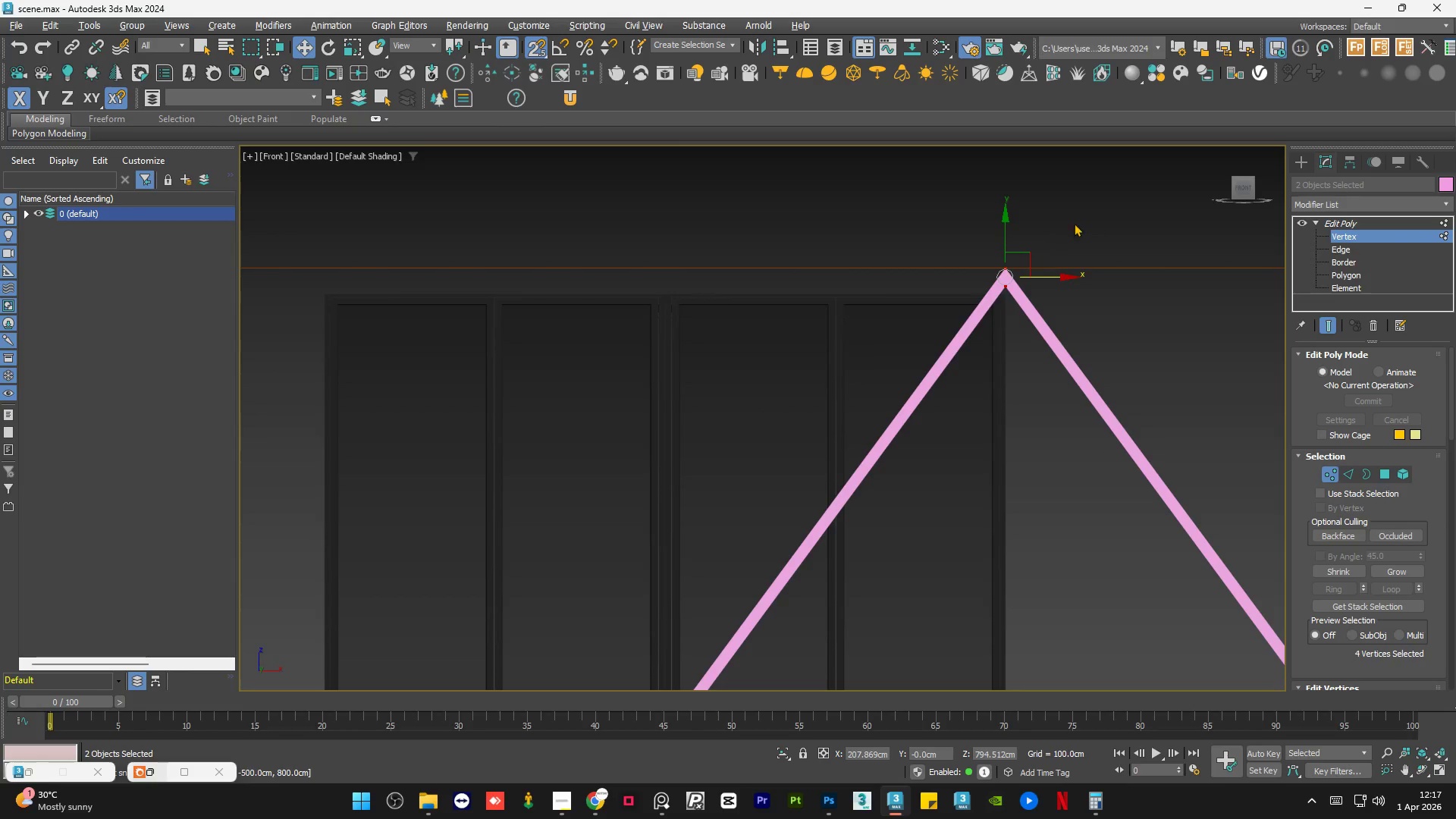 
left_click_drag(start_coordinate=[1077, 224], to_coordinate=[950, 331])
 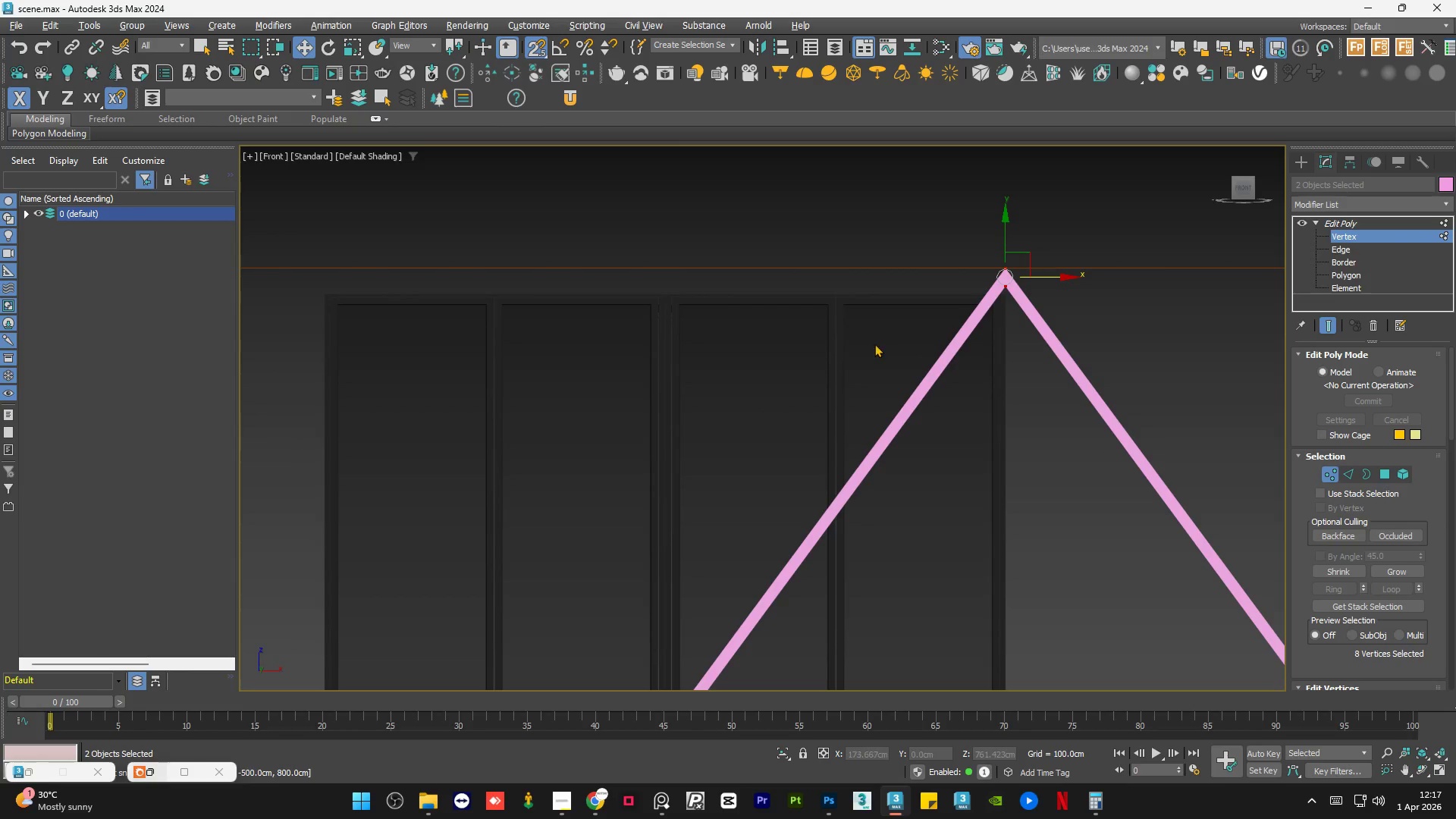 
key(S)
 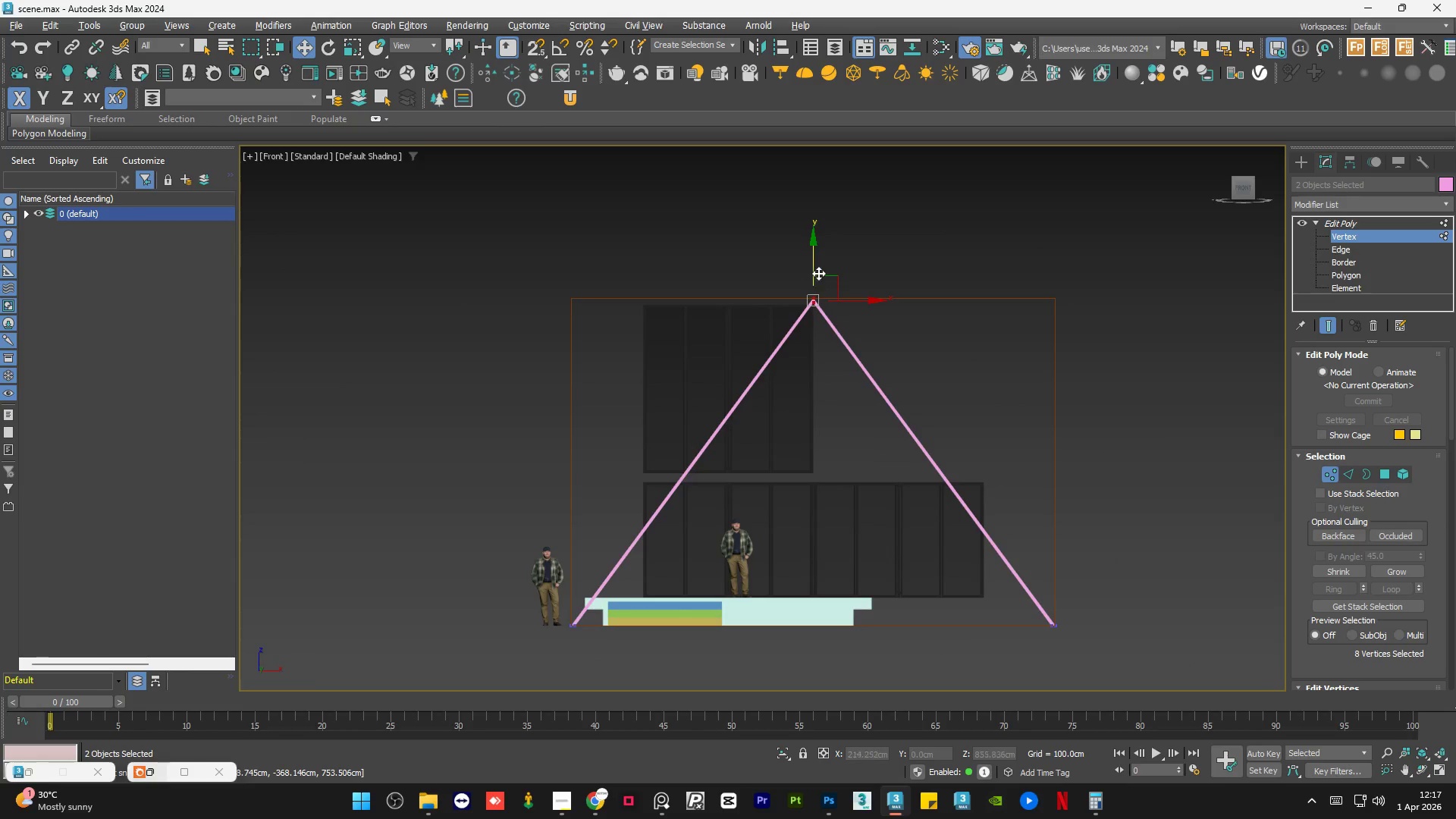 
scroll: coordinate [843, 388], scroll_direction: down, amount: 5.0
 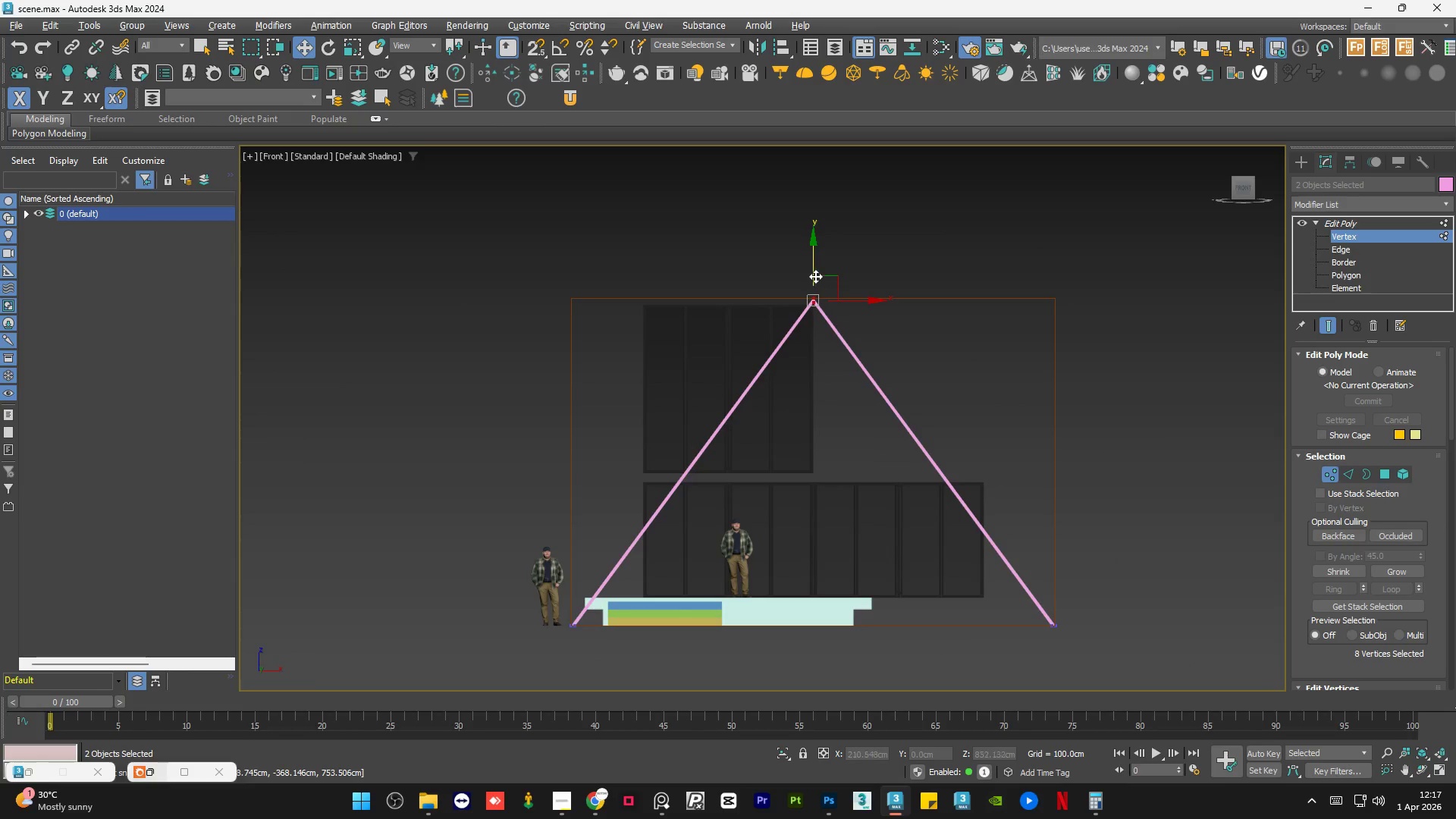 
left_click_drag(start_coordinate=[814, 269], to_coordinate=[827, 93])
 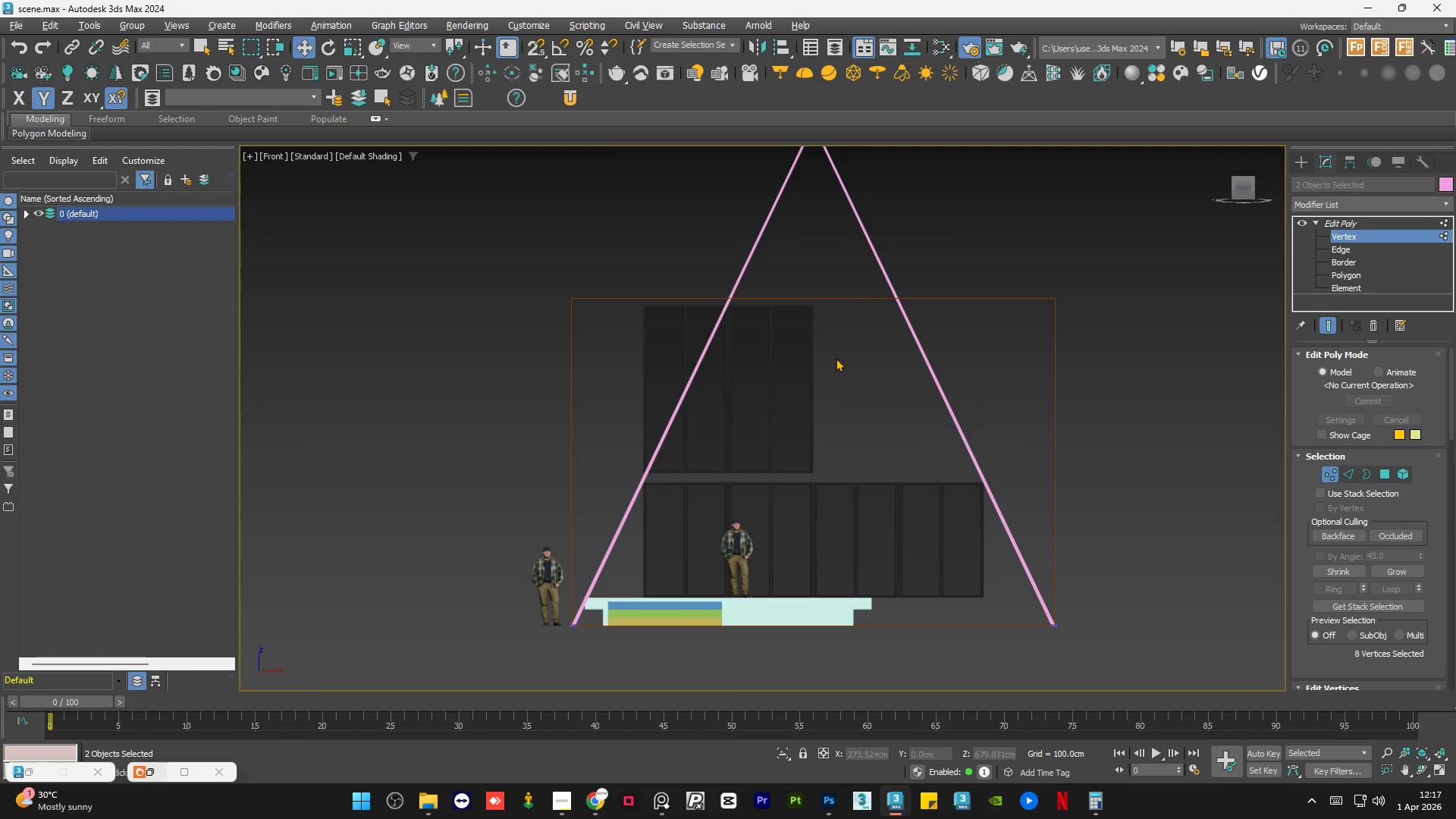 
scroll: coordinate [817, 492], scroll_direction: down, amount: 2.0
 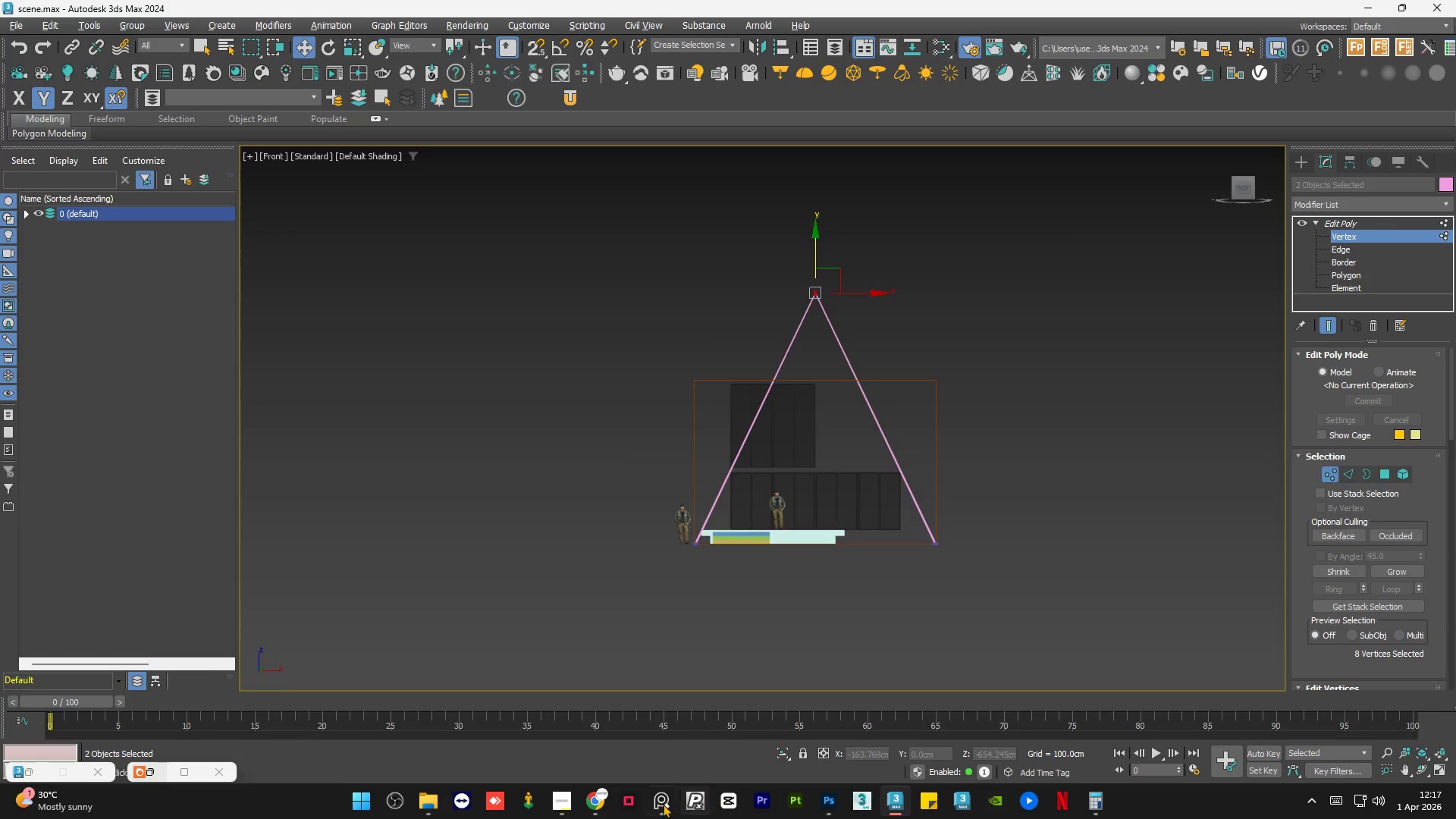 
left_click([661, 804])
 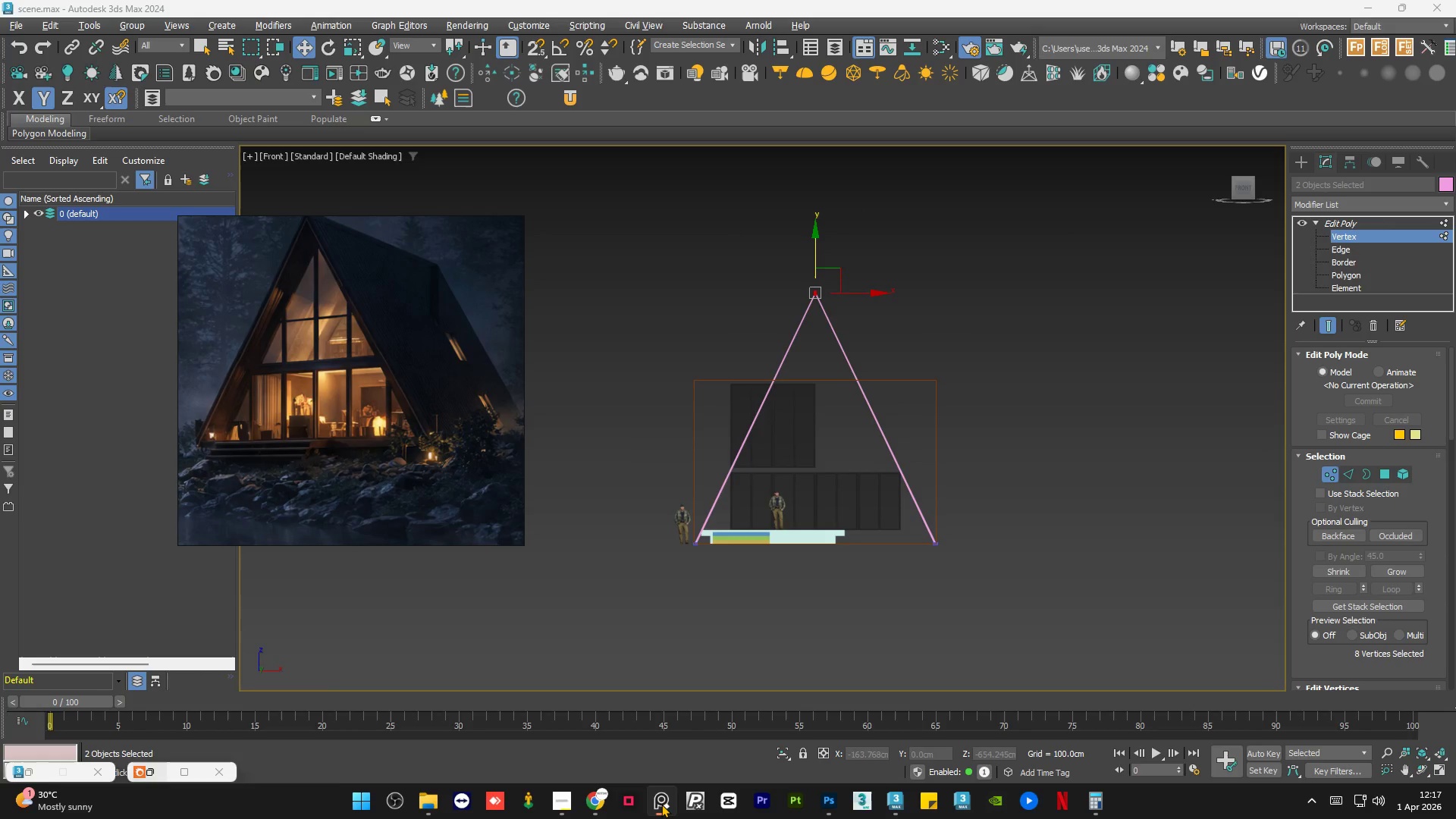 
left_click([661, 804])
 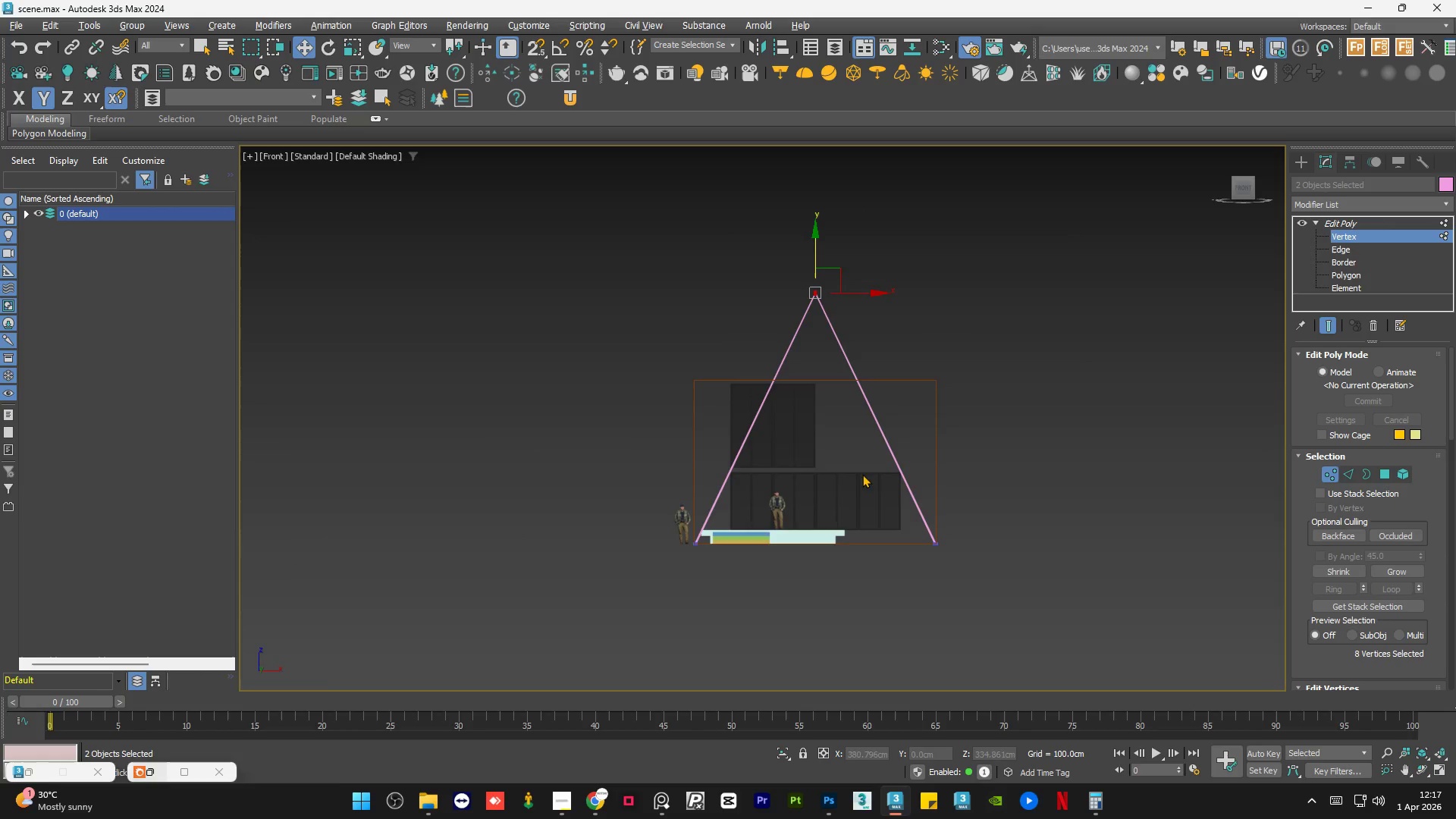 
scroll: coordinate [856, 471], scroll_direction: up, amount: 8.0
 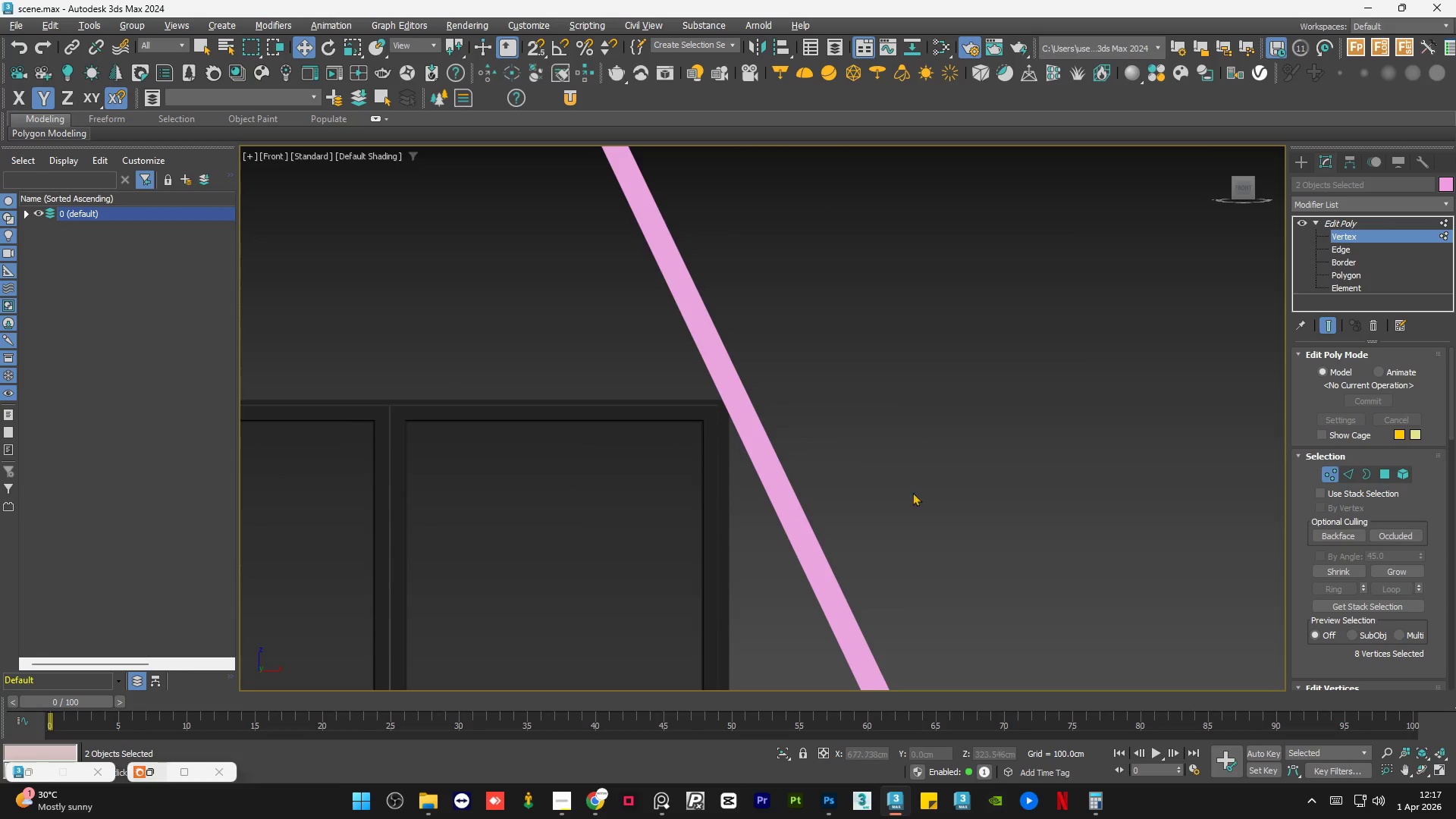 
scroll: coordinate [787, 463], scroll_direction: down, amount: 7.0
 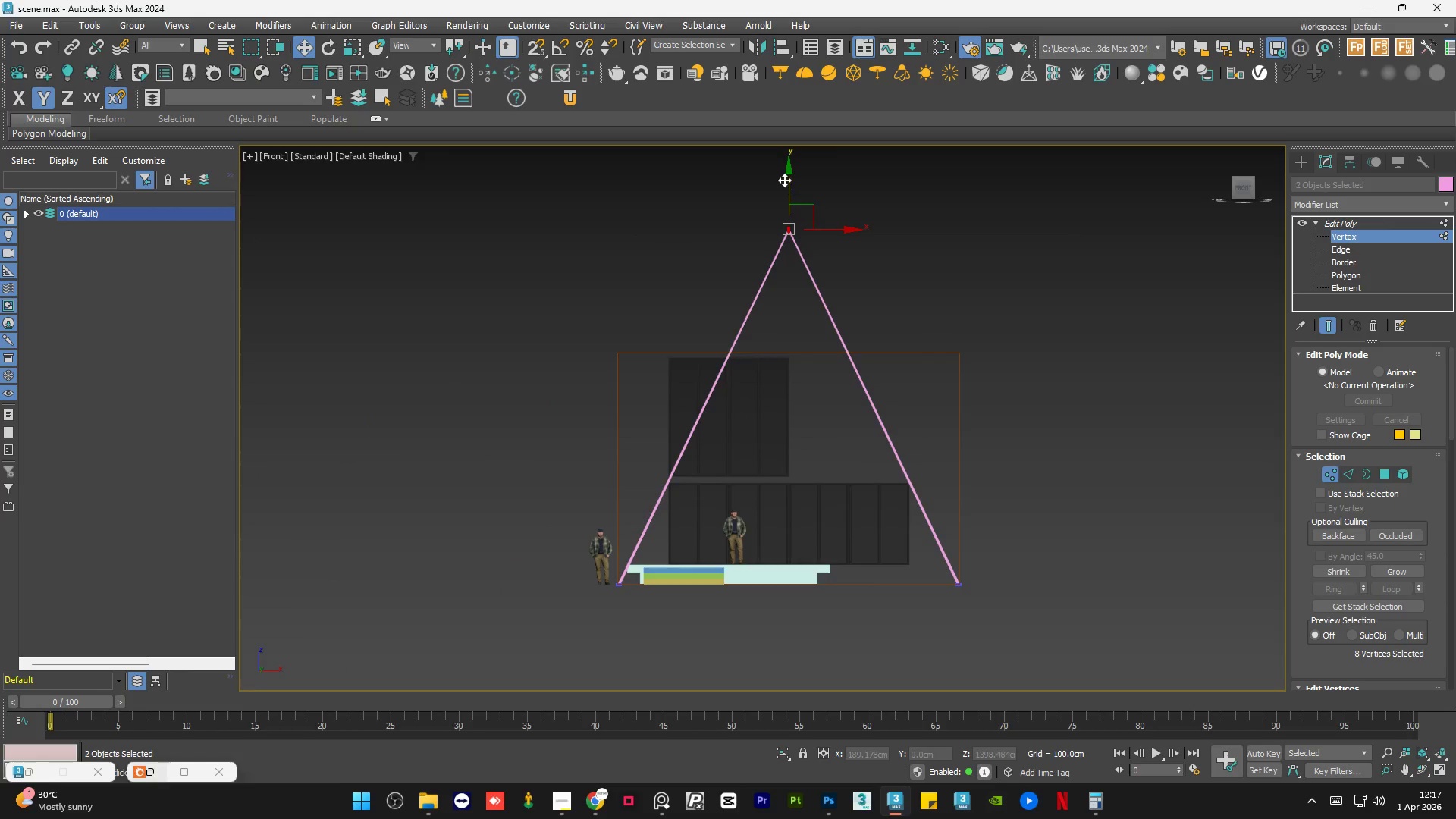 
left_click_drag(start_coordinate=[788, 180], to_coordinate=[793, 188])
 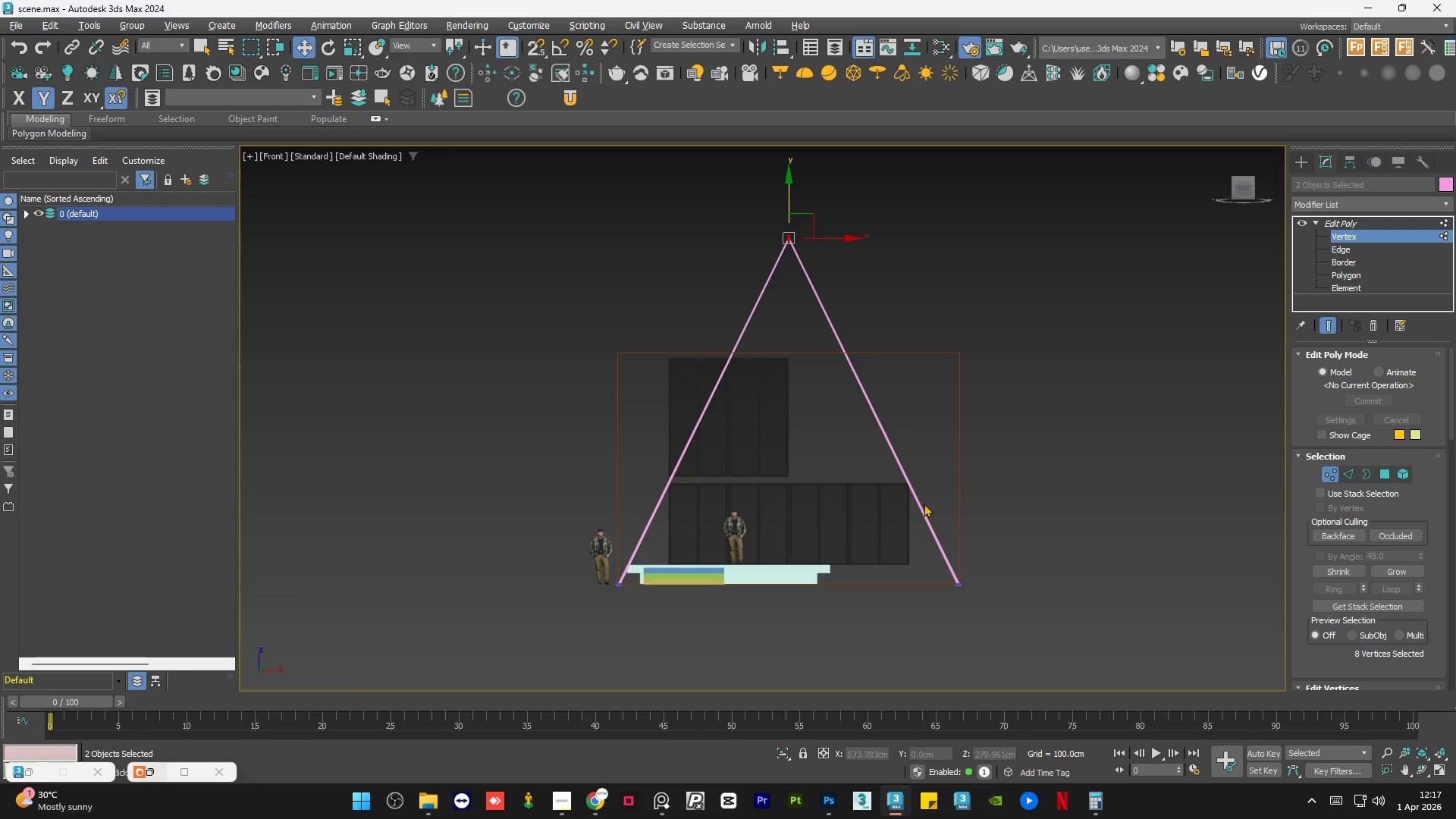 
scroll: coordinate [920, 488], scroll_direction: up, amount: 7.0
 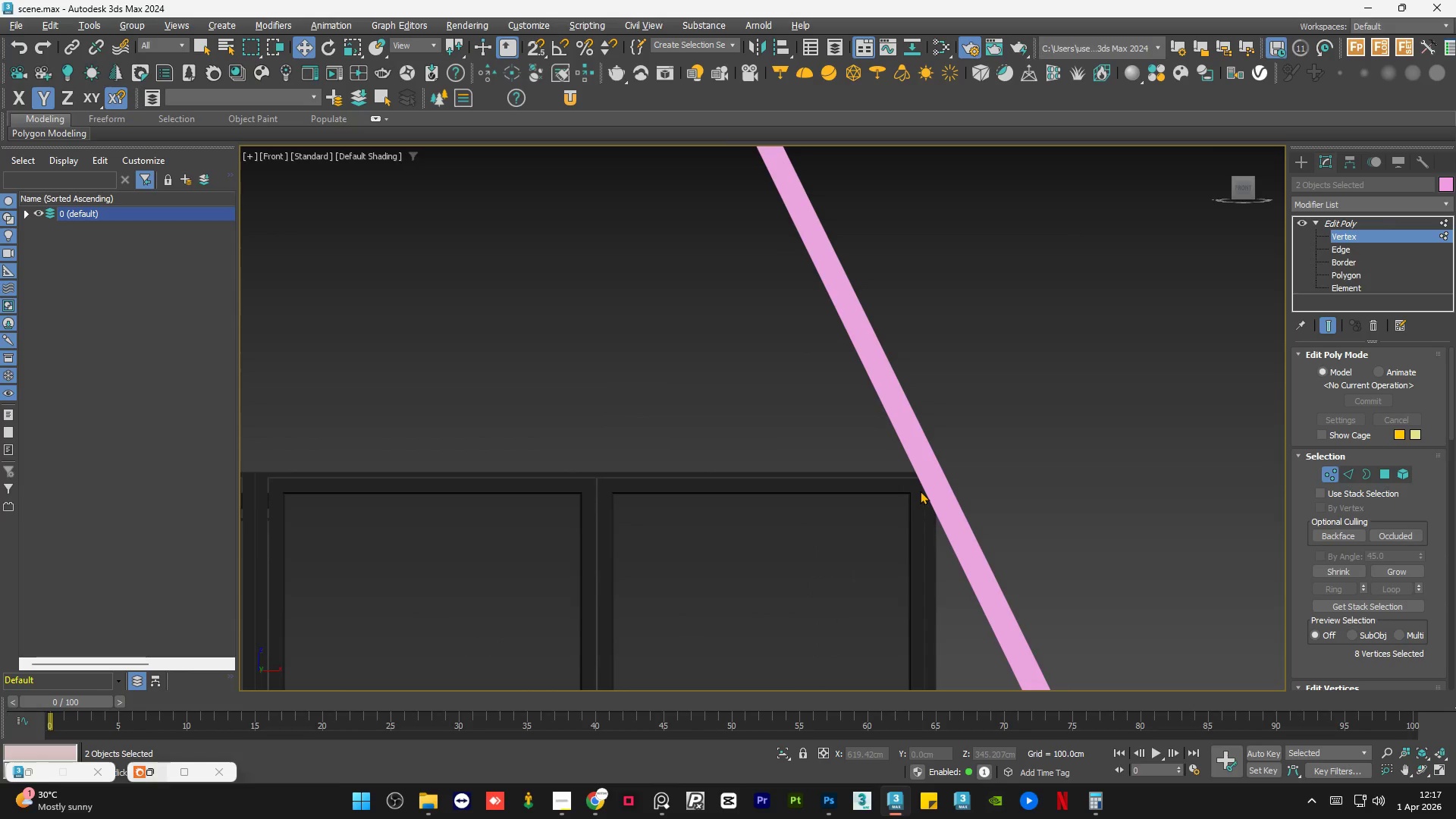 
key(F3)
 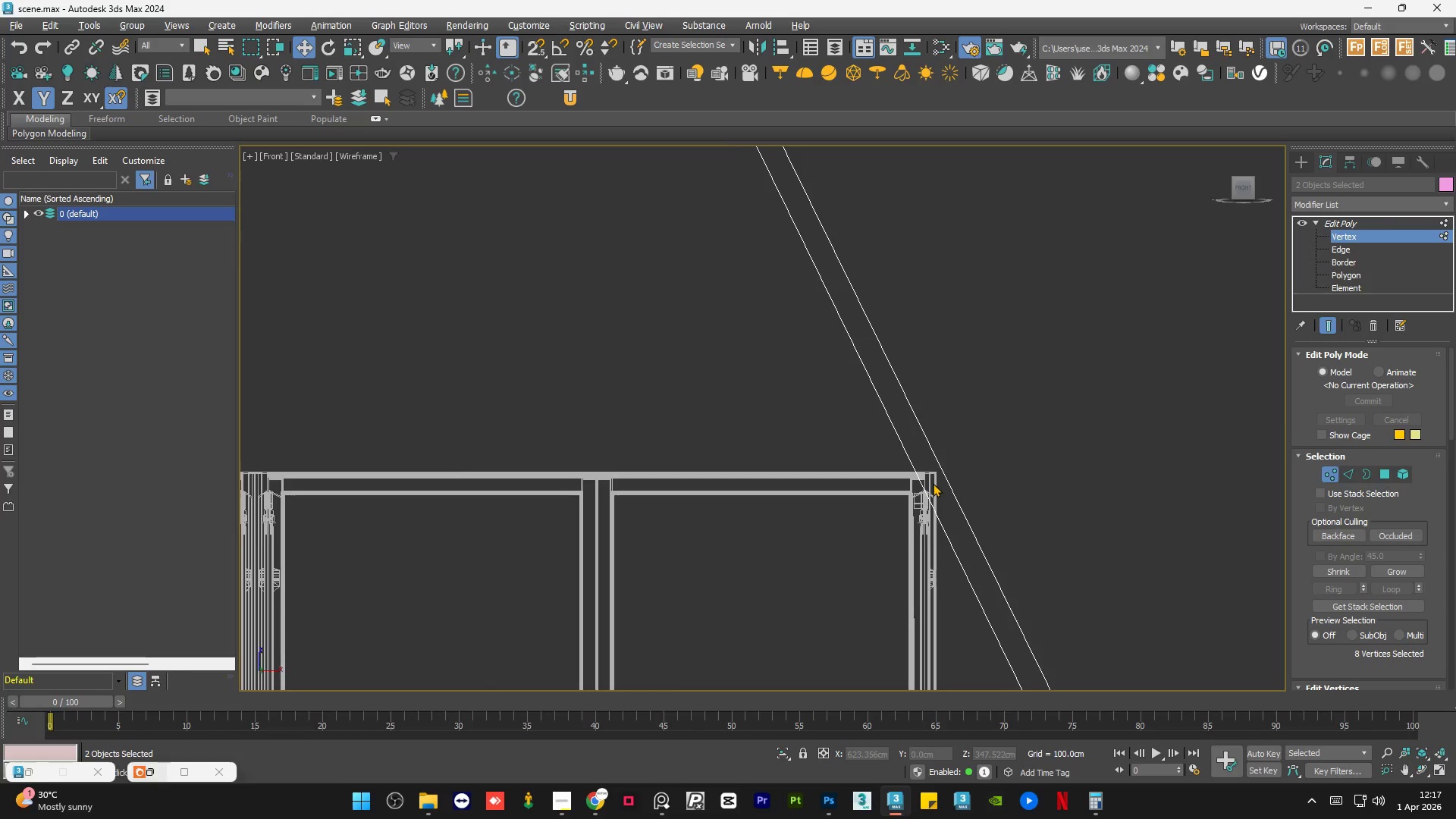 
key(F3)
 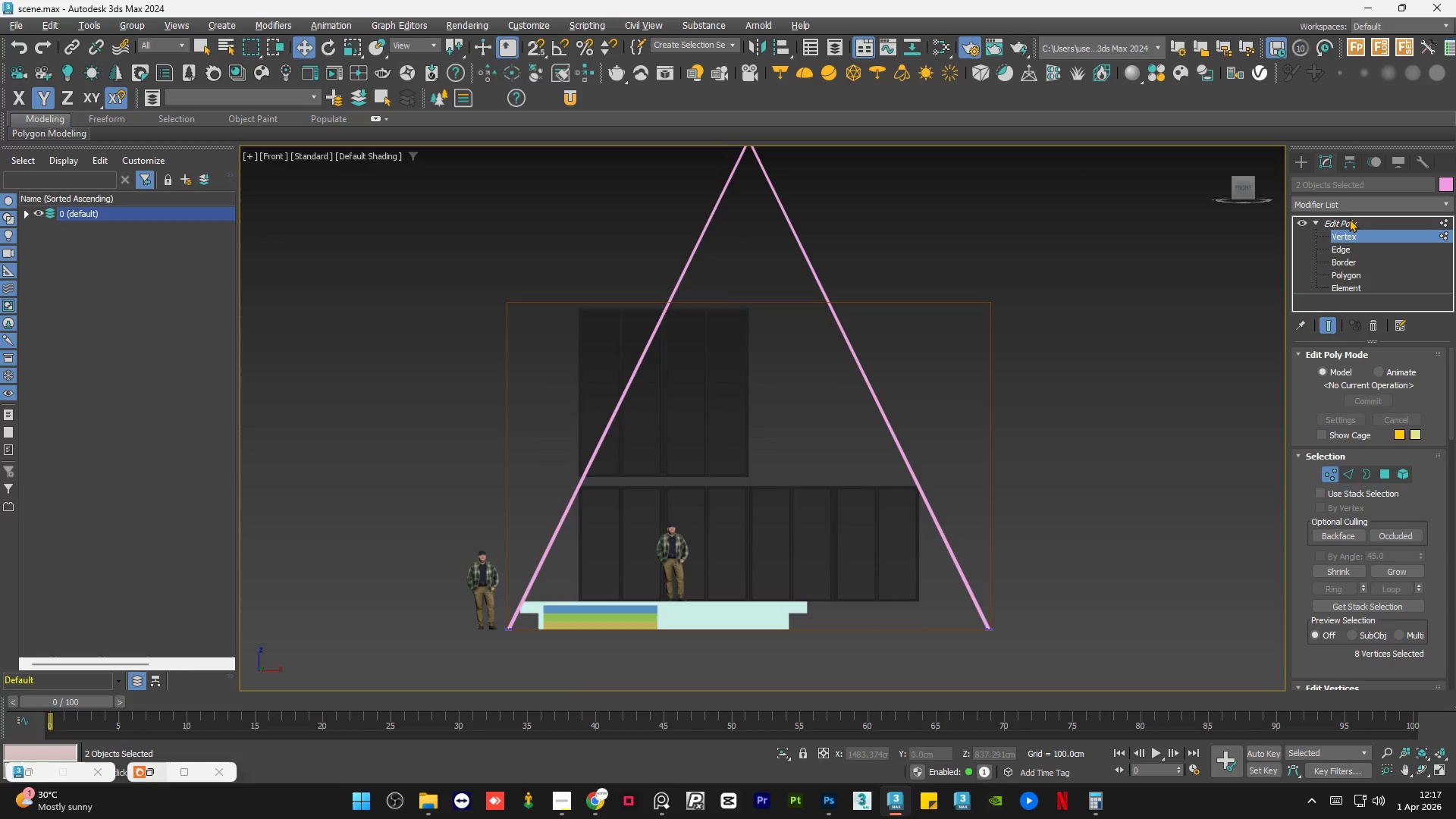 
scroll: coordinate [884, 496], scroll_direction: down, amount: 6.0
 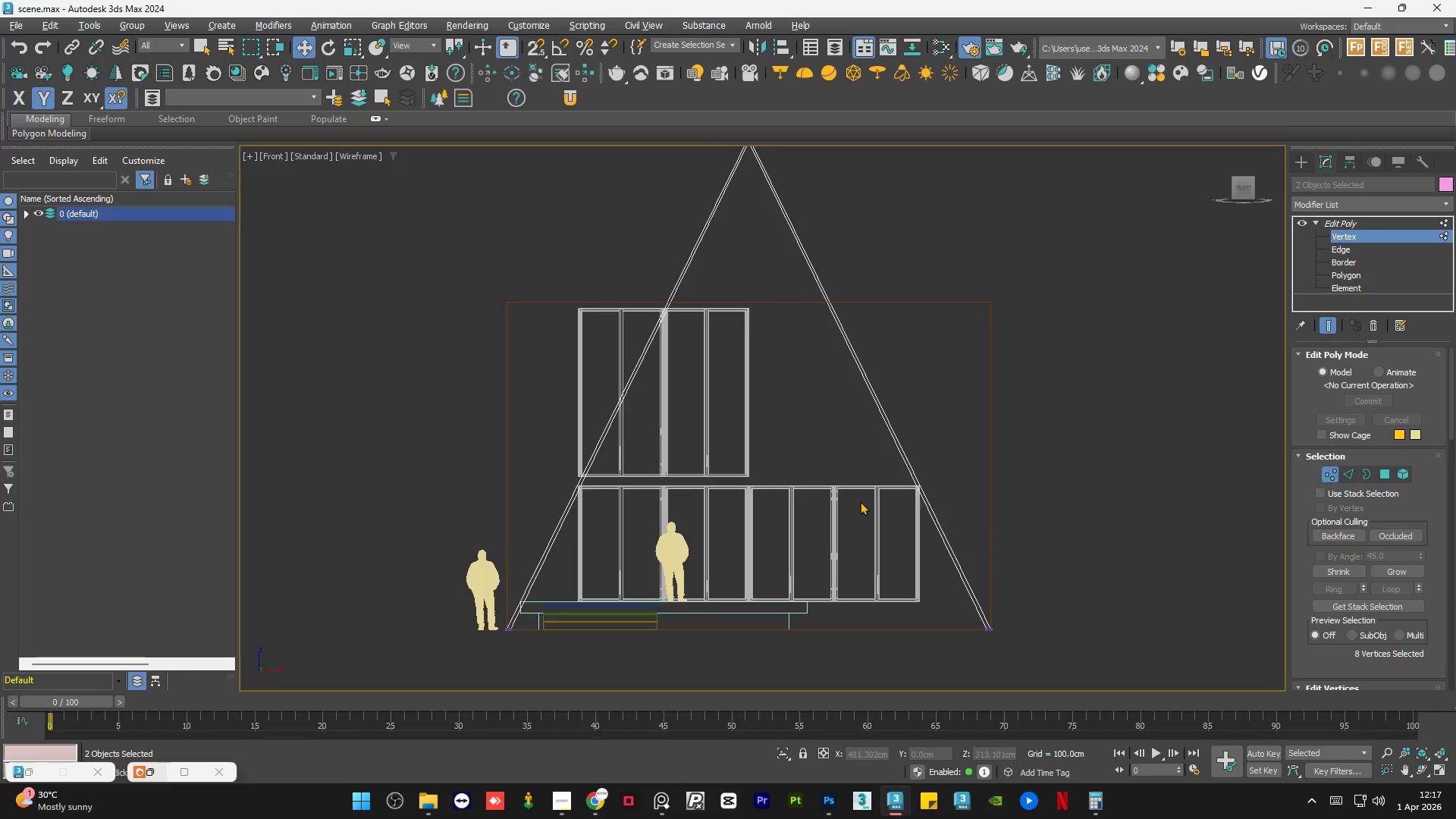 
left_click([1349, 220])
 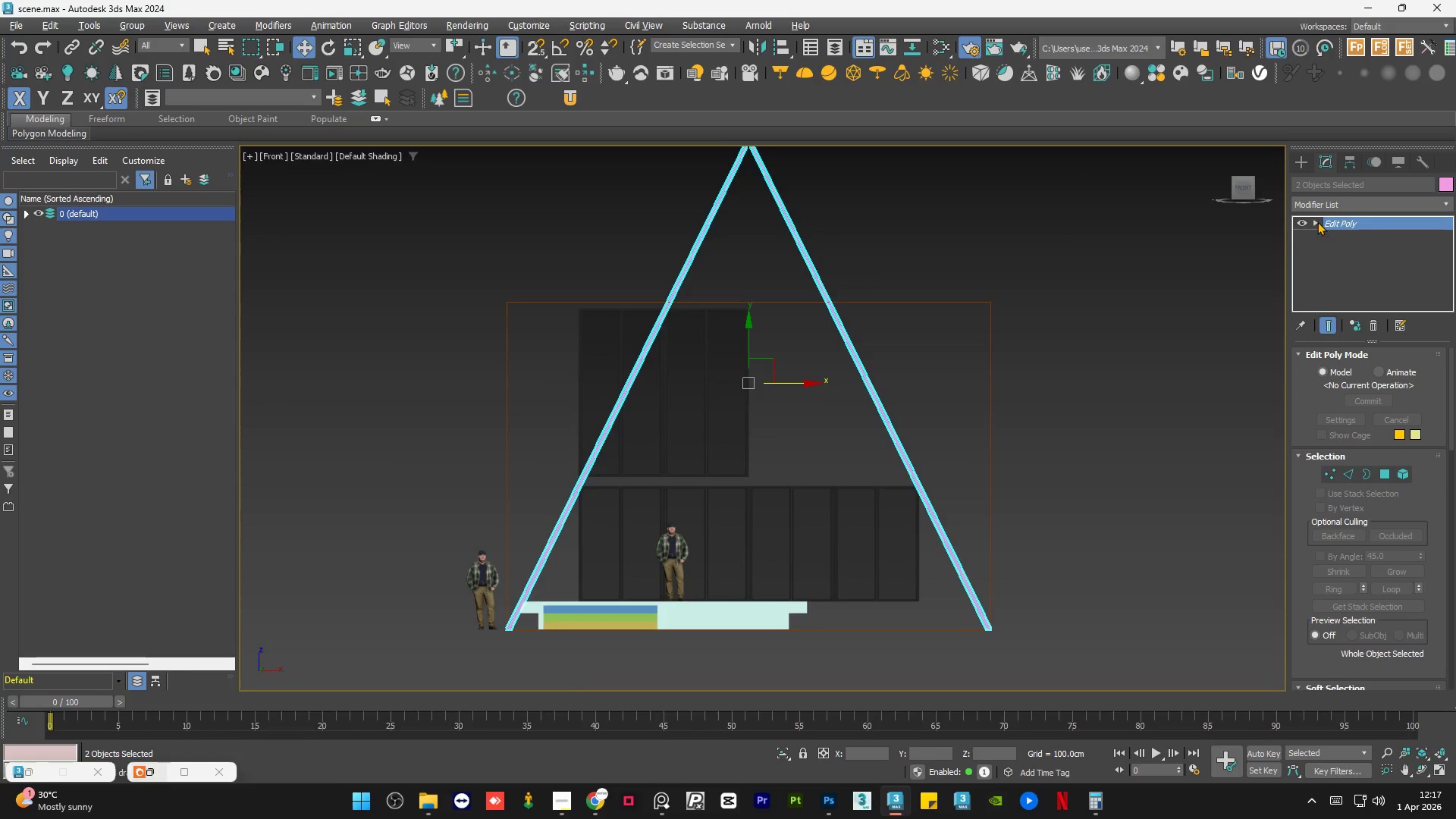 
double_click([1195, 339])
 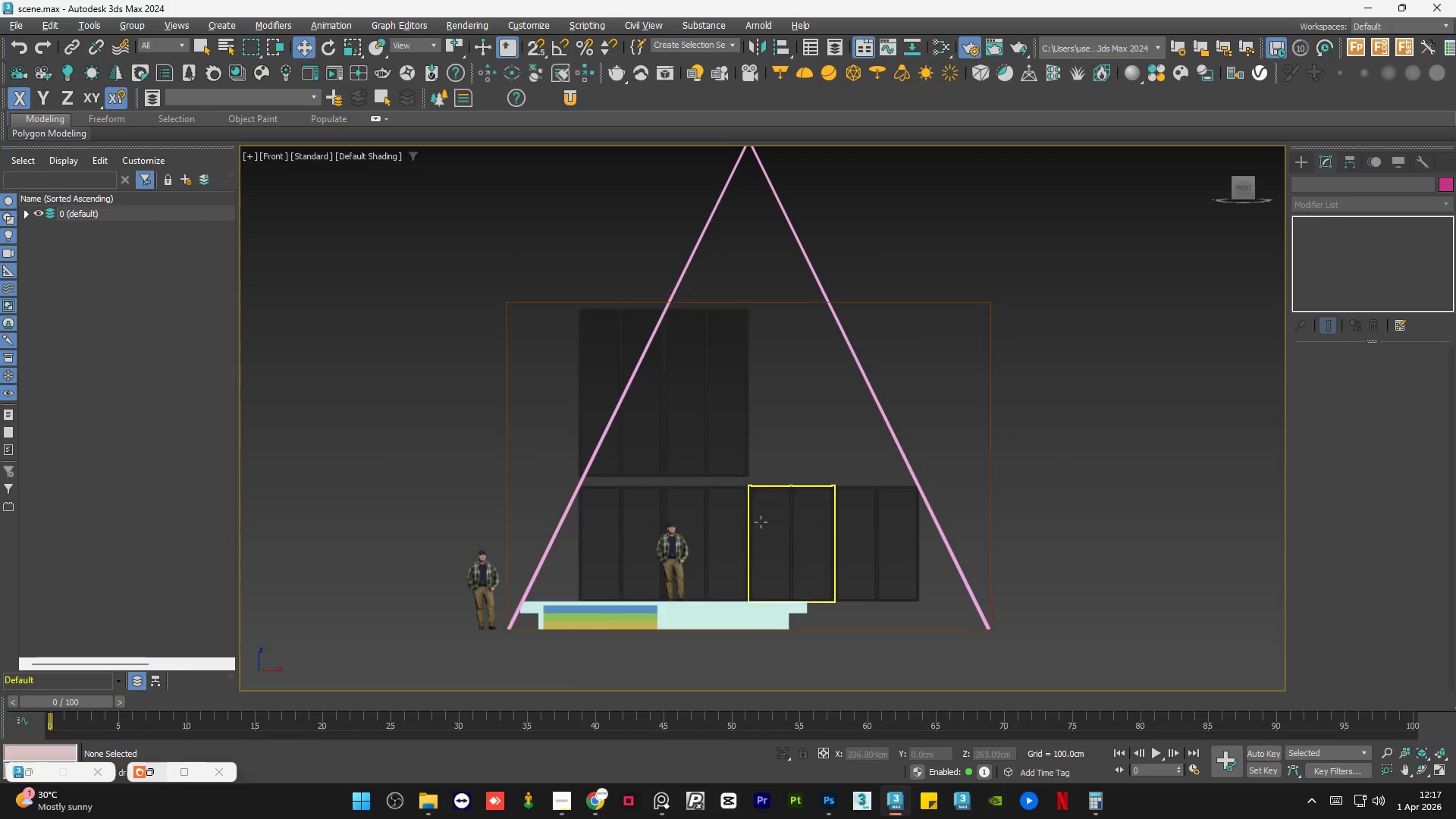 
scroll: coordinate [761, 522], scroll_direction: down, amount: 1.0
 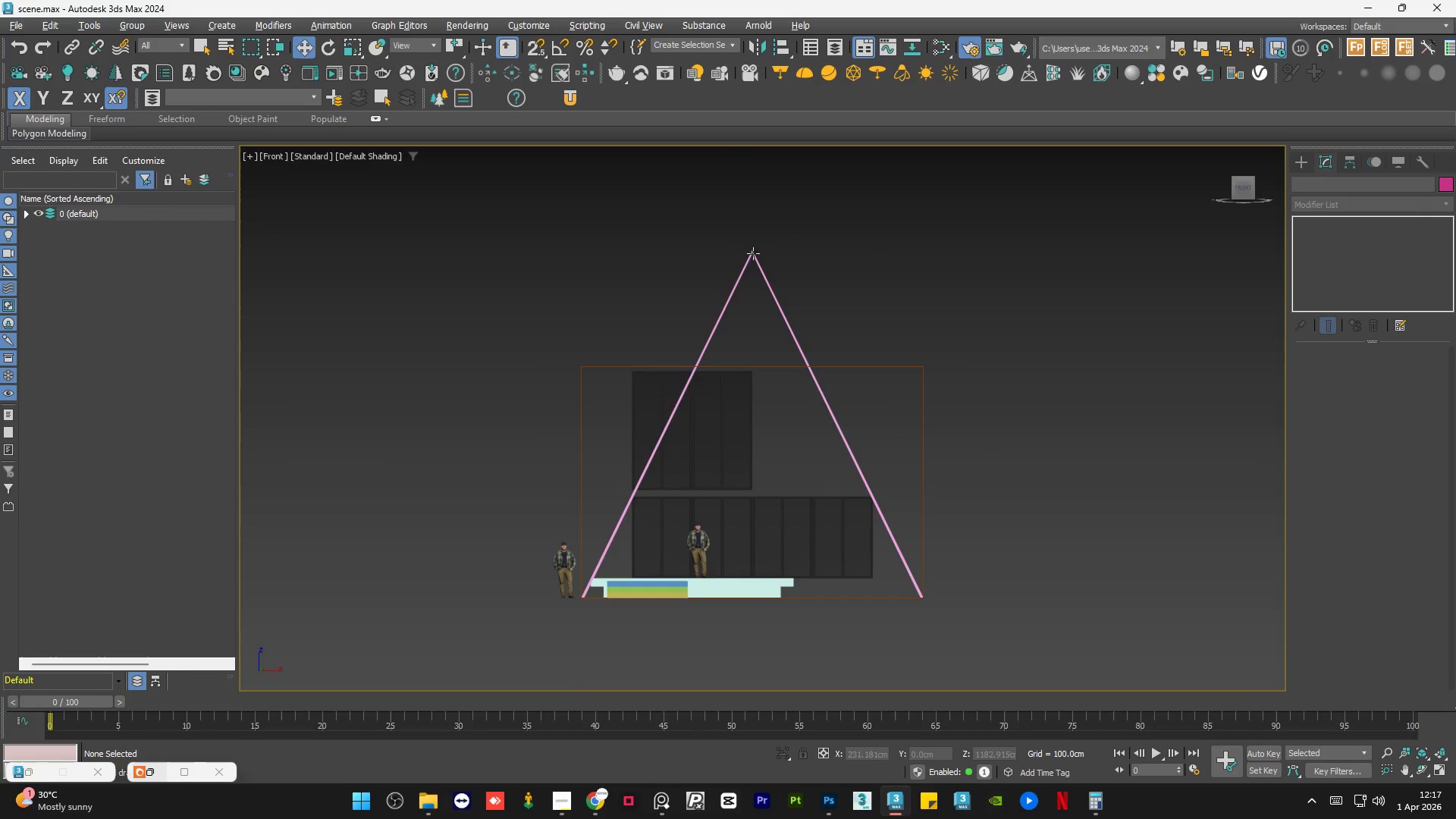 
scroll: coordinate [756, 253], scroll_direction: up, amount: 8.0
 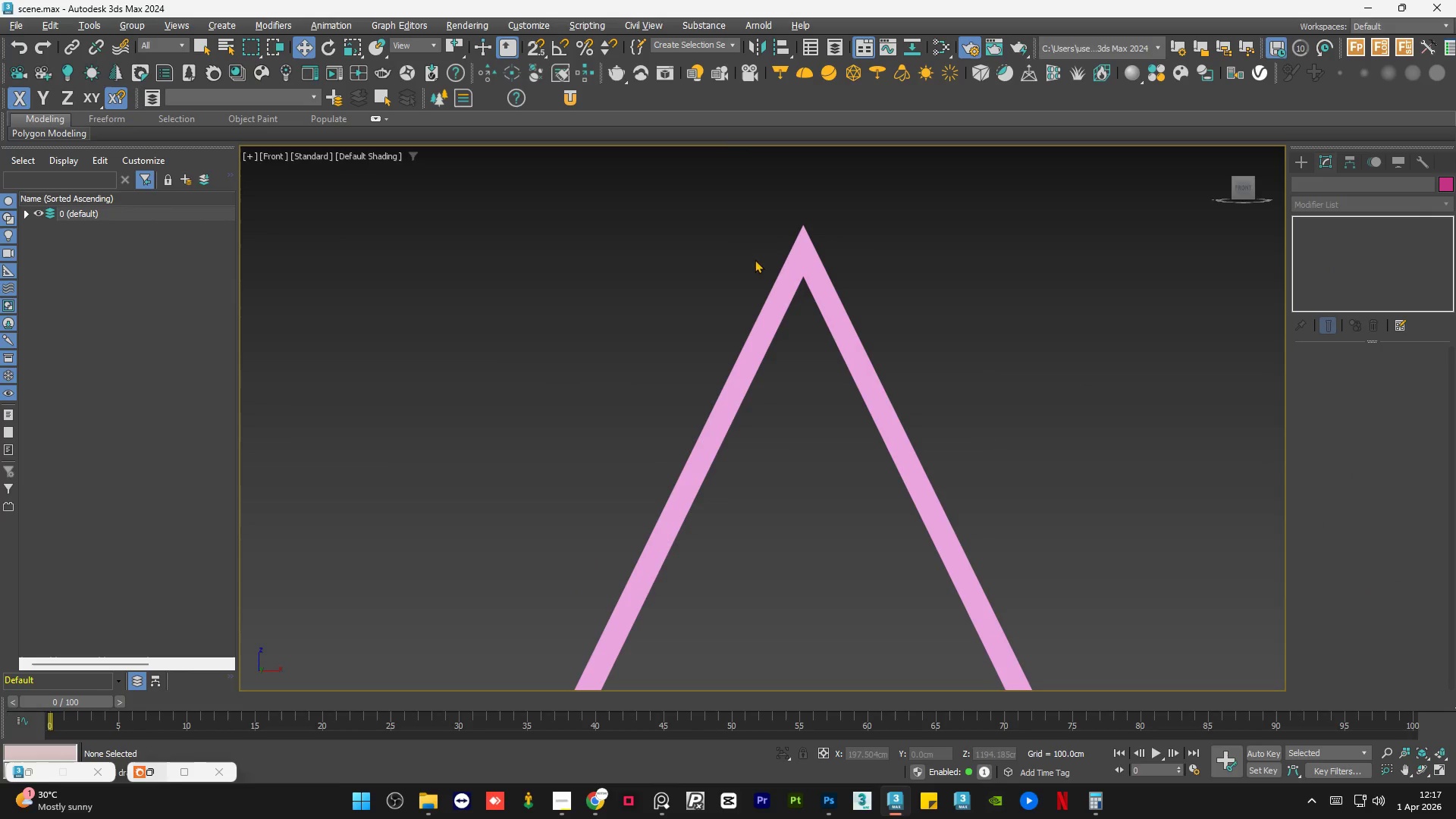 
scroll: coordinate [726, 279], scroll_direction: down, amount: 8.0
 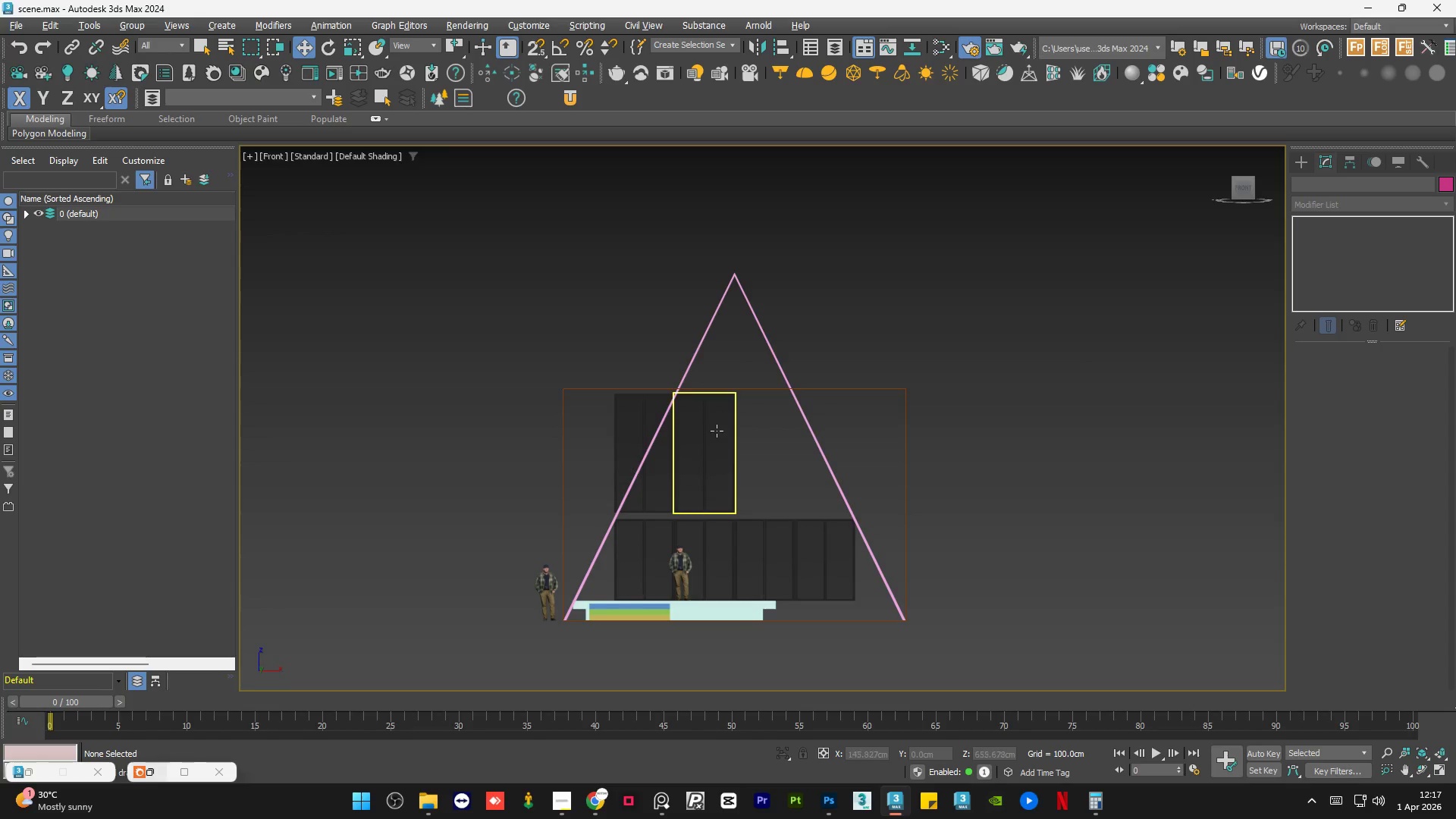 
left_click([701, 483])
 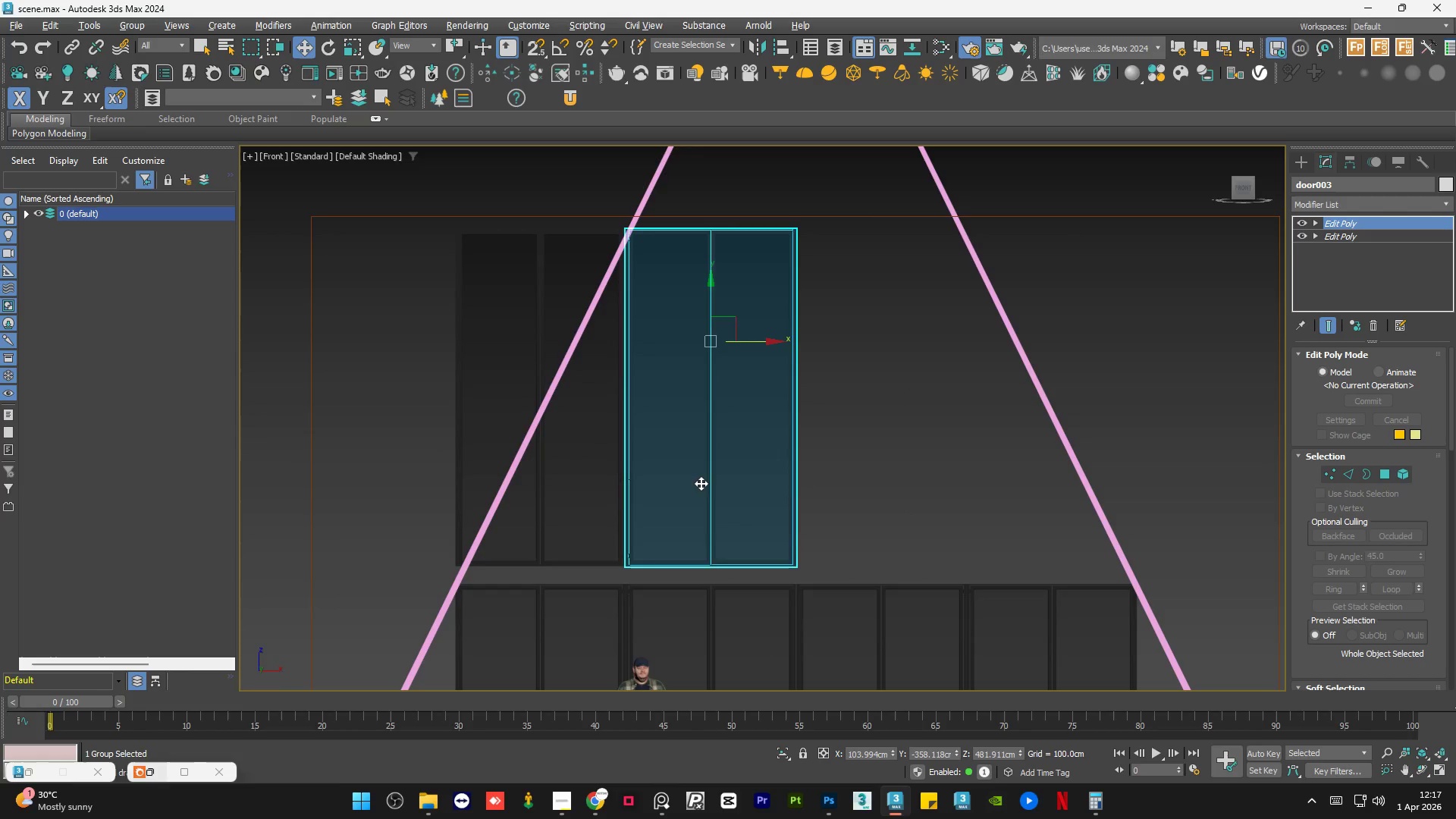 
scroll: coordinate [701, 483], scroll_direction: up, amount: 3.0
 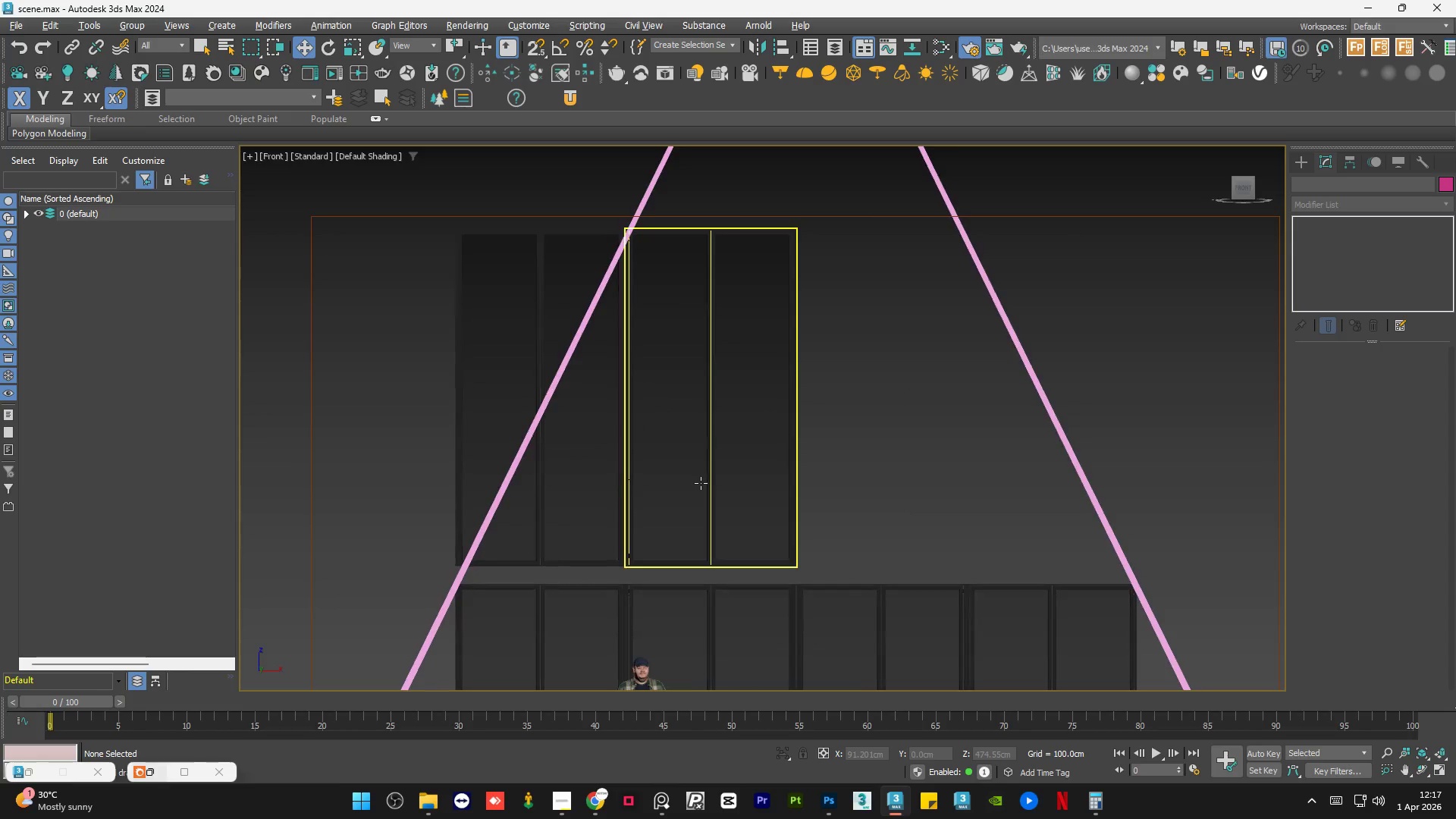 
key(Delete)
 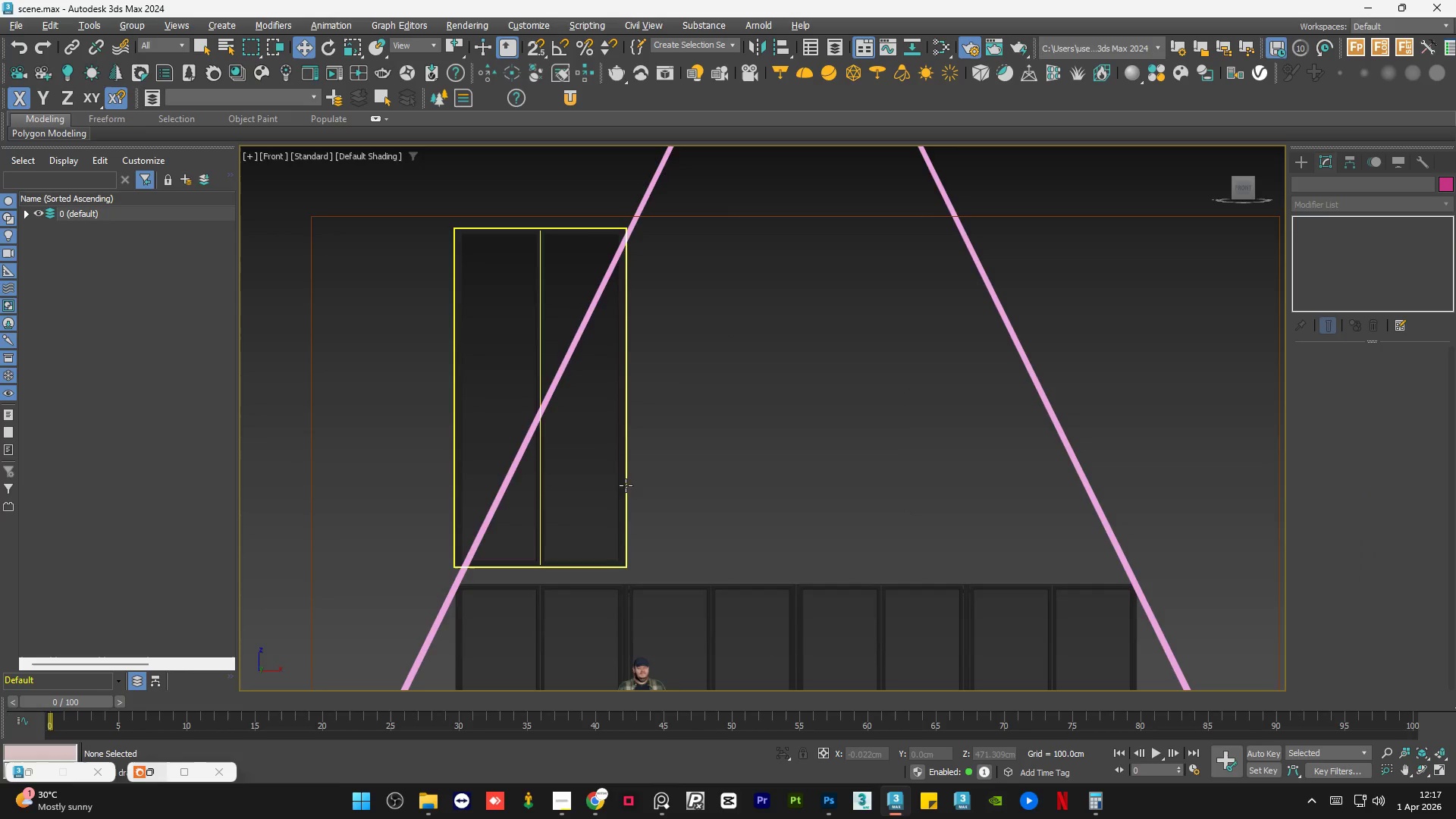 
left_click([624, 485])
 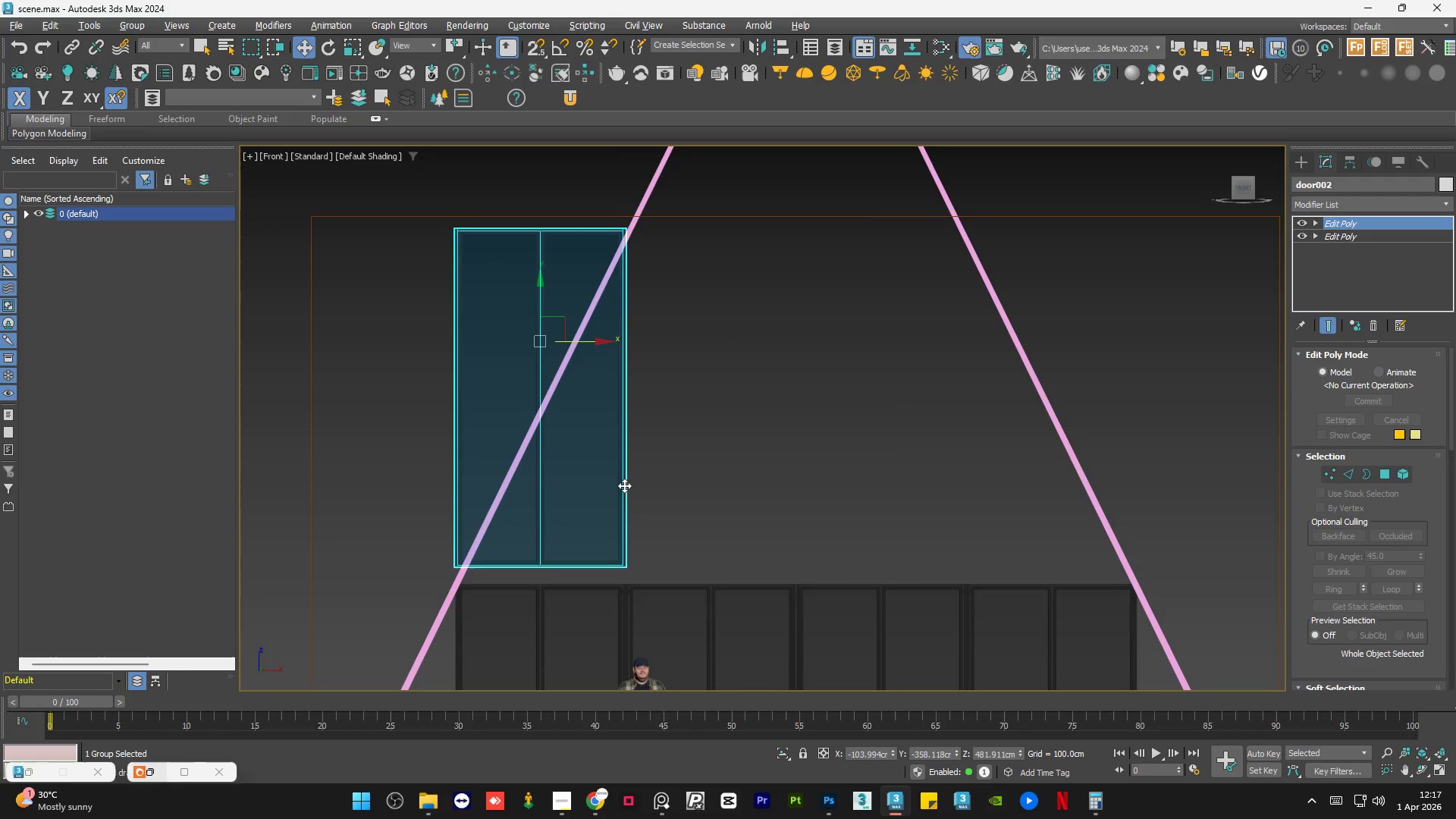 
key(Delete)
 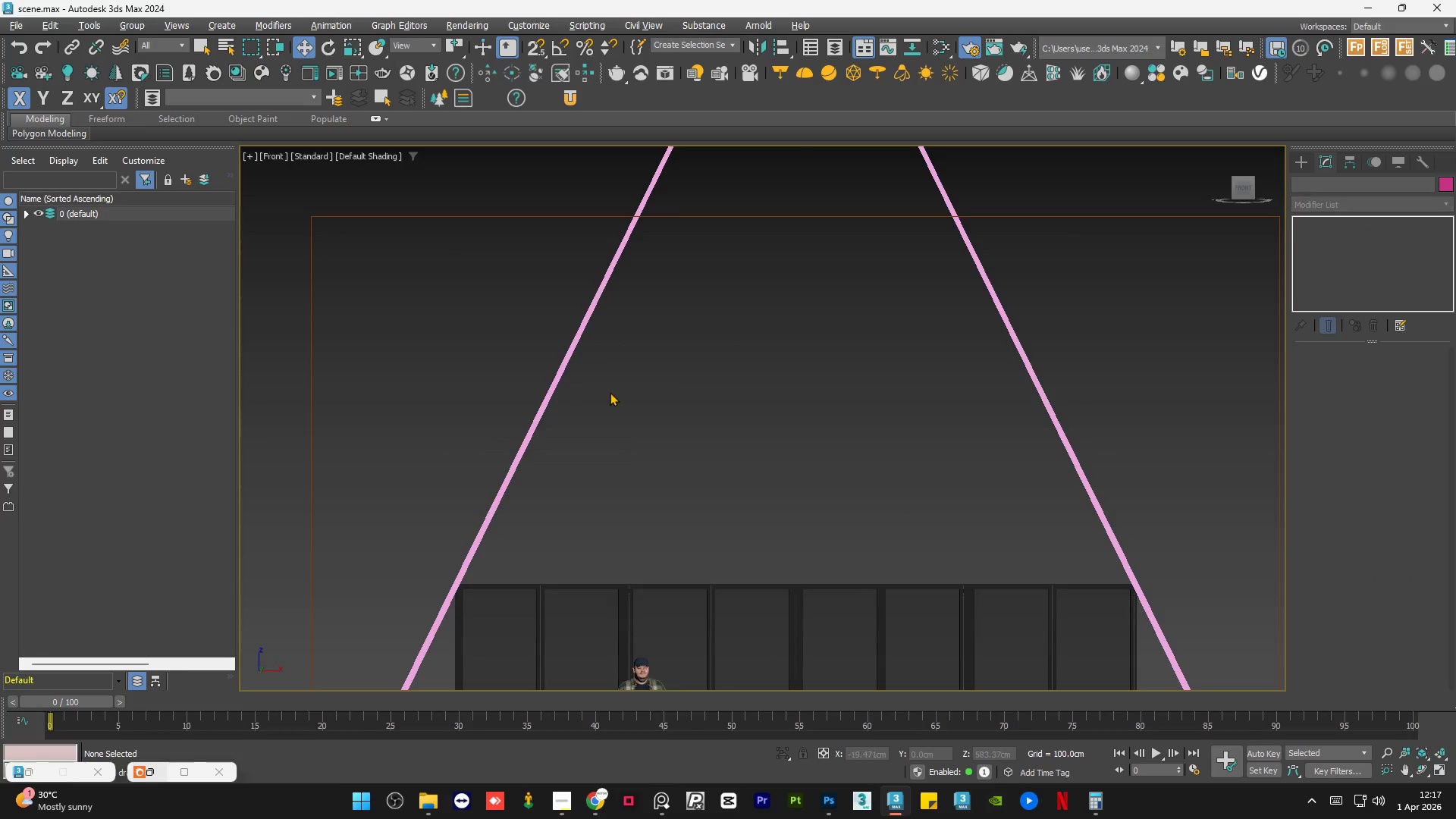 
scroll: coordinate [609, 392], scroll_direction: down, amount: 3.0
 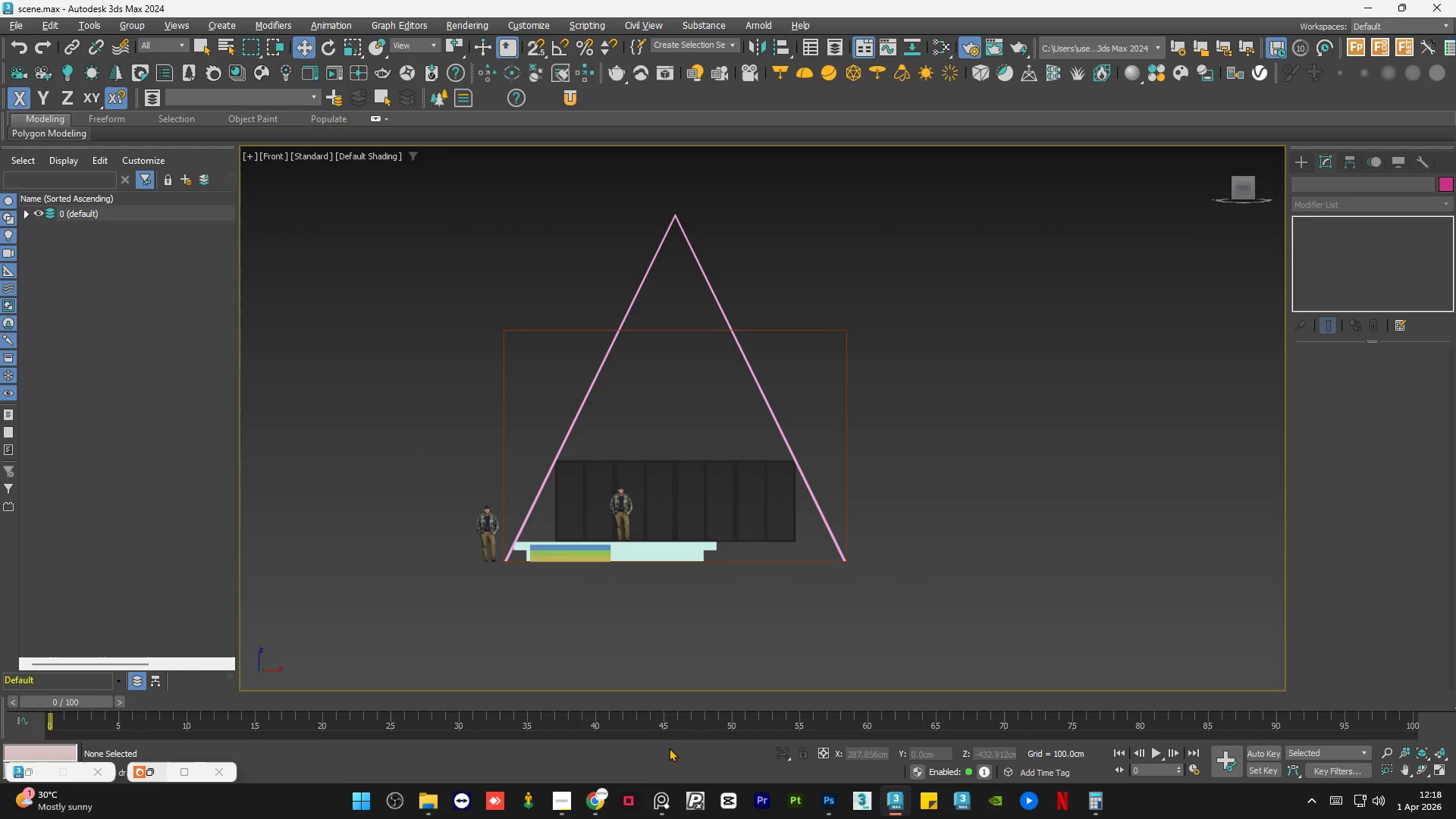 
left_click([656, 804])
 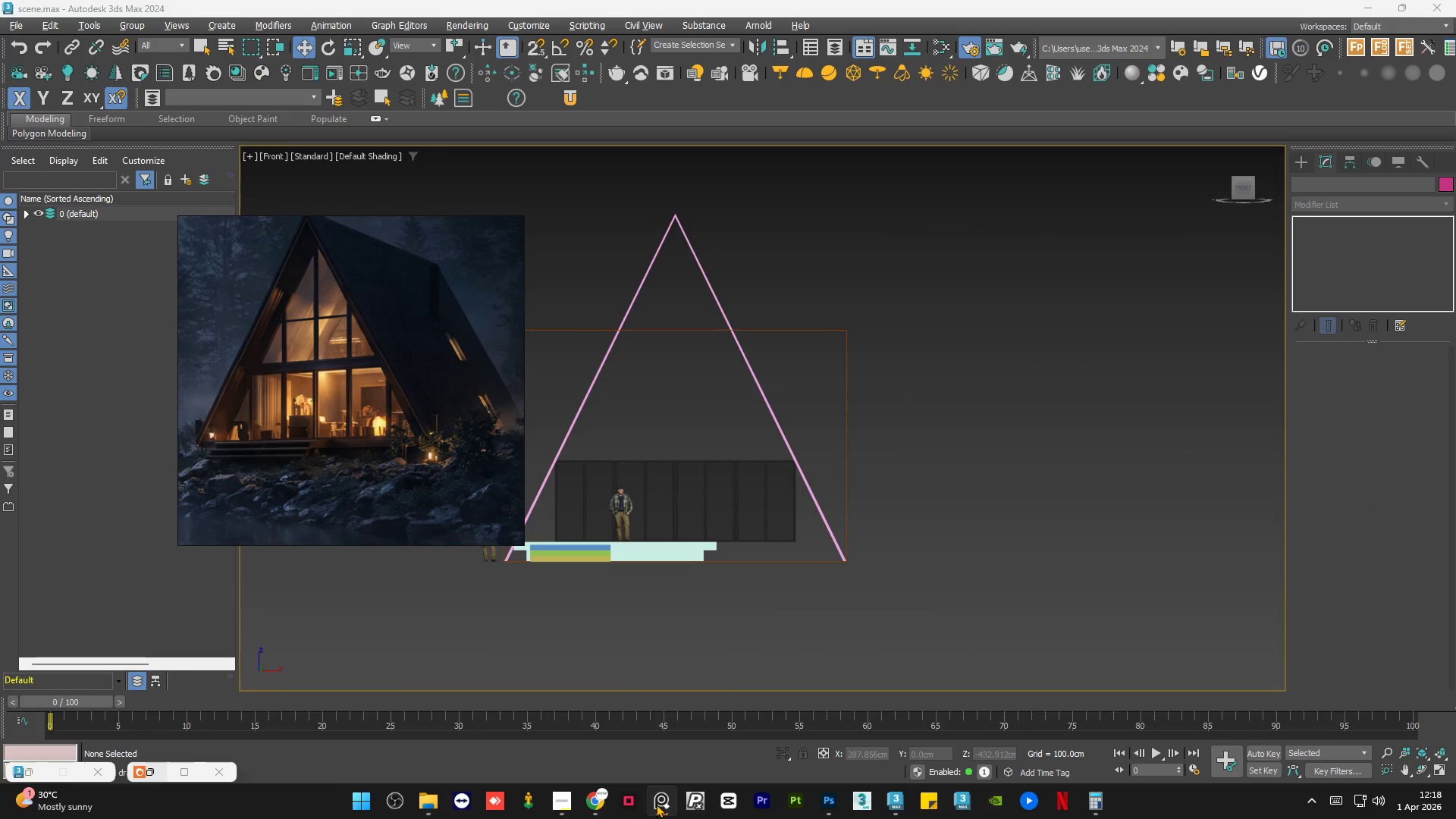 
wait(8.86)
 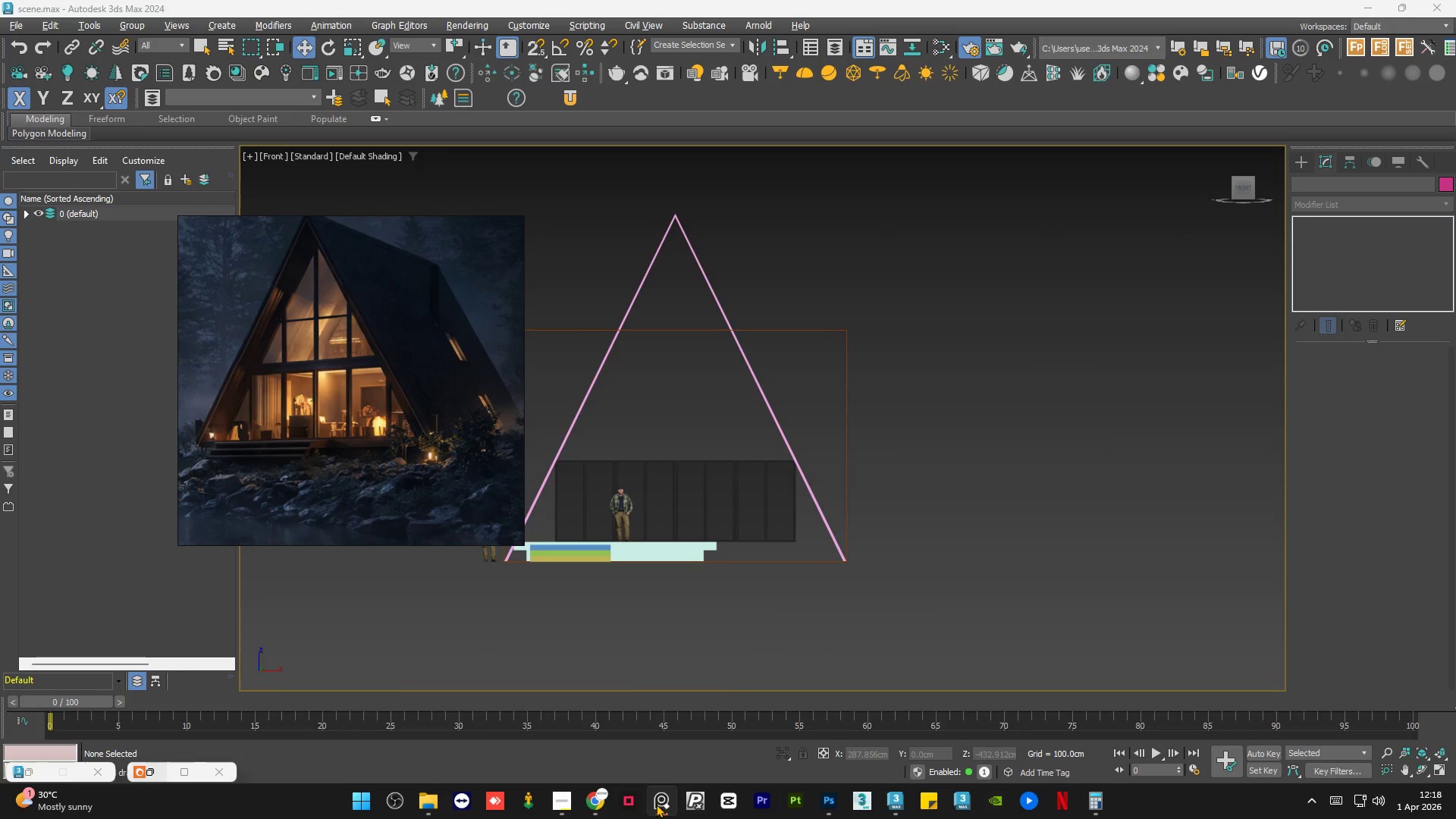 
left_click([656, 804])
 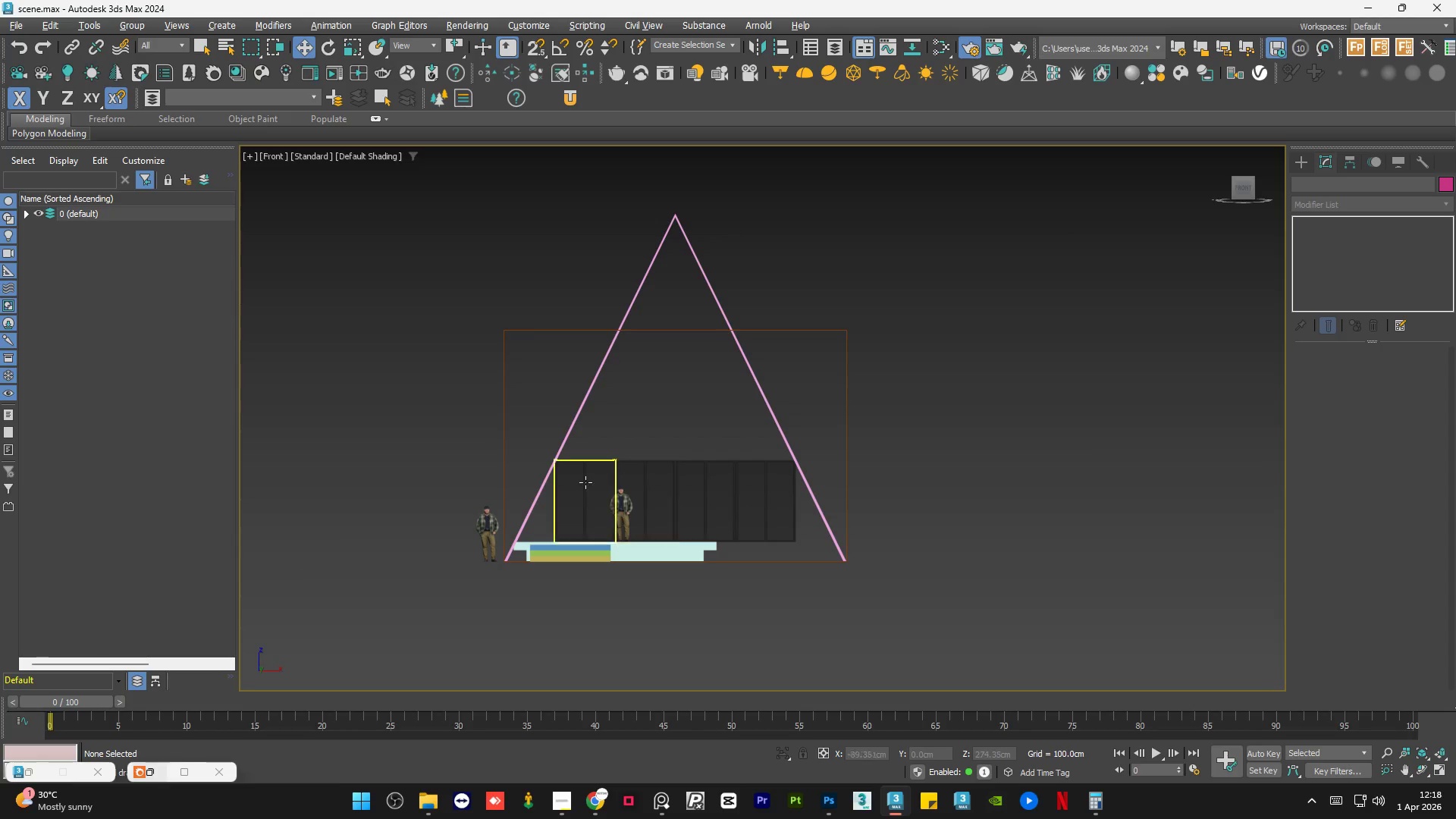 
scroll: coordinate [966, 395], scroll_direction: up, amount: 13.0
 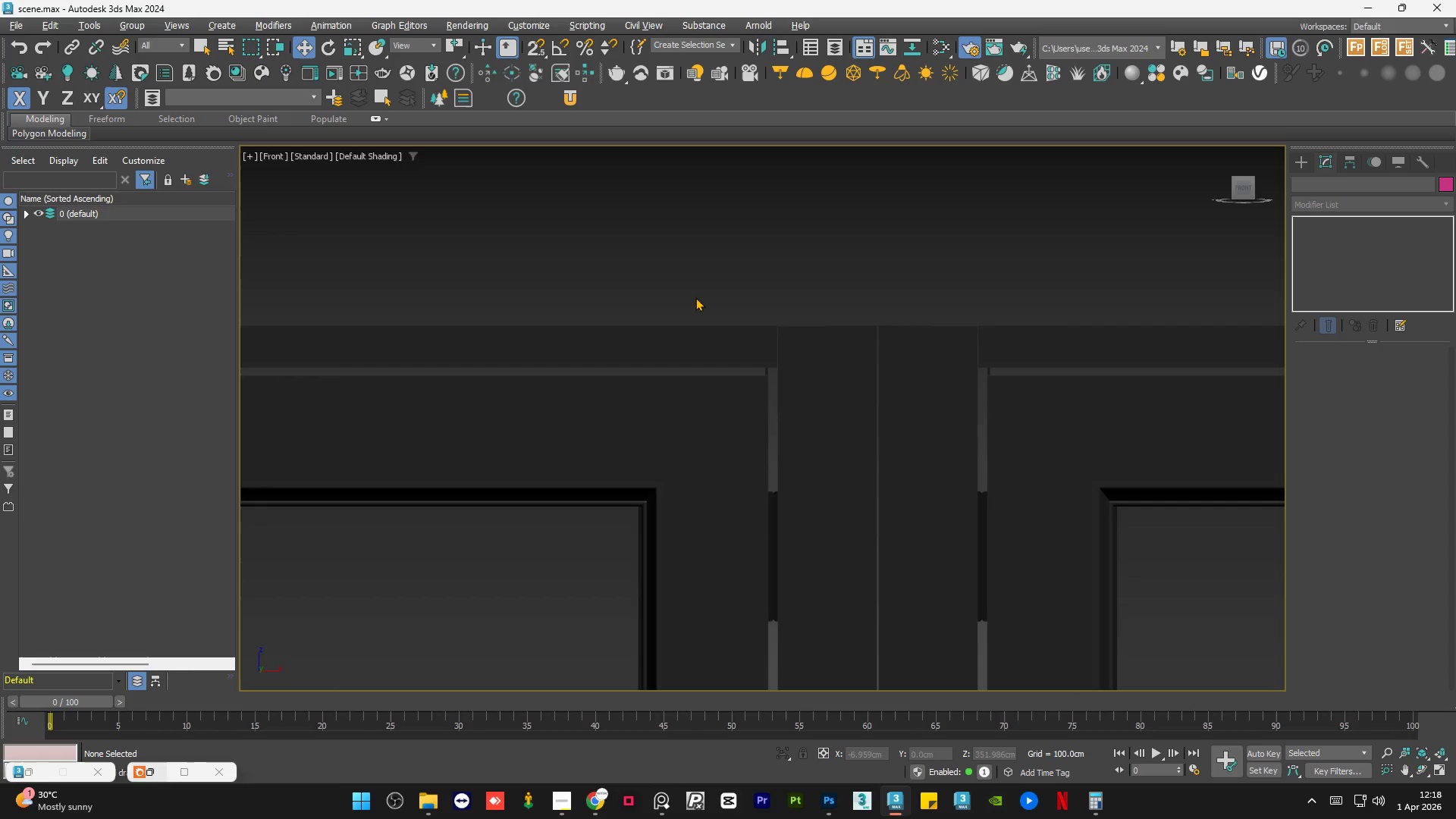 
scroll: coordinate [695, 297], scroll_direction: down, amount: 9.0
 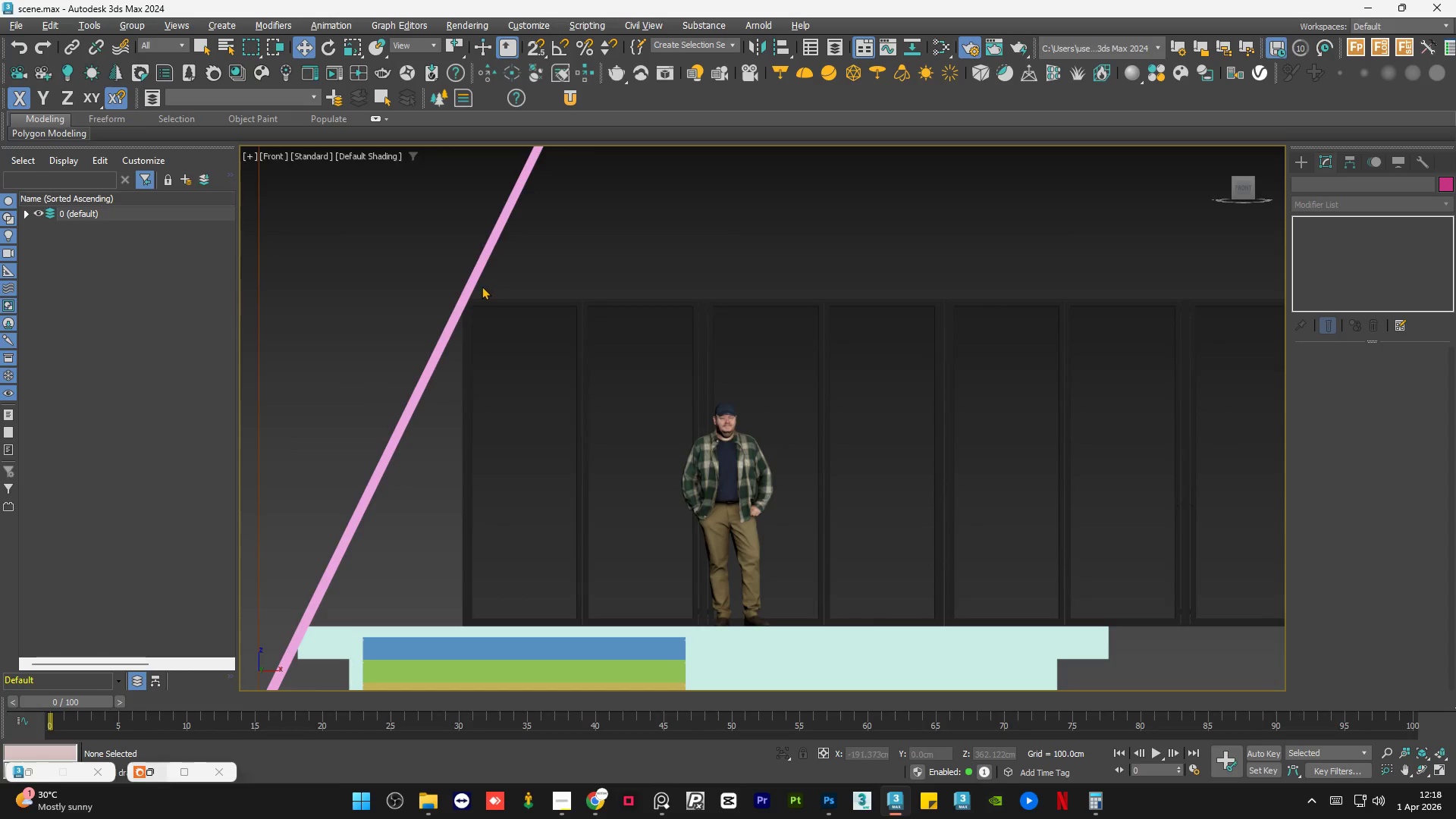 
scroll: coordinate [469, 310], scroll_direction: up, amount: 4.0
 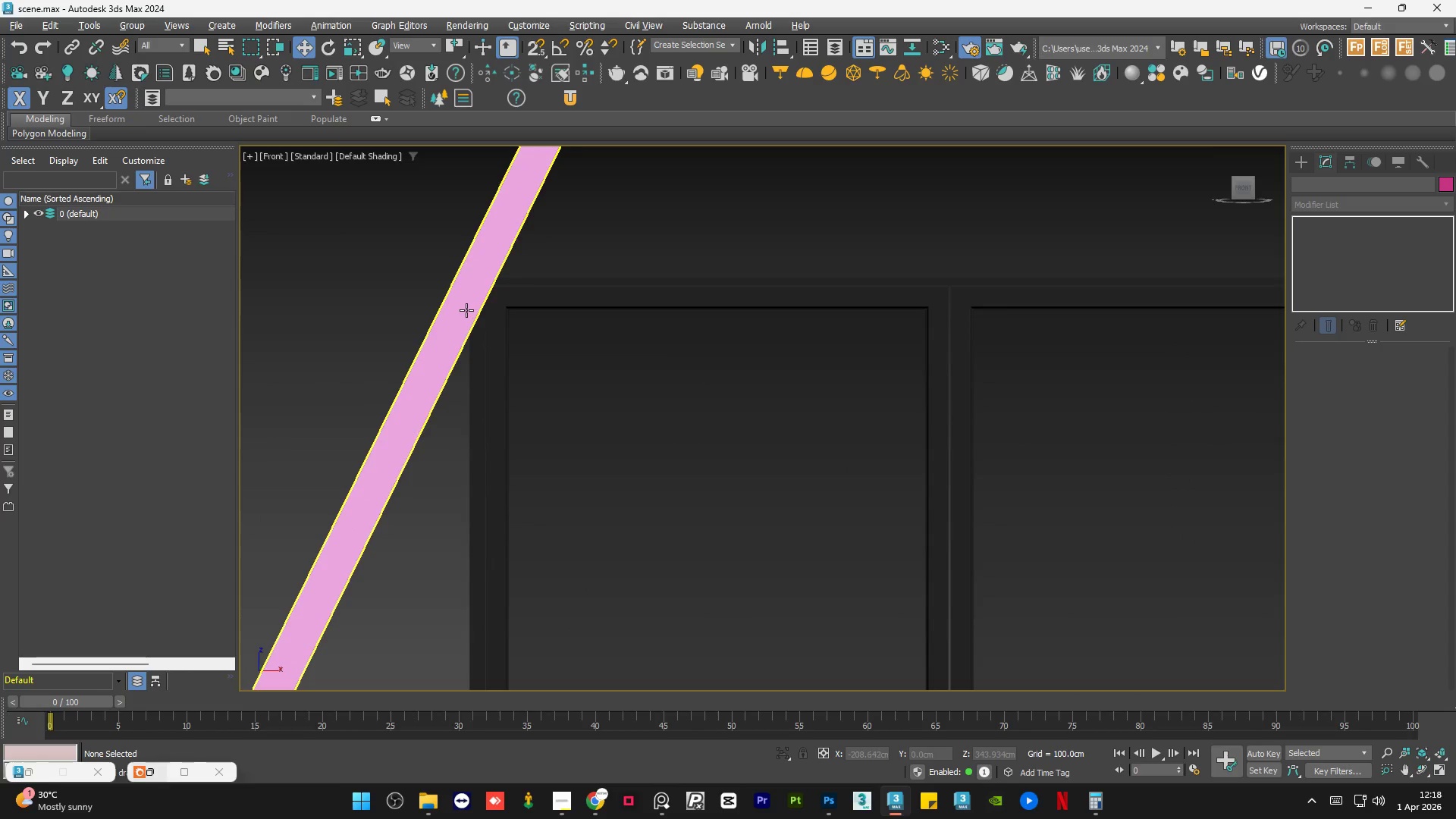 
left_click([466, 310])
 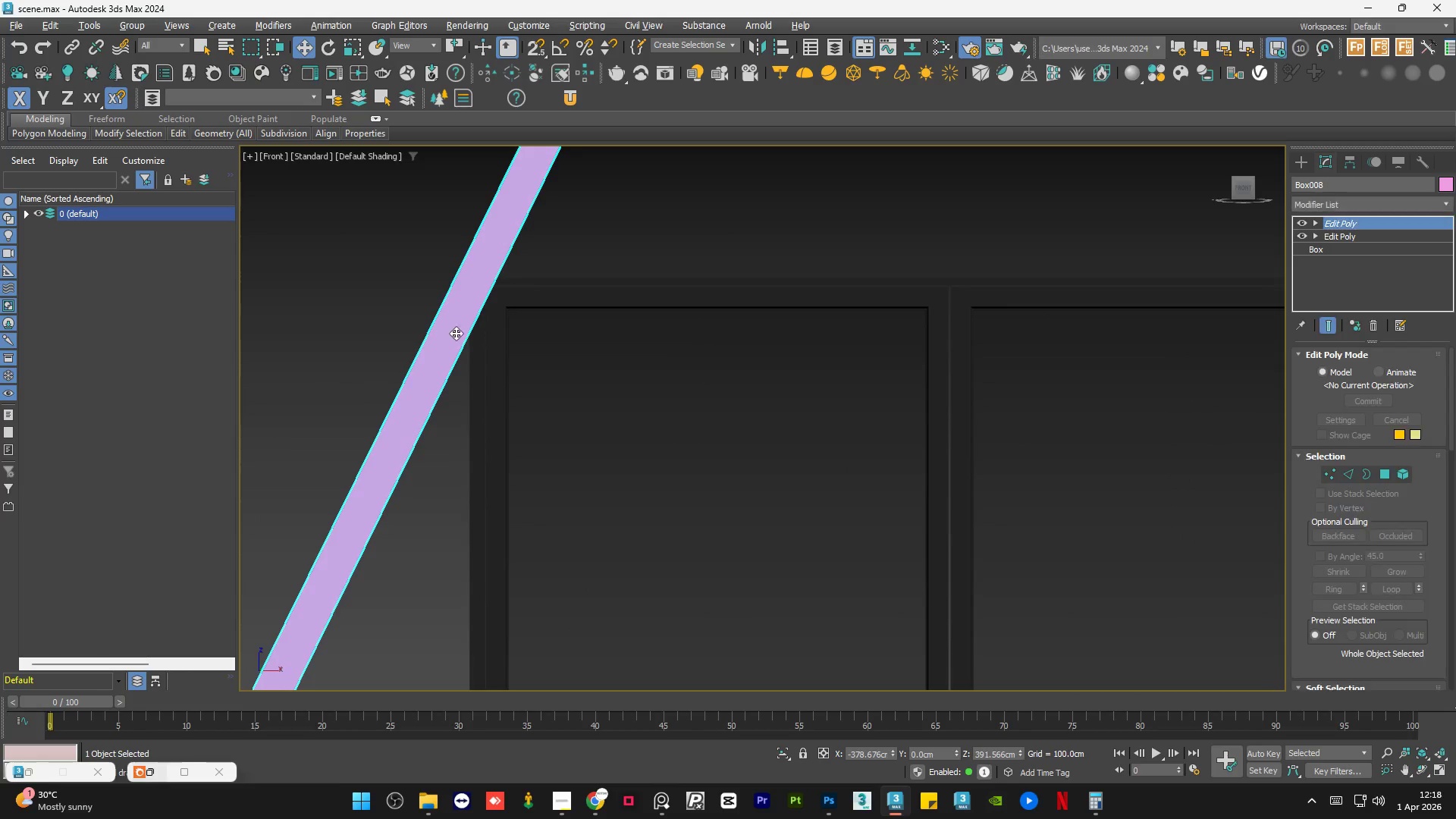 
scroll: coordinate [626, 384], scroll_direction: down, amount: 8.0
 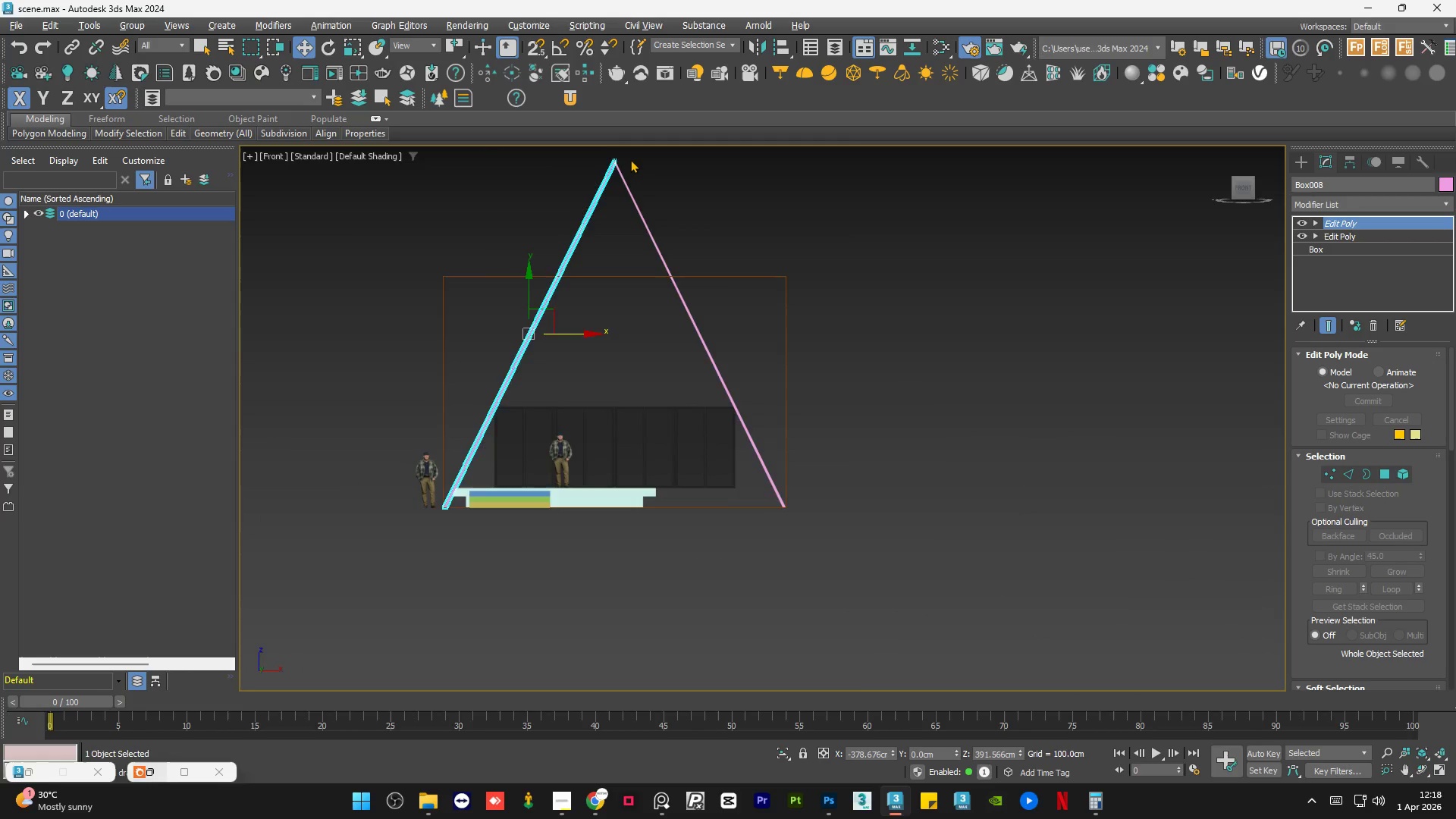 
scroll: coordinate [619, 156], scroll_direction: up, amount: 4.0
 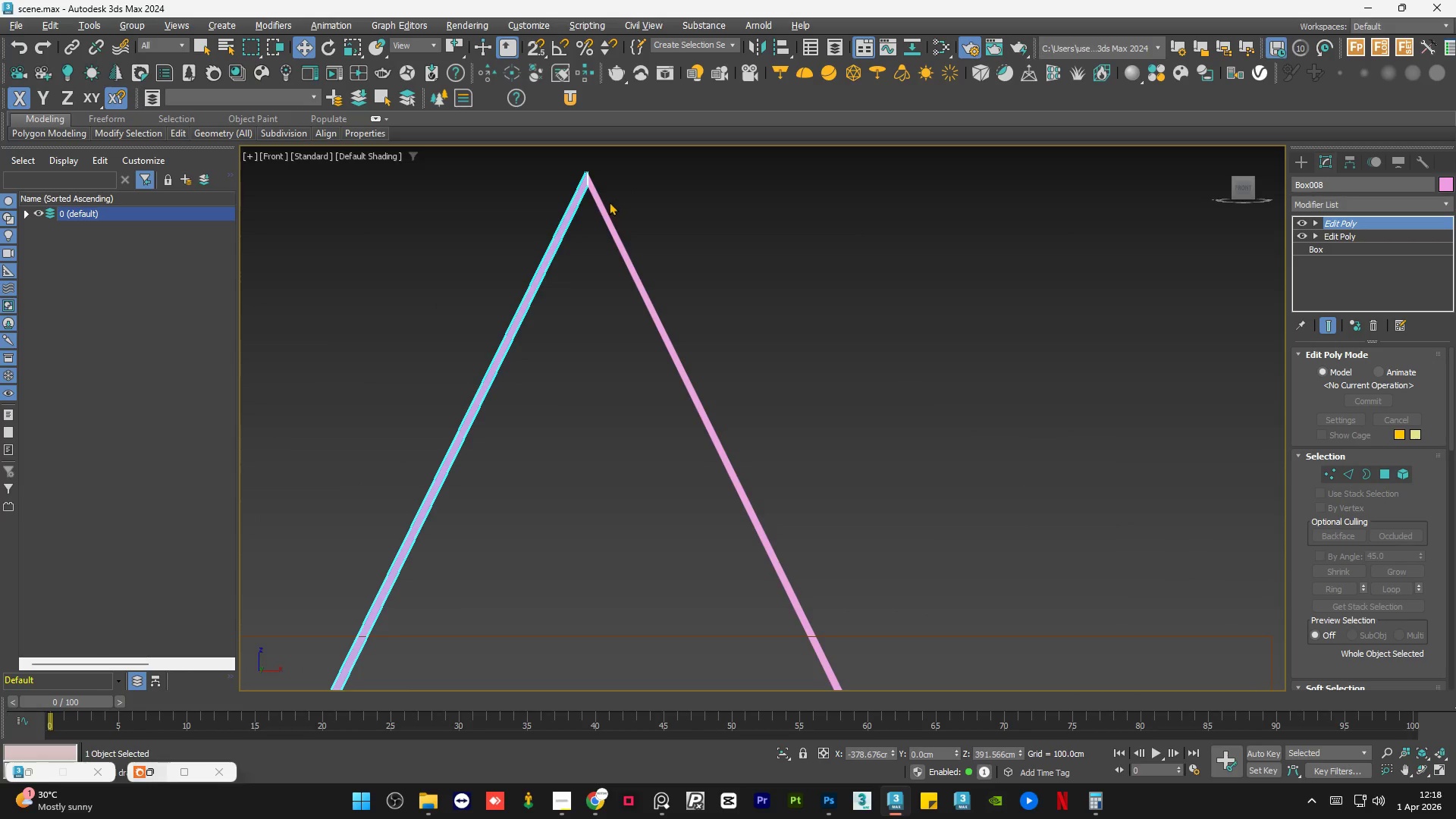 
hold_key(key=ControlLeft, duration=0.42)
 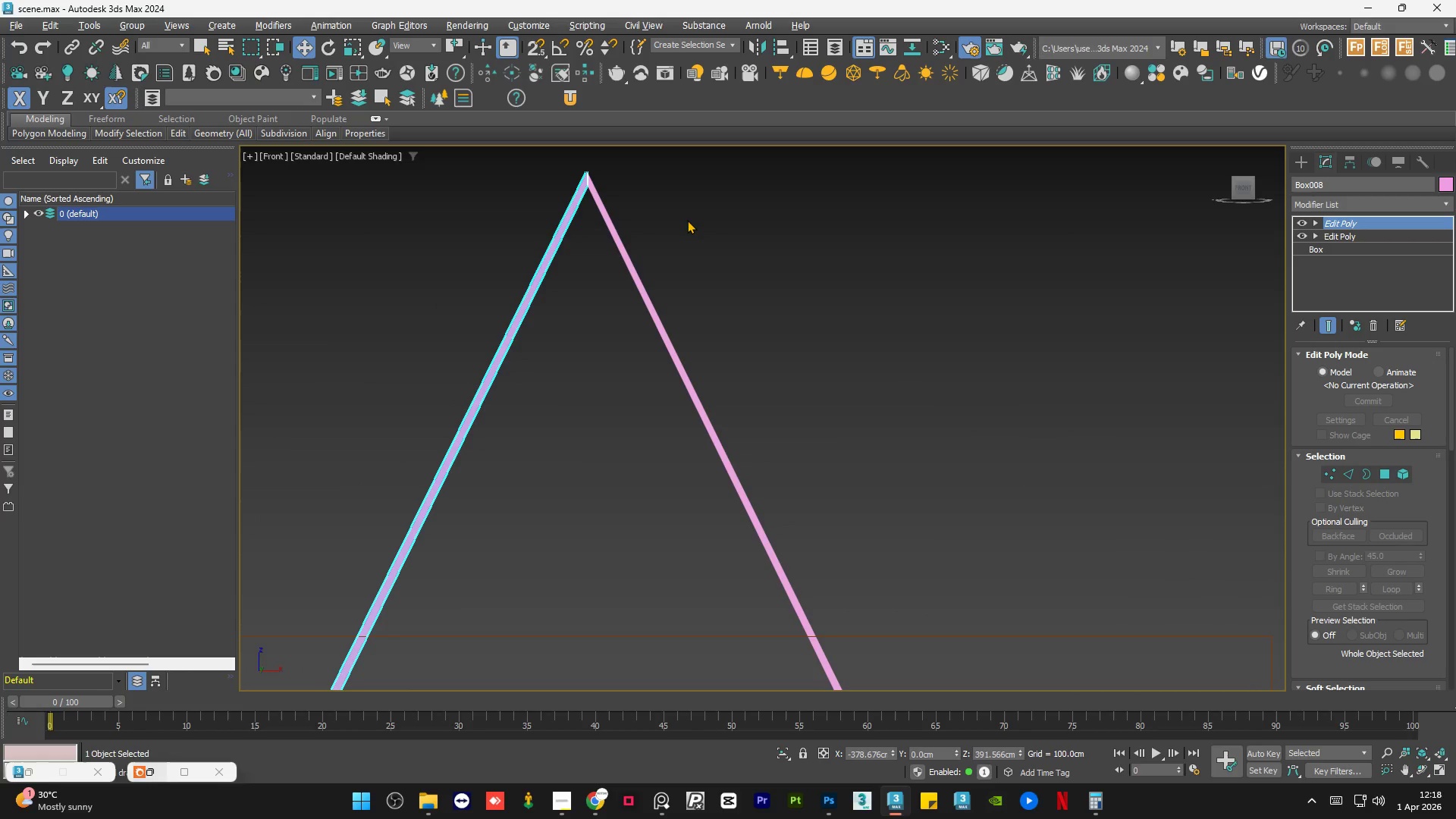 
left_click([689, 220])
 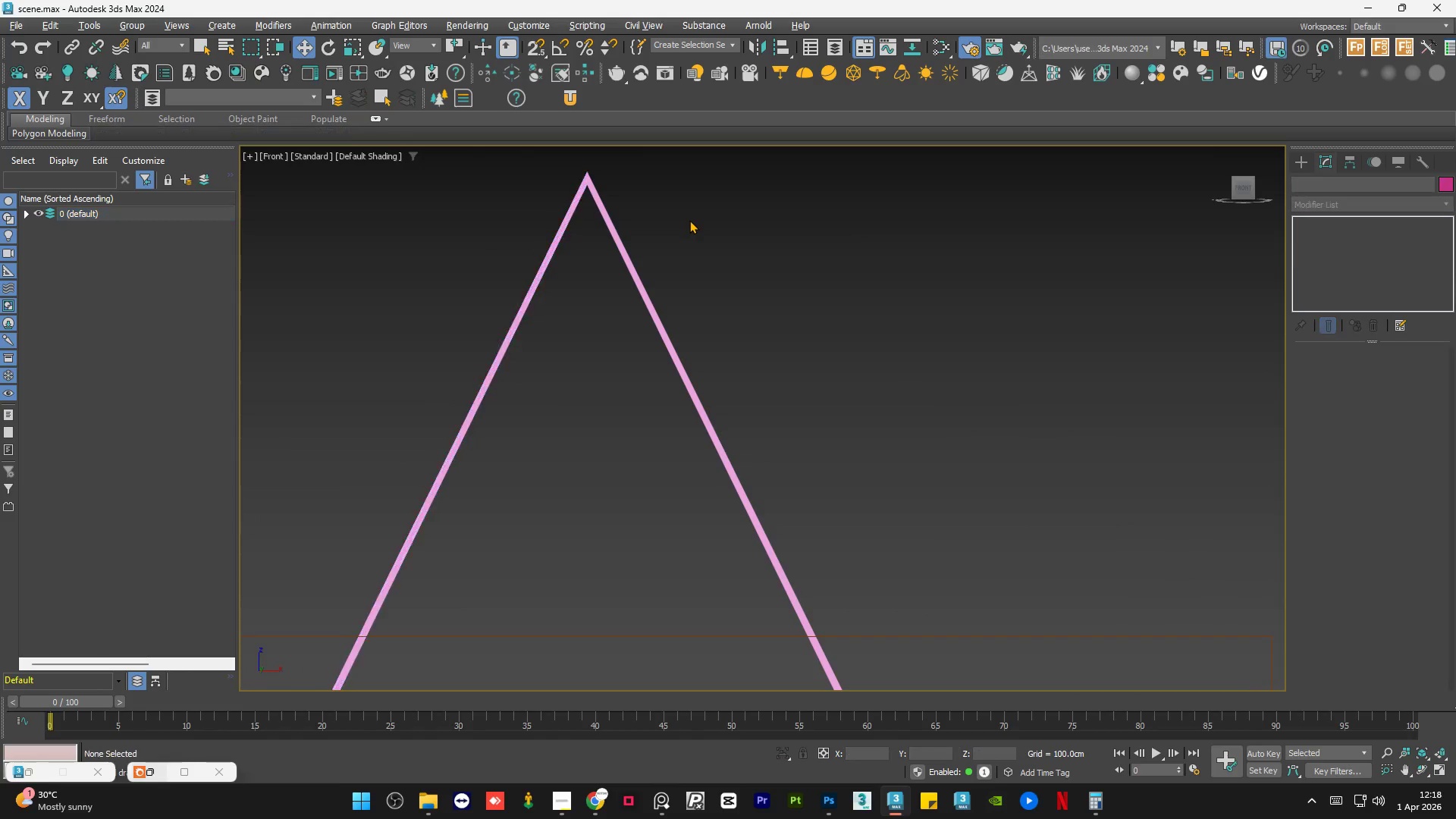 
scroll: coordinate [691, 234], scroll_direction: down, amount: 4.0
 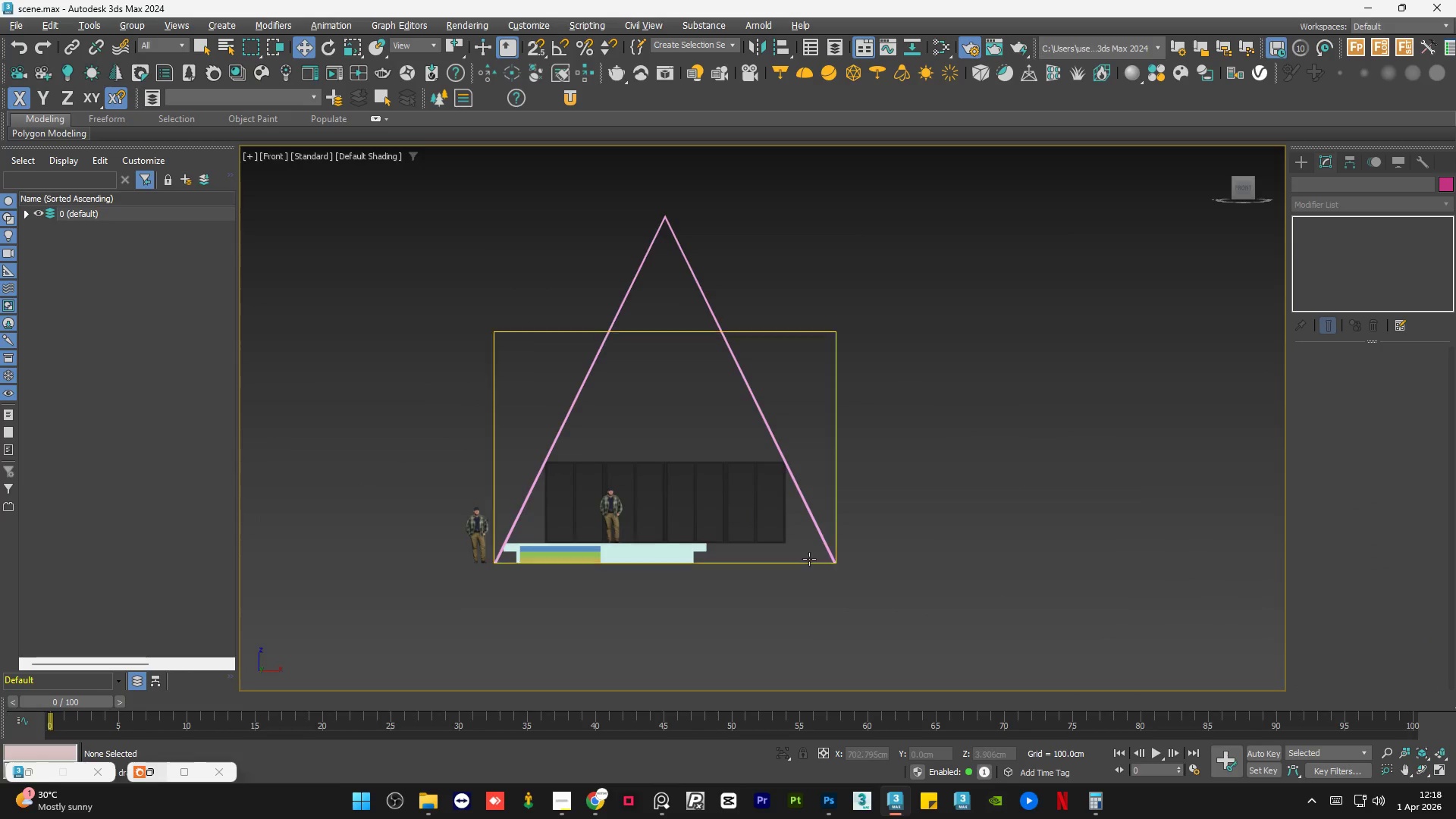 
scroll: coordinate [808, 555], scroll_direction: up, amount: 3.0
 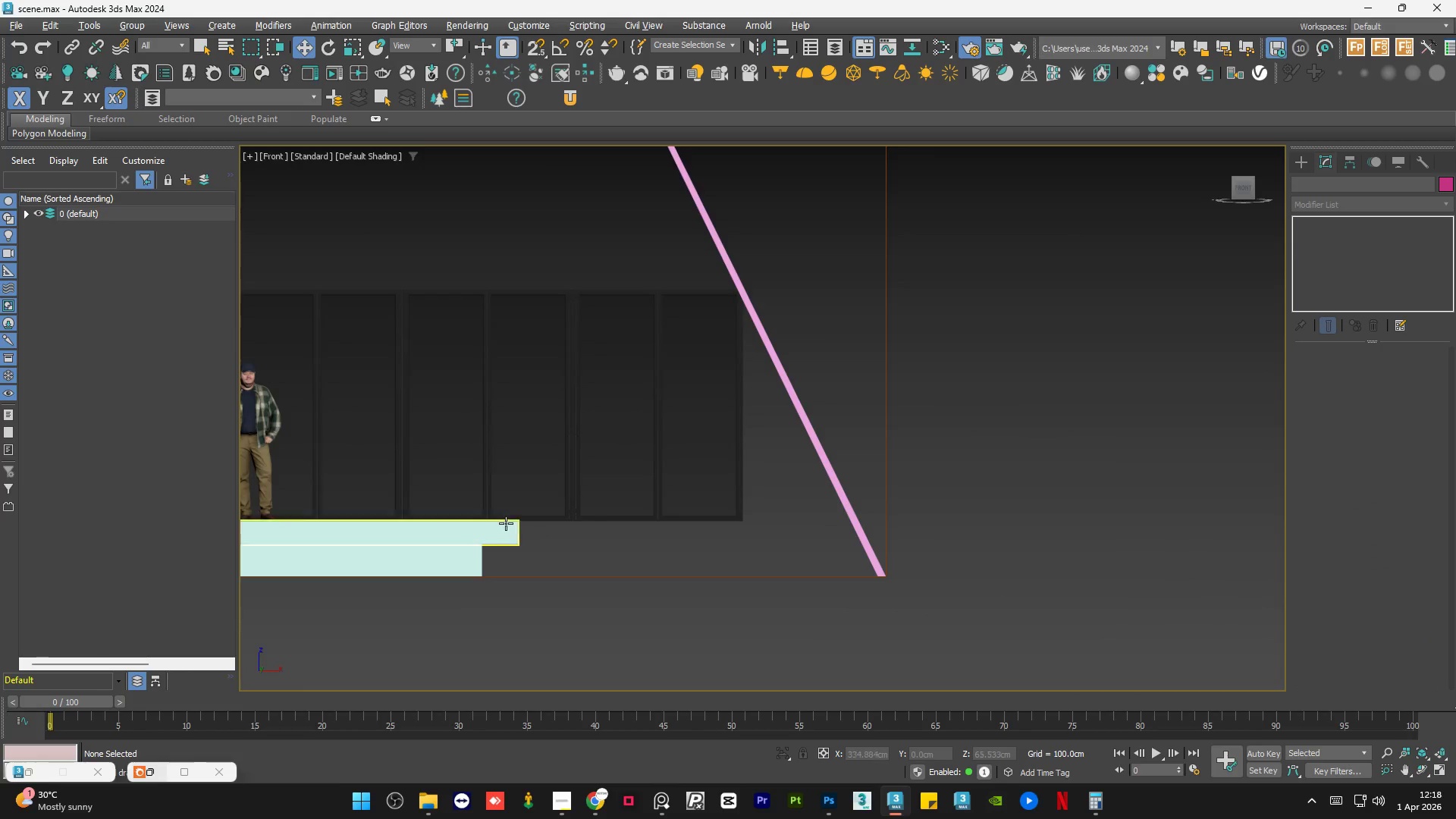 
left_click([504, 523])
 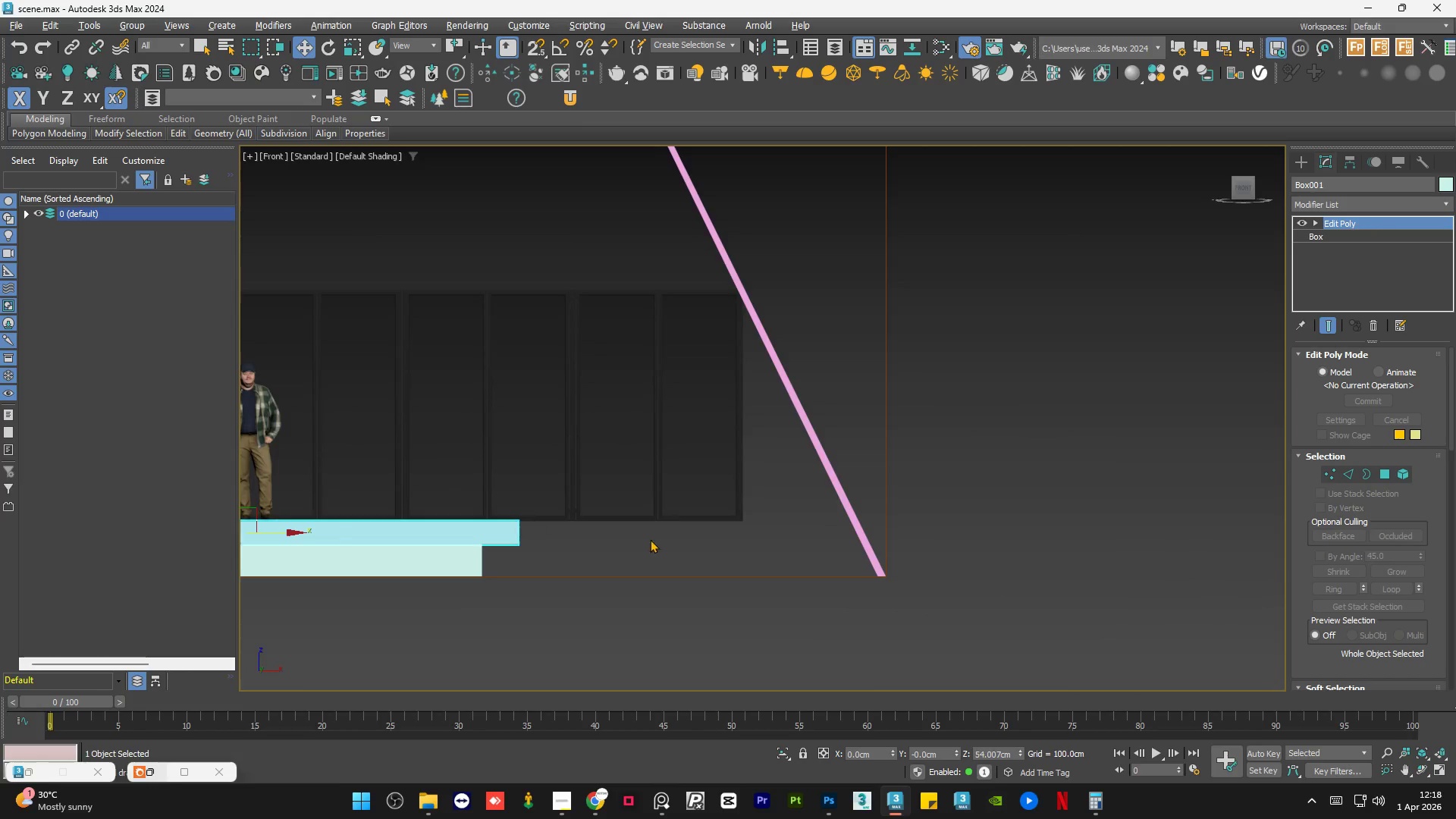 
scroll: coordinate [713, 554], scroll_direction: down, amount: 2.0
 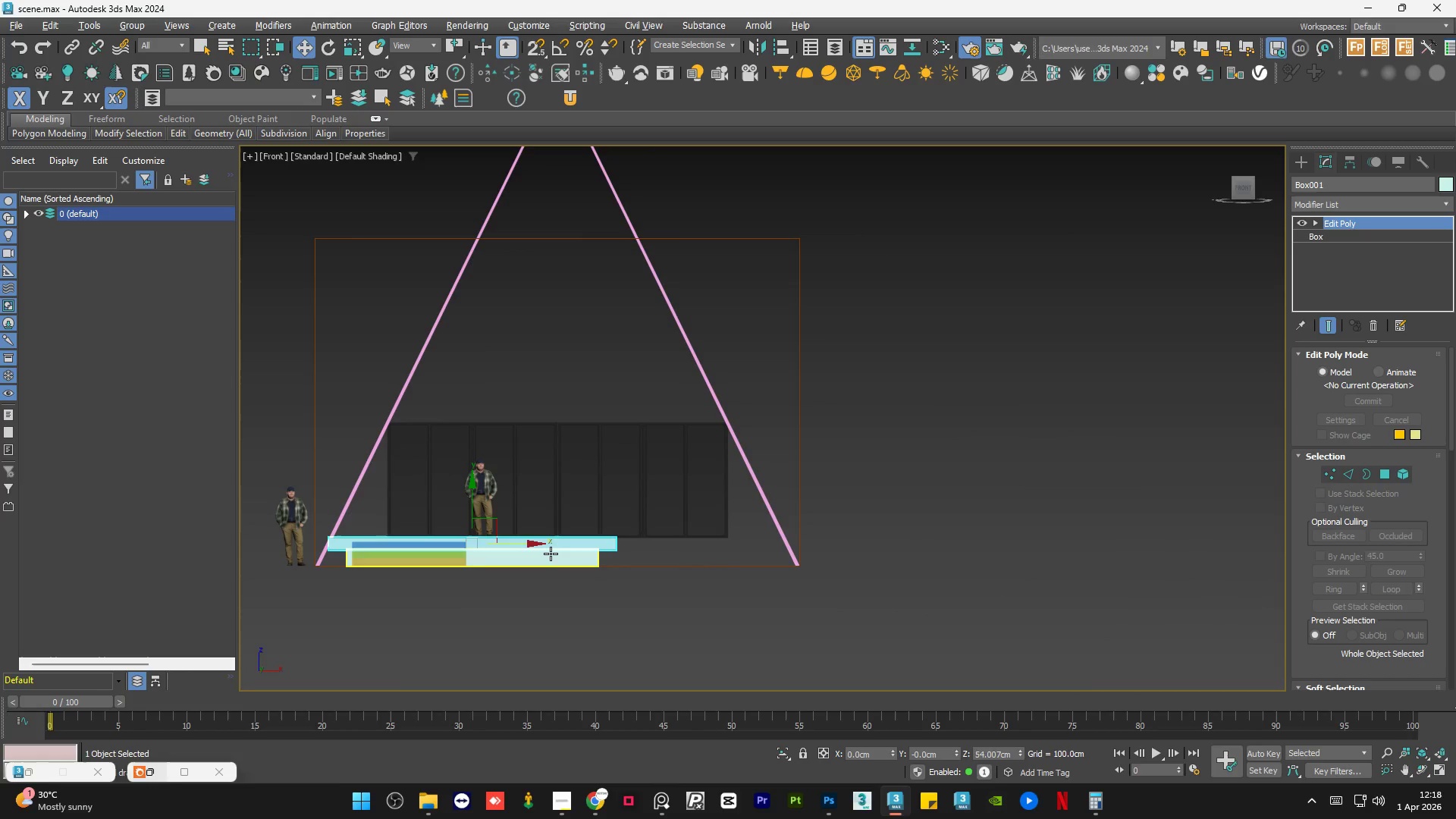 
hold_key(key=ControlLeft, duration=0.58)
left_click([551, 554])
 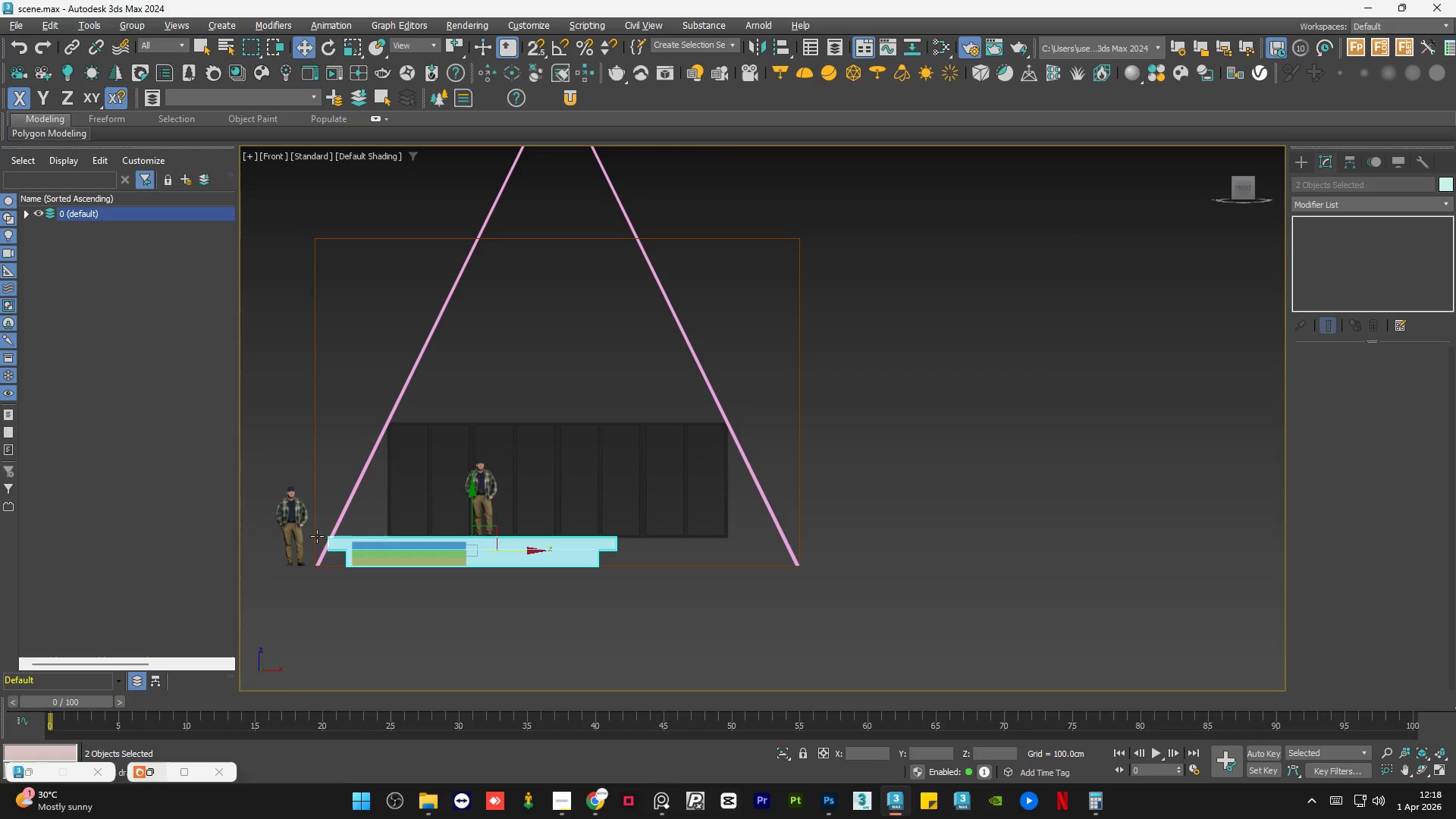 
scroll: coordinate [333, 542], scroll_direction: up, amount: 5.0
 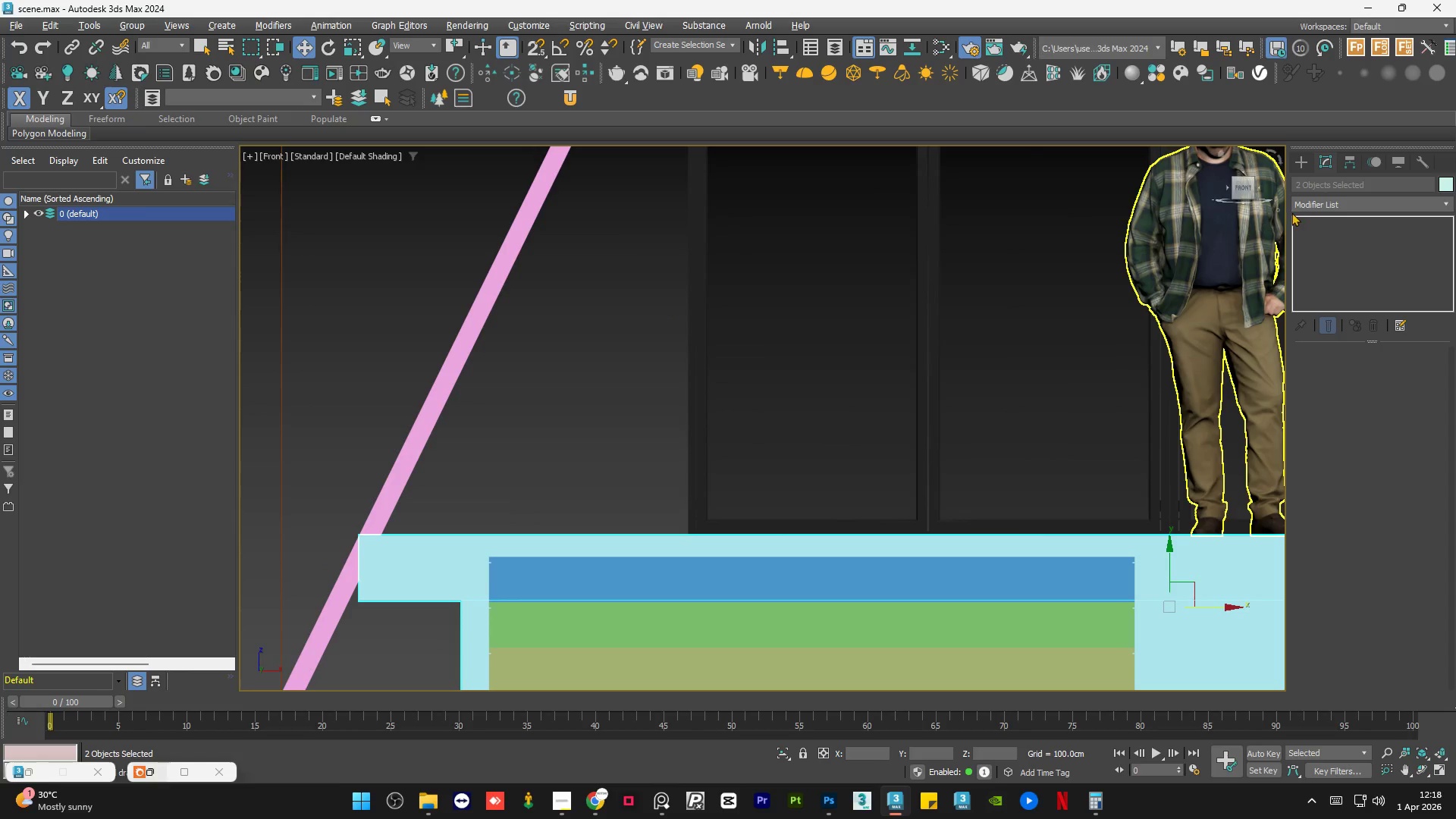 
left_click([1327, 200])
 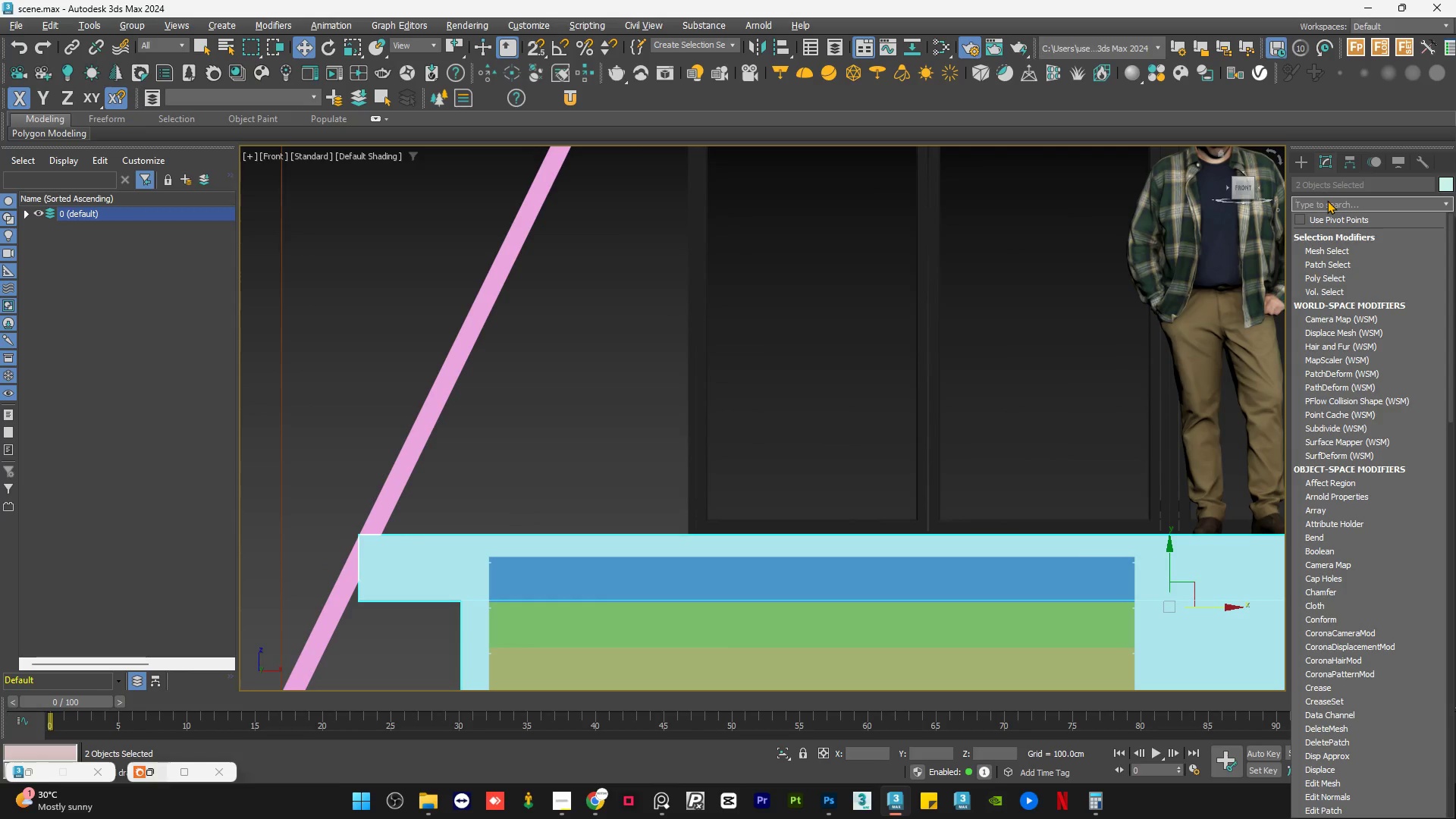 
type(ed)
 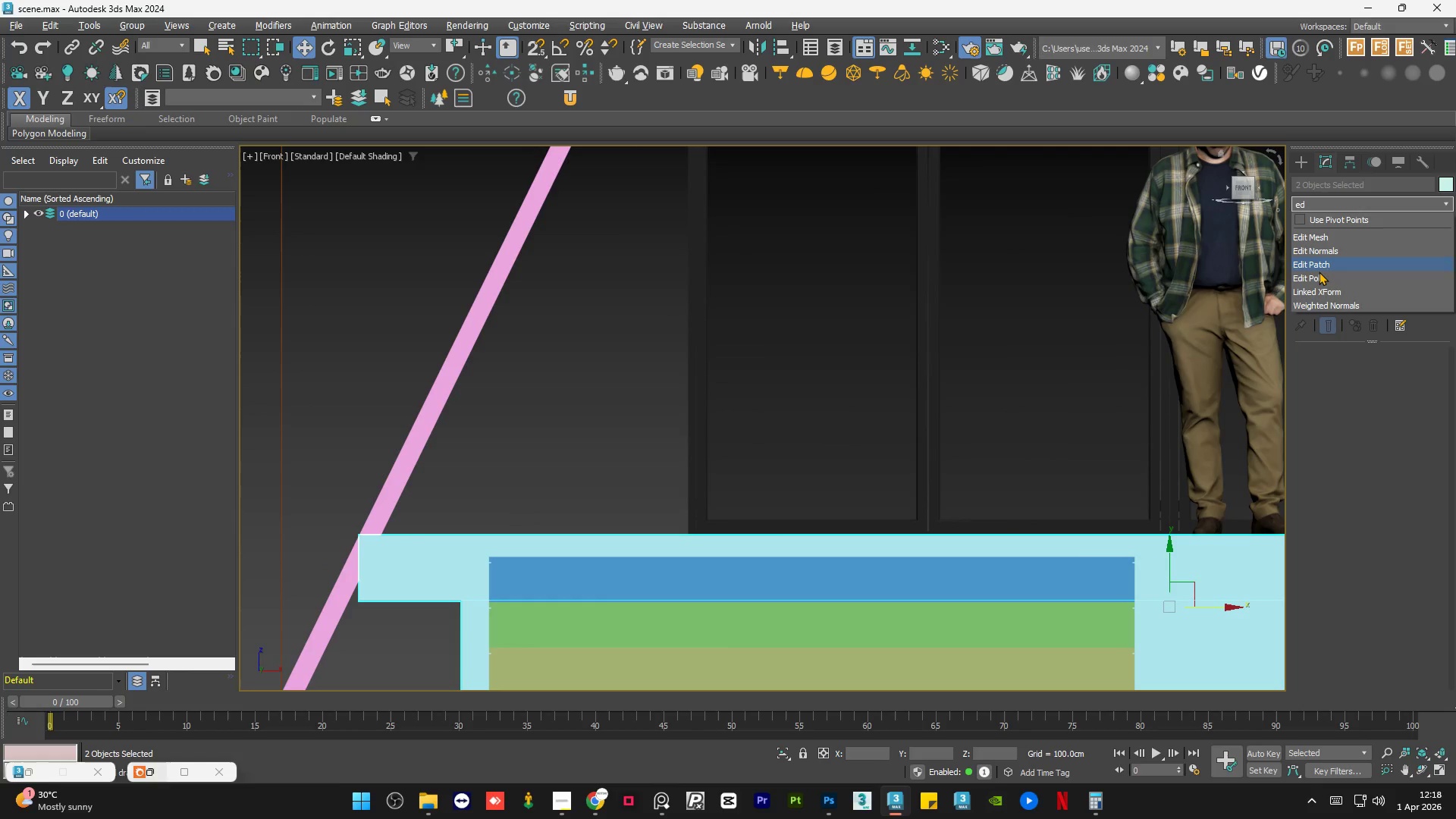 
left_click([1319, 272])
 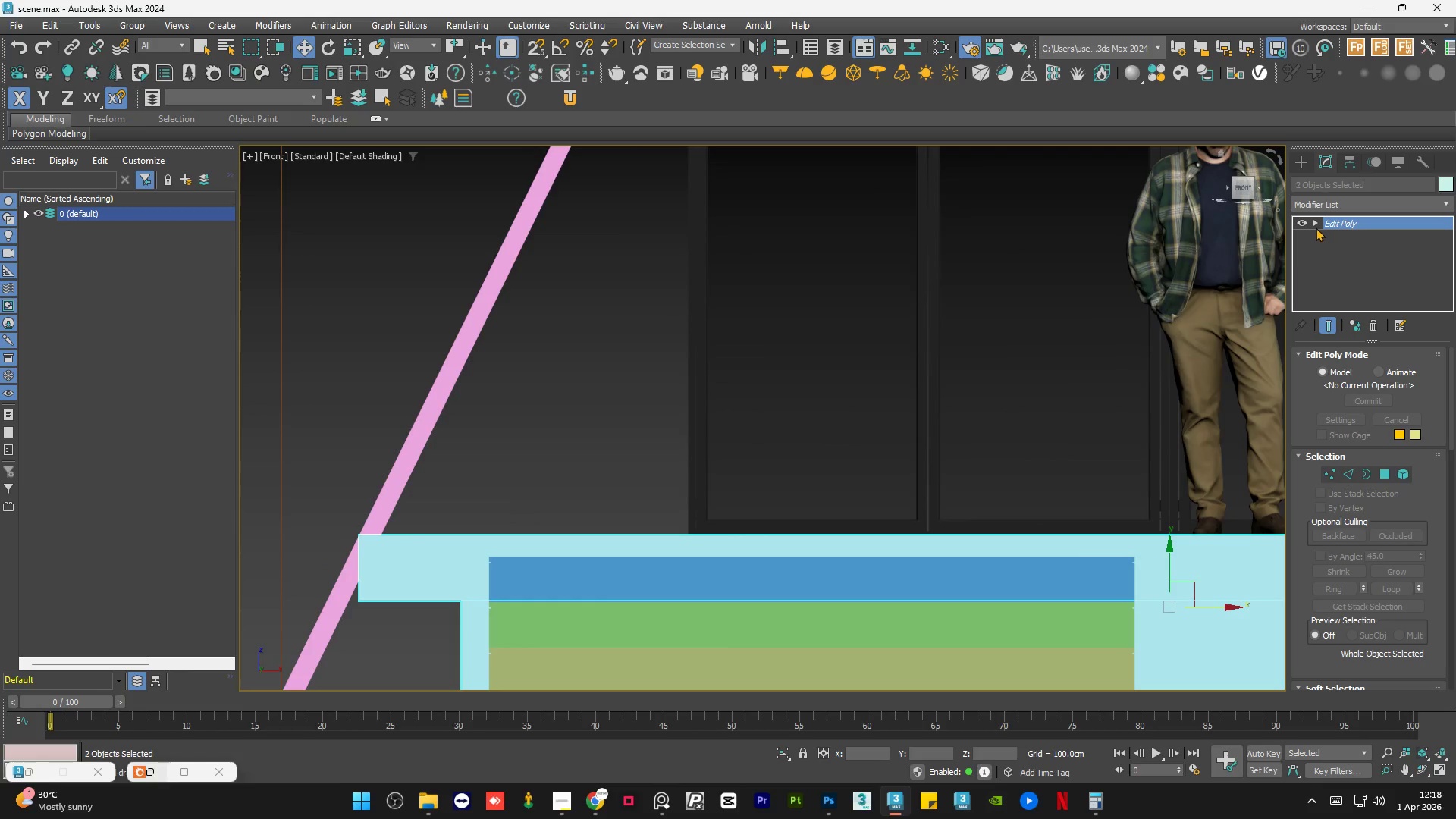 
left_click([1314, 219])
 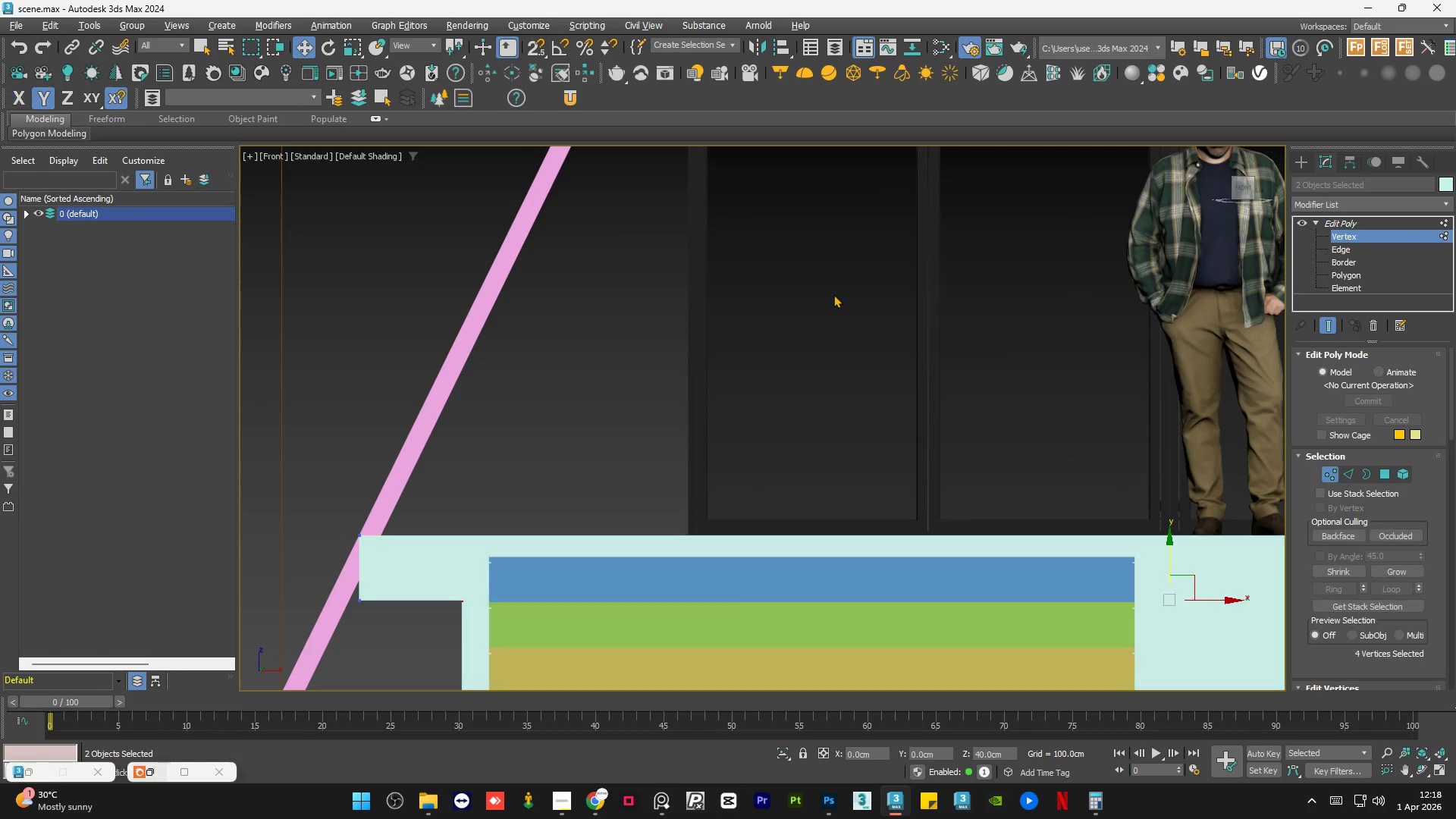 
scroll: coordinate [499, 394], scroll_direction: up, amount: 1.0
 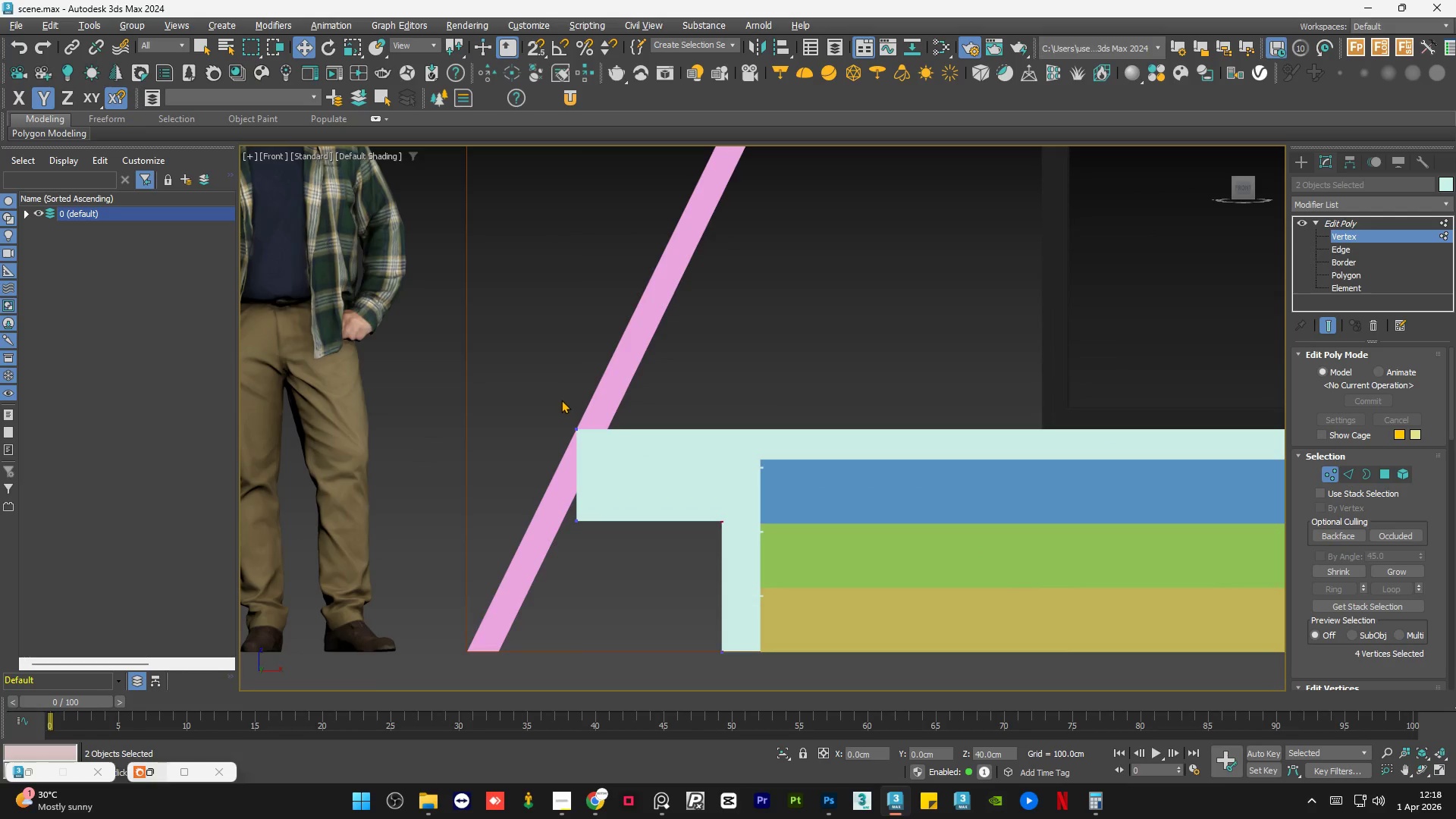 
left_click_drag(start_coordinate=[560, 400], to_coordinate=[609, 469])
 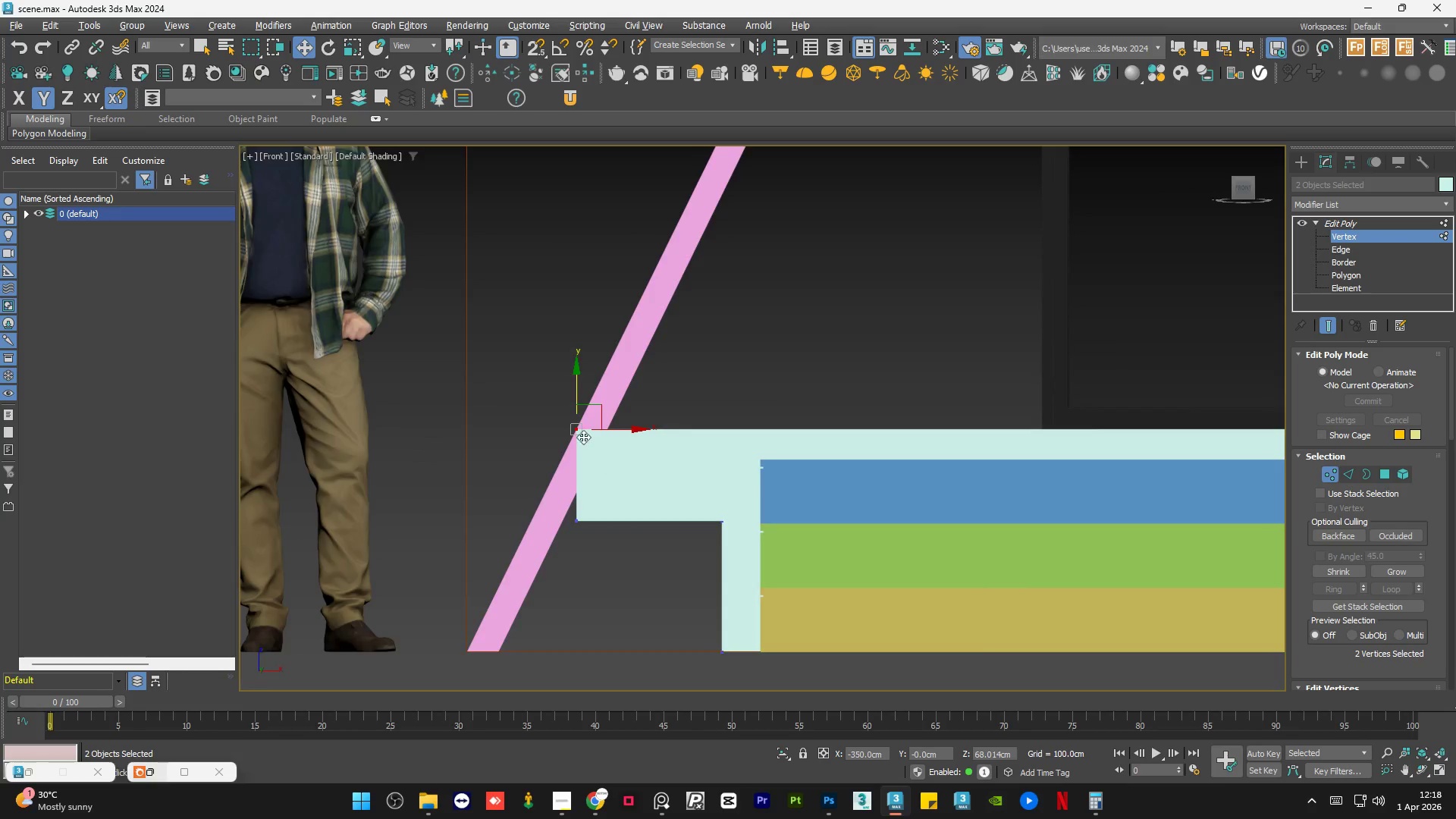 
left_click_drag(start_coordinate=[597, 419], to_coordinate=[682, 430])
 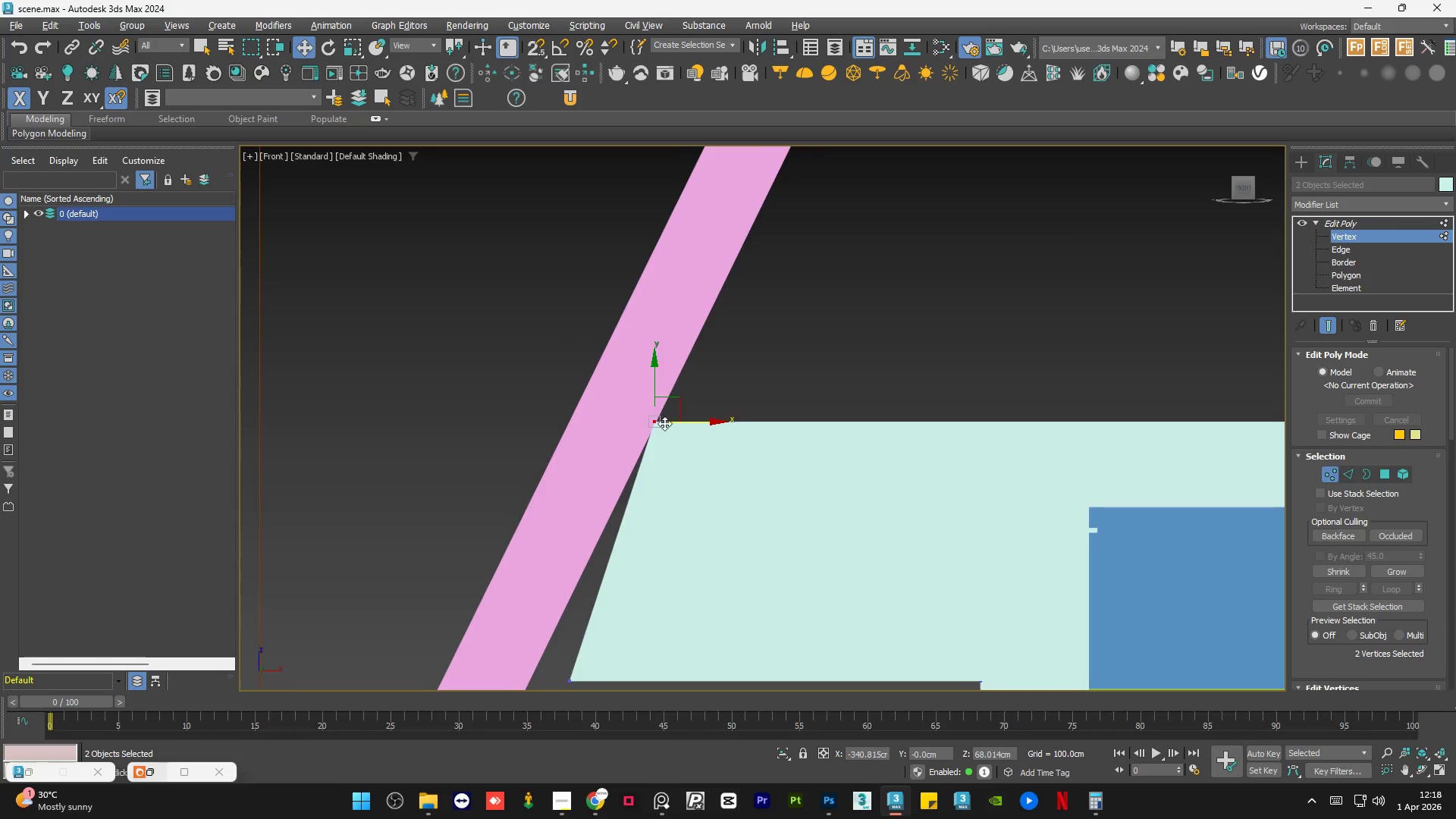 
scroll: coordinate [664, 423], scroll_direction: up, amount: 8.0
 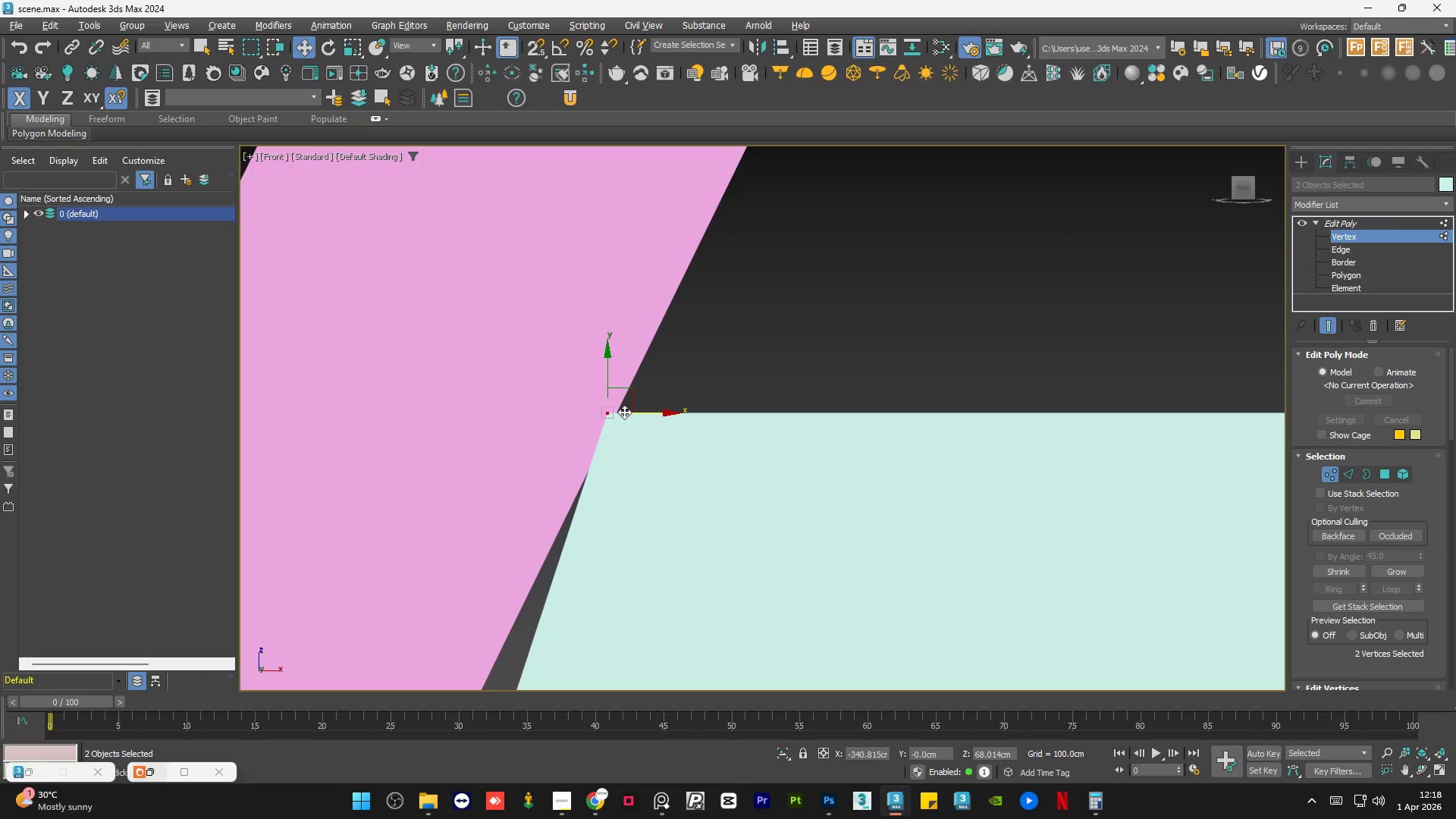 
left_click_drag(start_coordinate=[629, 412], to_coordinate=[639, 414])
 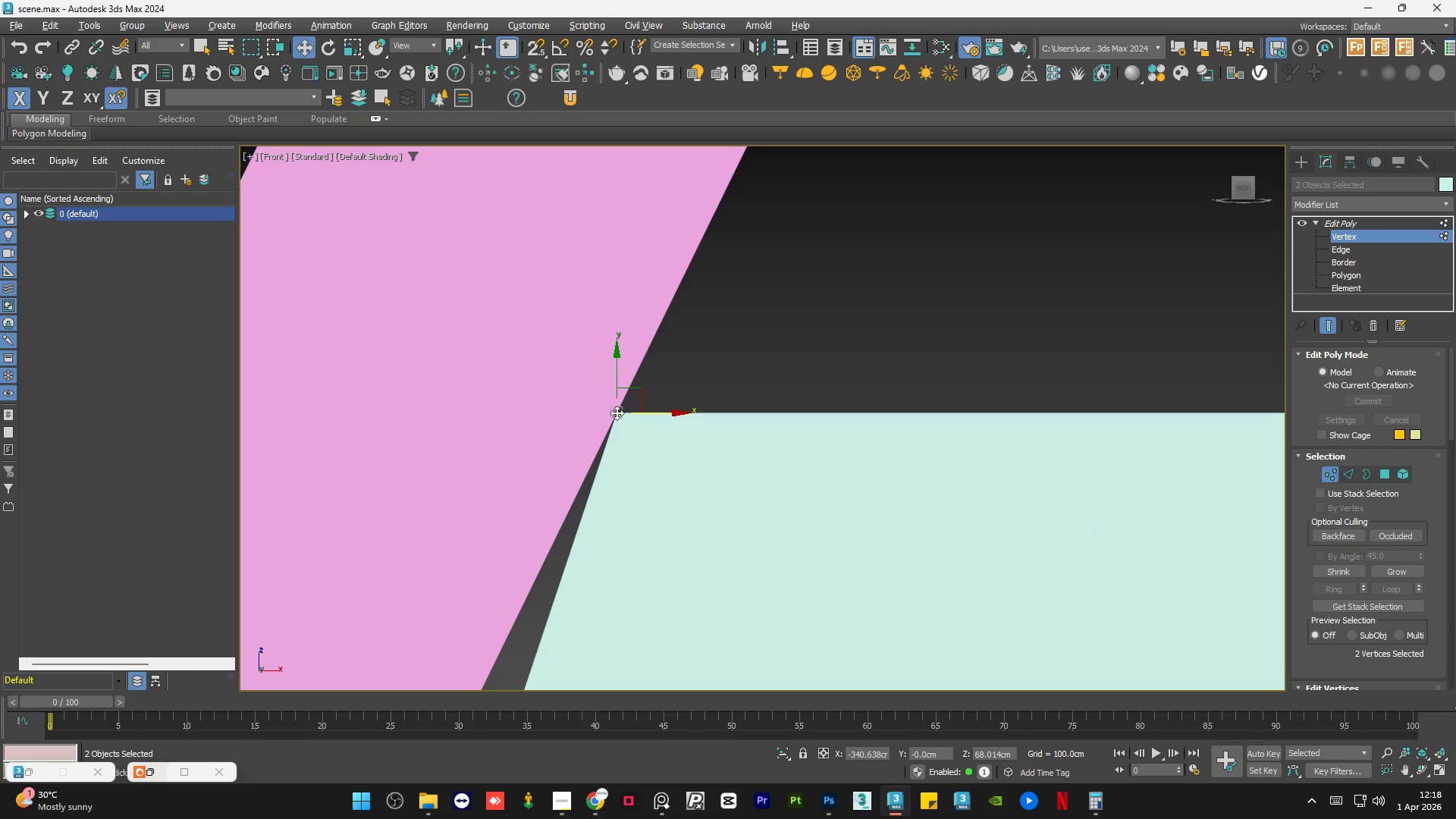 
scroll: coordinate [617, 413], scroll_direction: up, amount: 5.0
 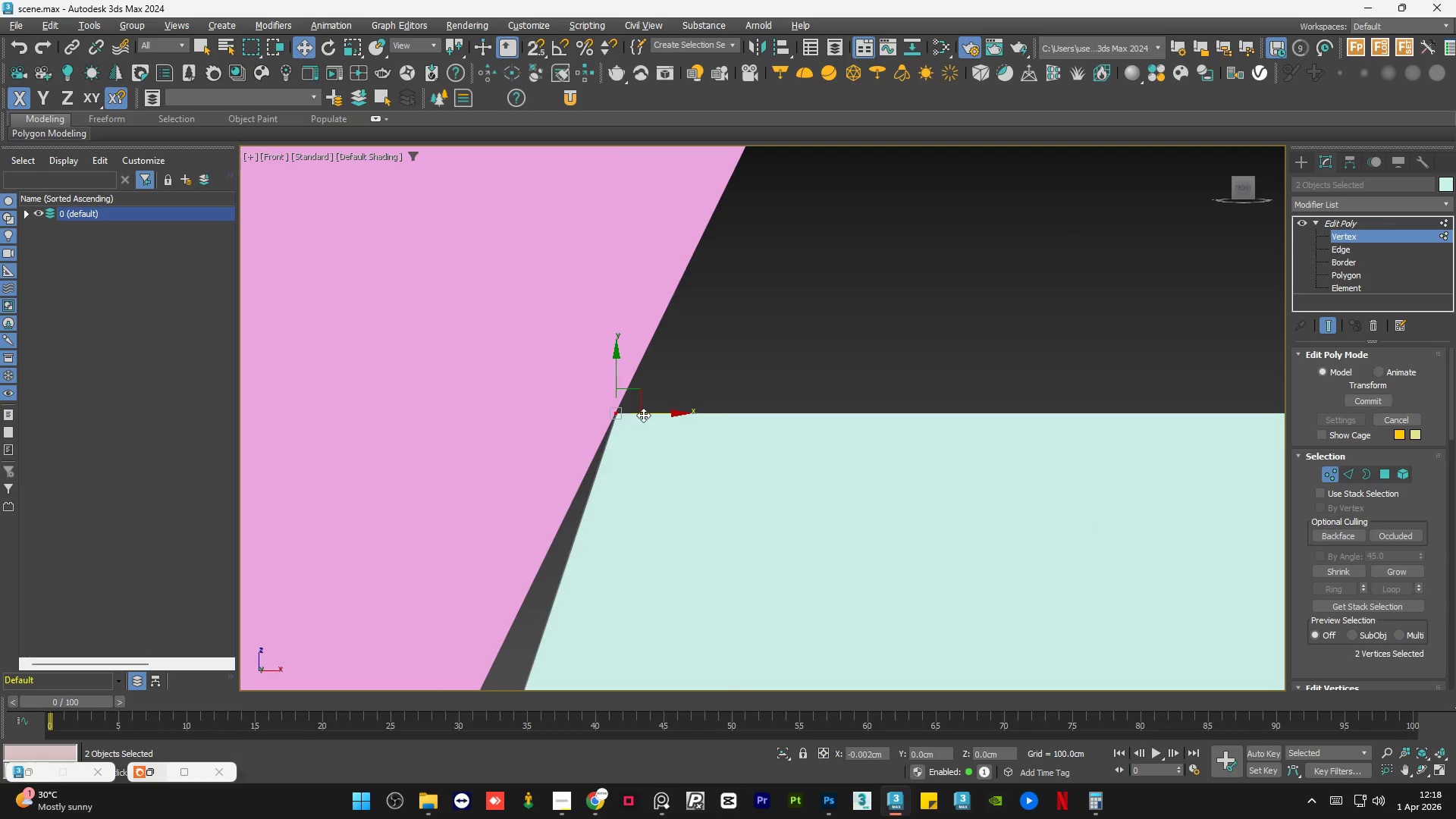 
scroll: coordinate [642, 356], scroll_direction: down, amount: 11.0
 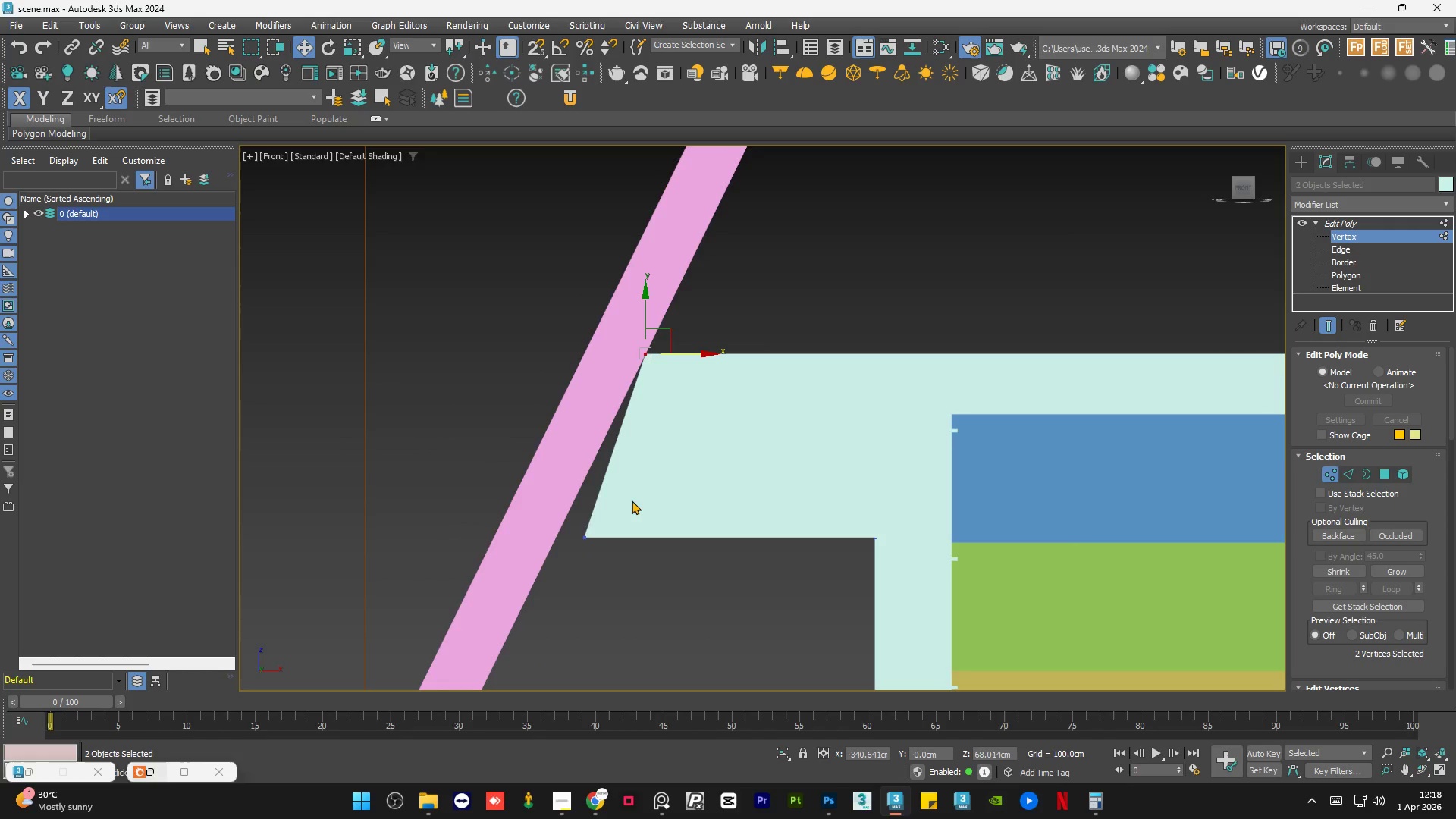 
left_click_drag(start_coordinate=[632, 500], to_coordinate=[535, 593])
 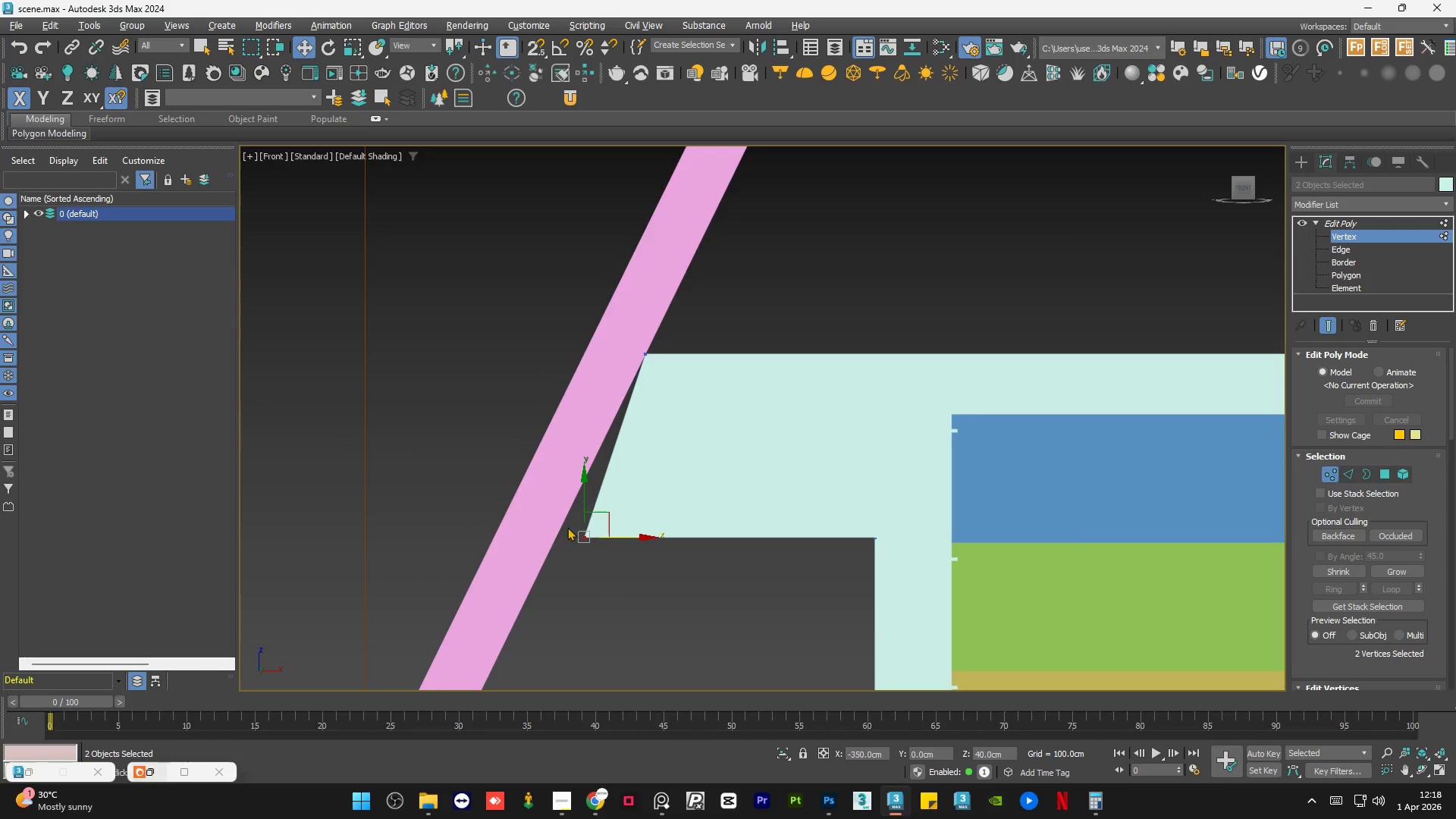 
scroll: coordinate [581, 532], scroll_direction: up, amount: 5.0
 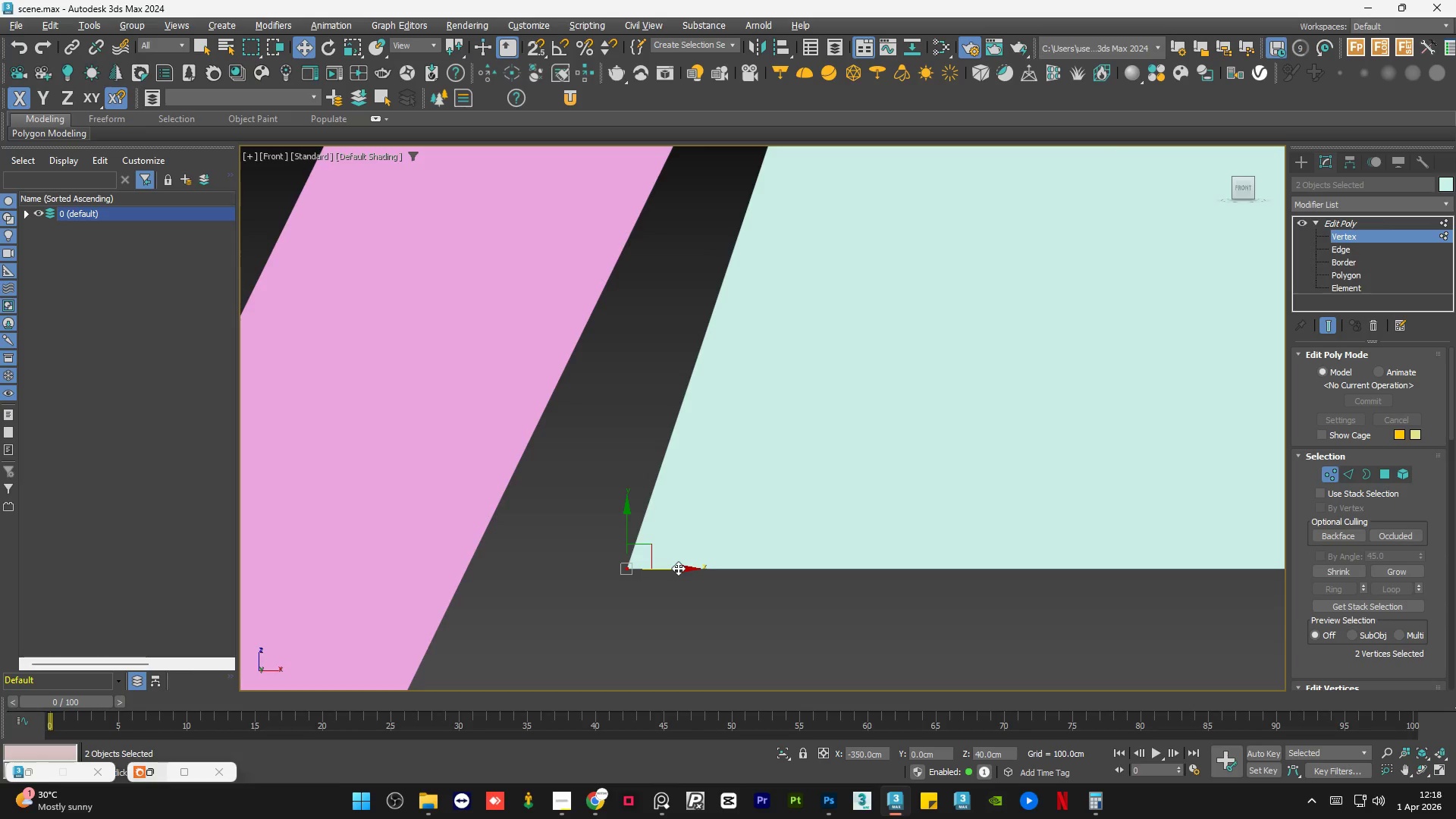 
left_click_drag(start_coordinate=[676, 568], to_coordinate=[516, 544])
 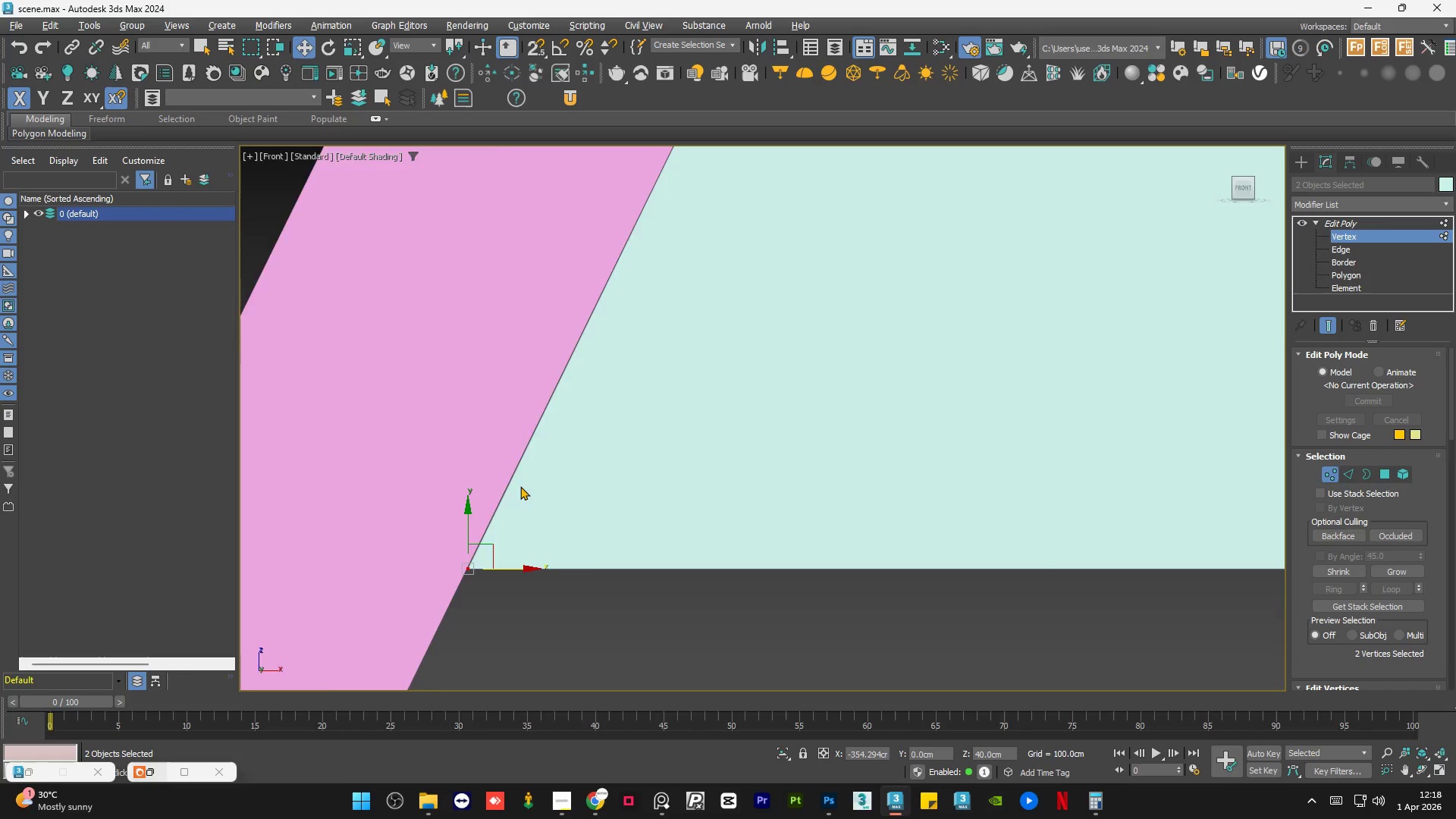 
left_click([571, 550])
 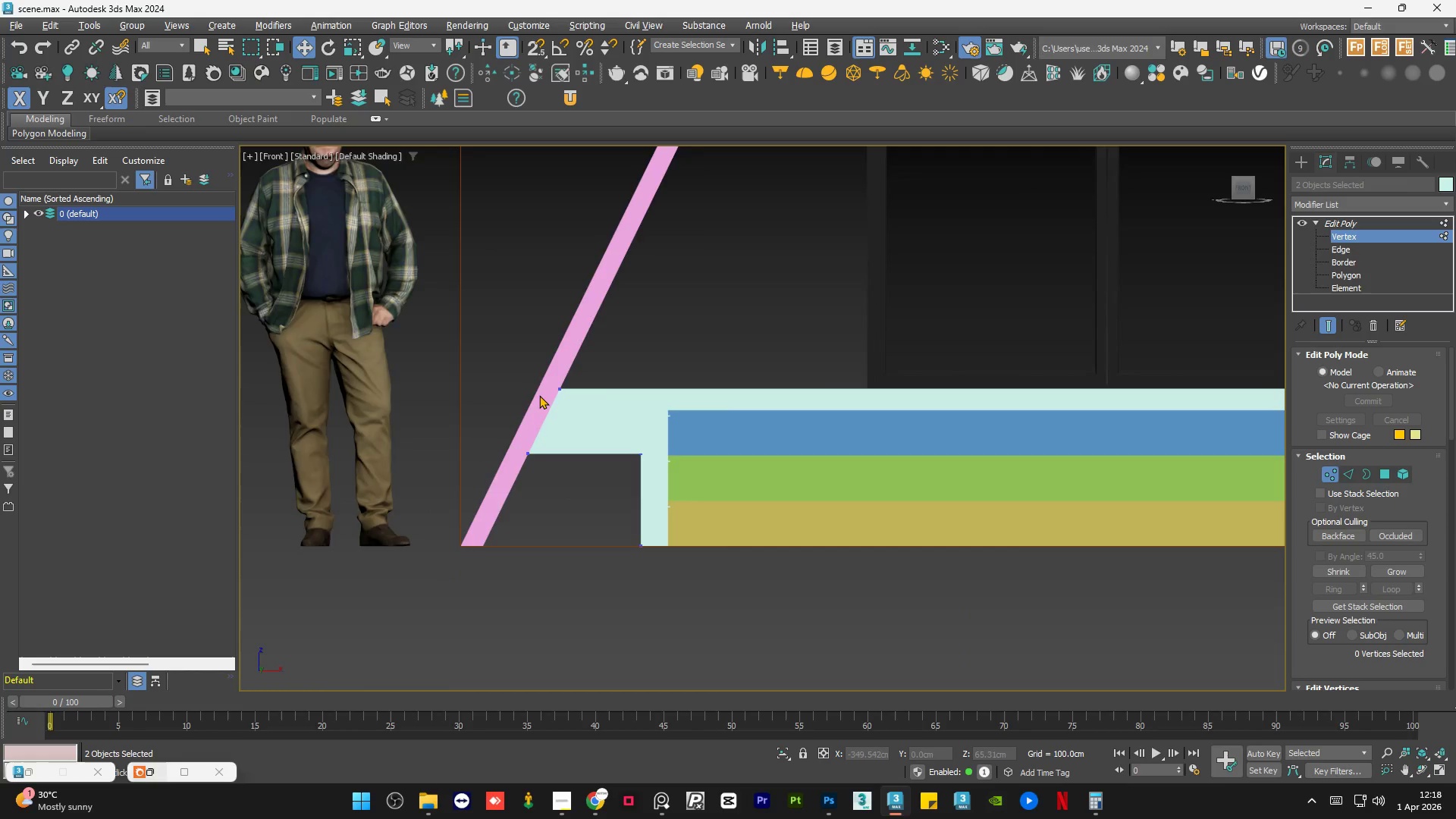 
scroll: coordinate [537, 435], scroll_direction: down, amount: 8.0
 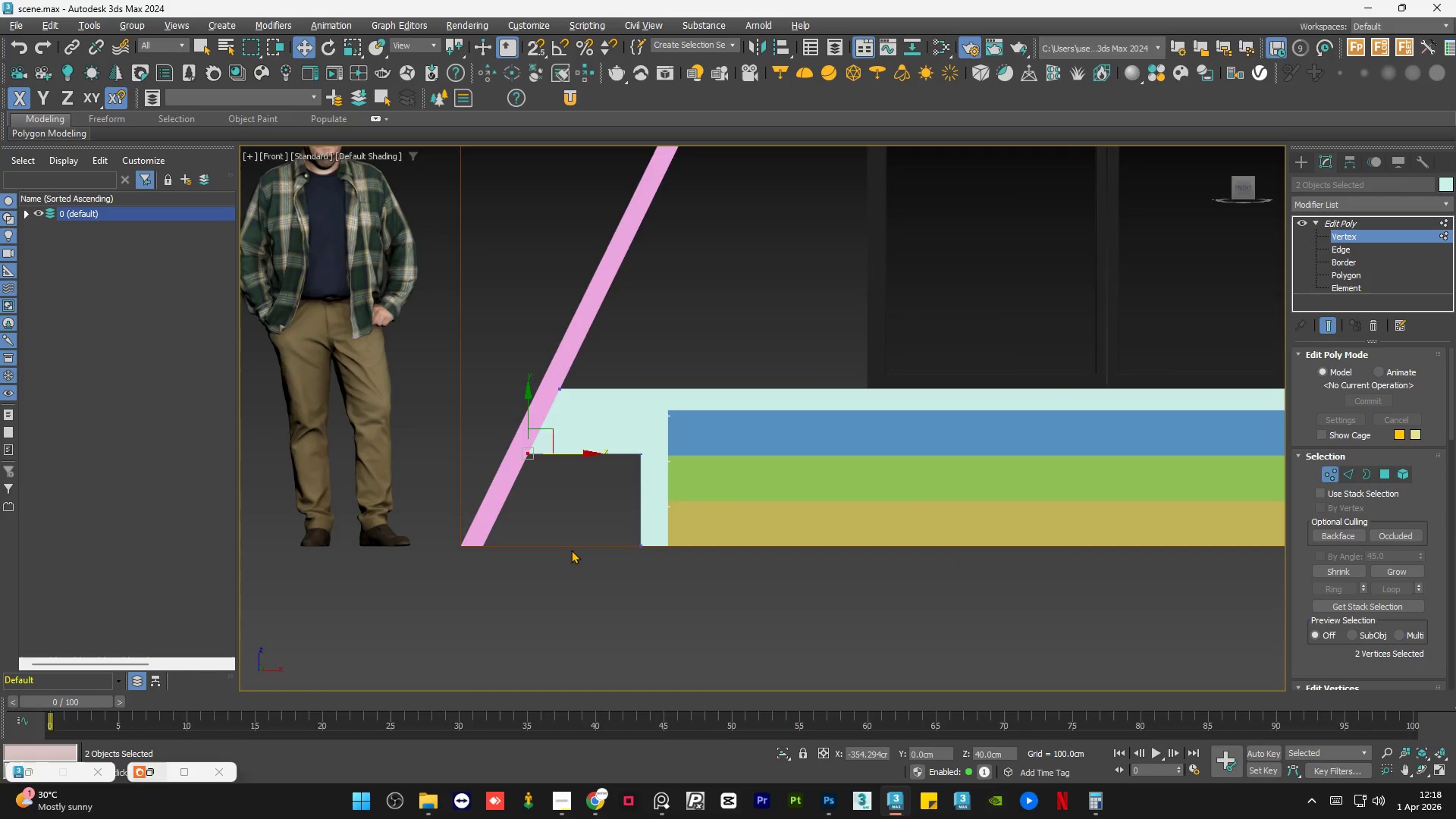 
left_click_drag(start_coordinate=[716, 277], to_coordinate=[658, 315])
 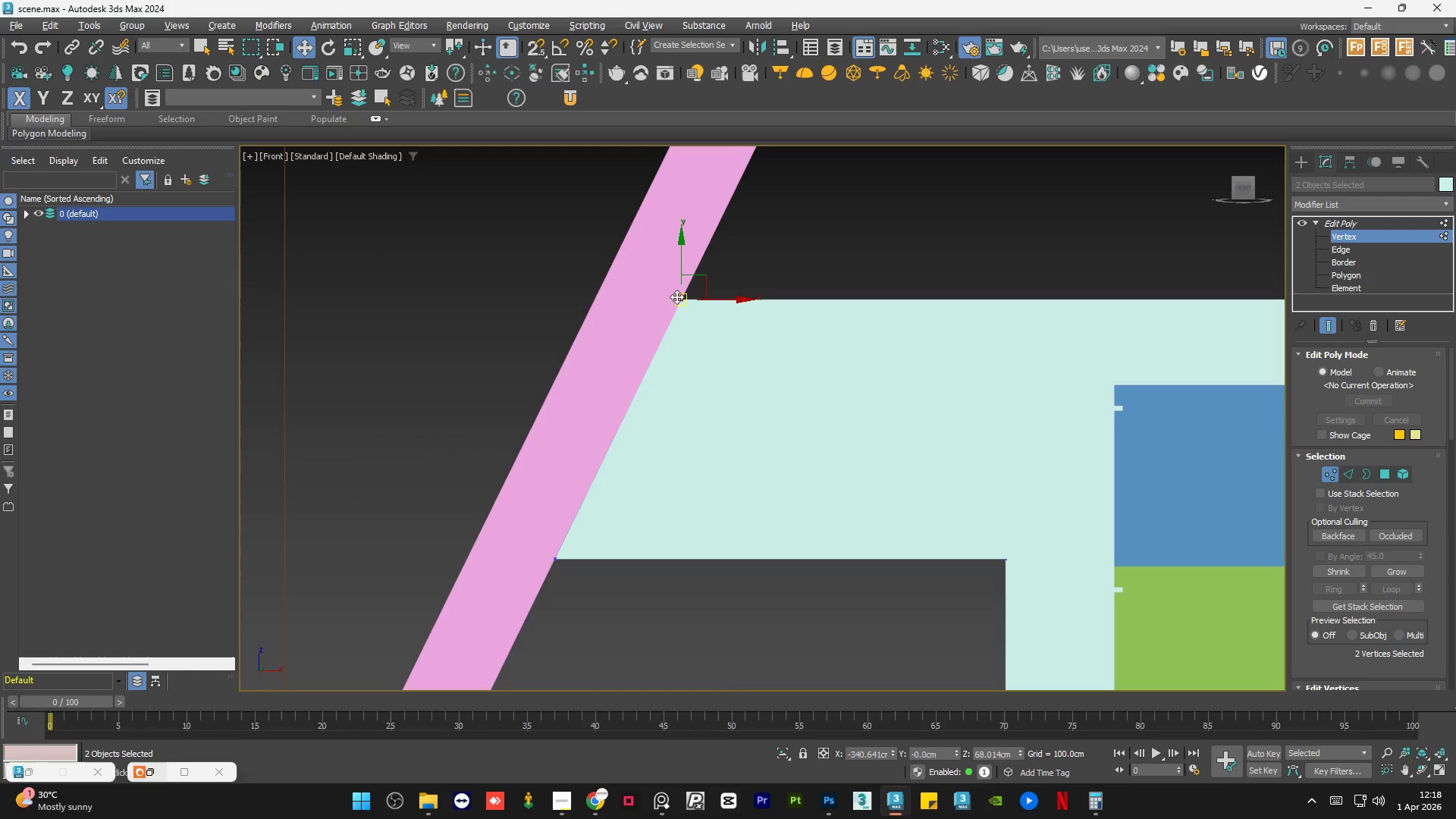 
scroll: coordinate [676, 297], scroll_direction: up, amount: 8.0
 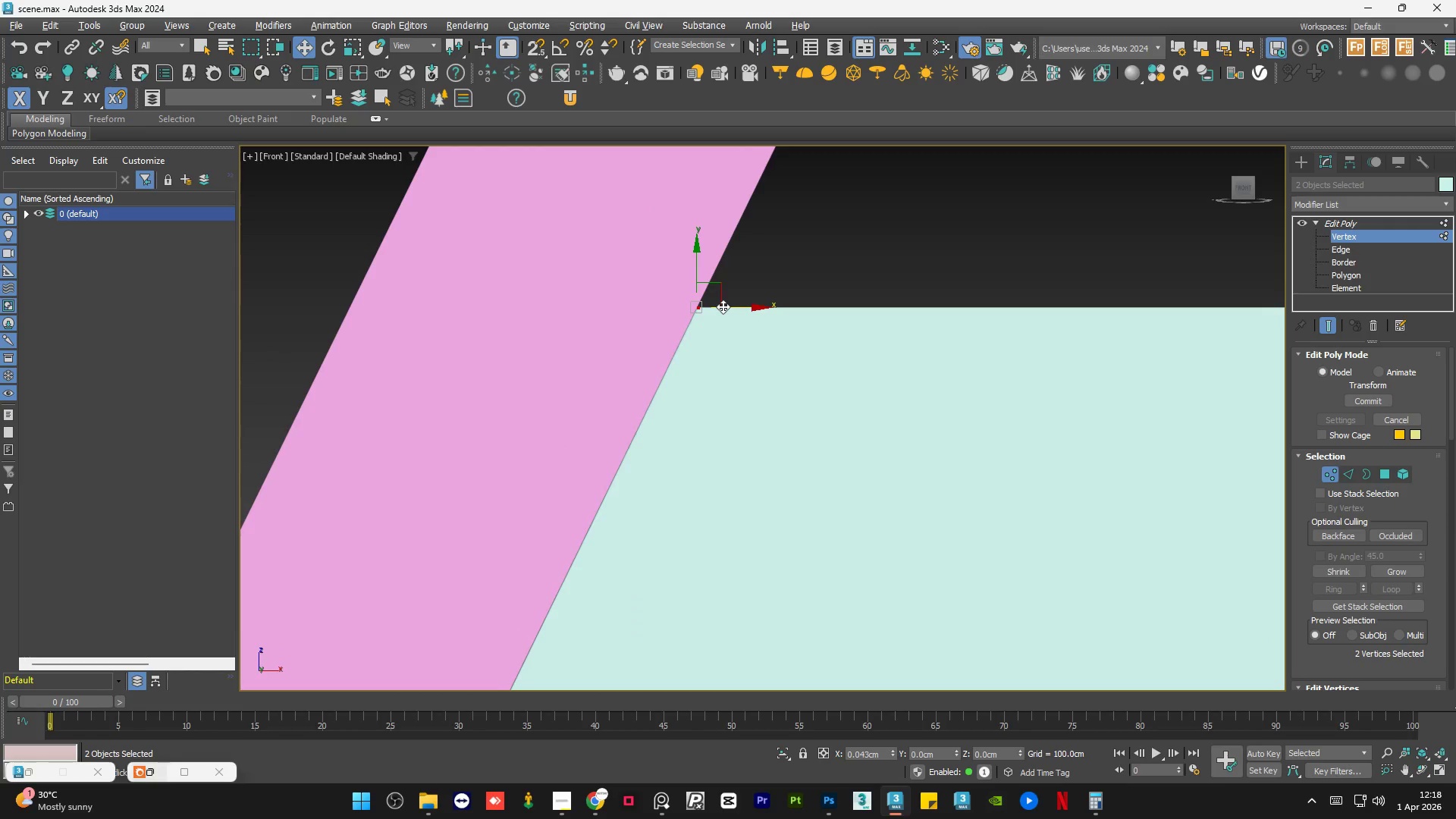 
left_click([820, 253])
 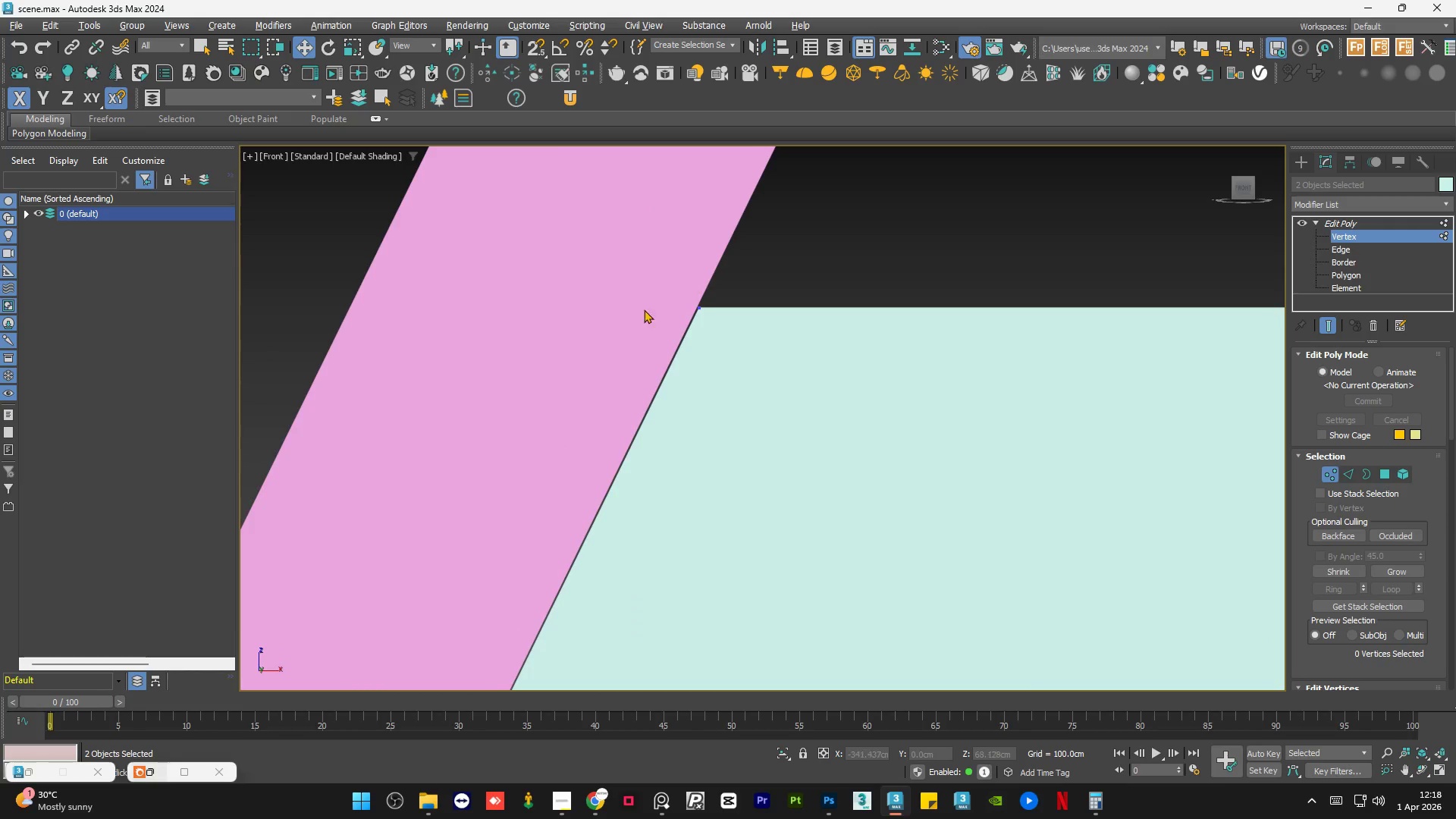 
scroll: coordinate [588, 341], scroll_direction: down, amount: 5.0
 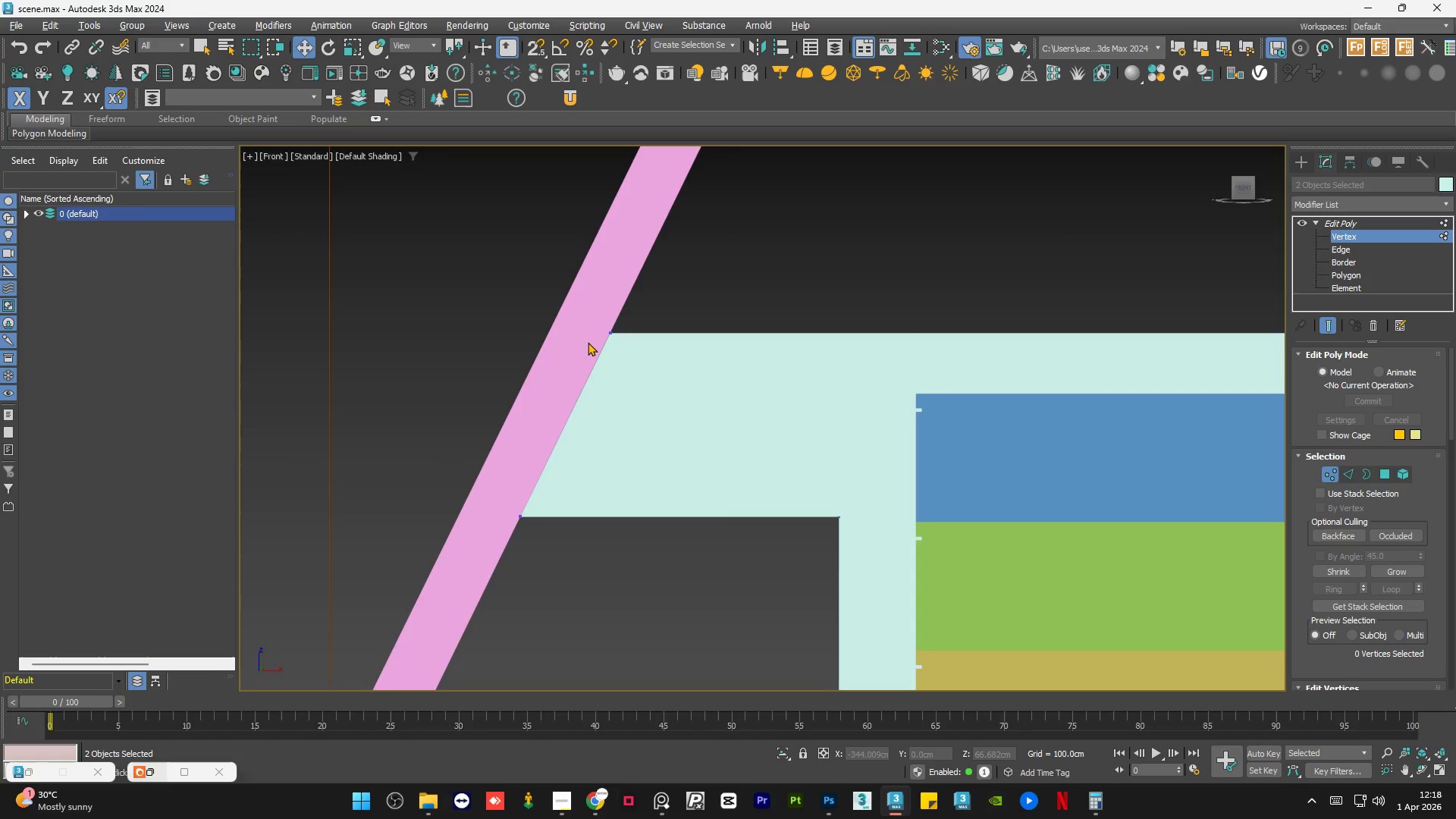 
left_click_drag(start_coordinate=[743, 351], to_coordinate=[582, 468])
 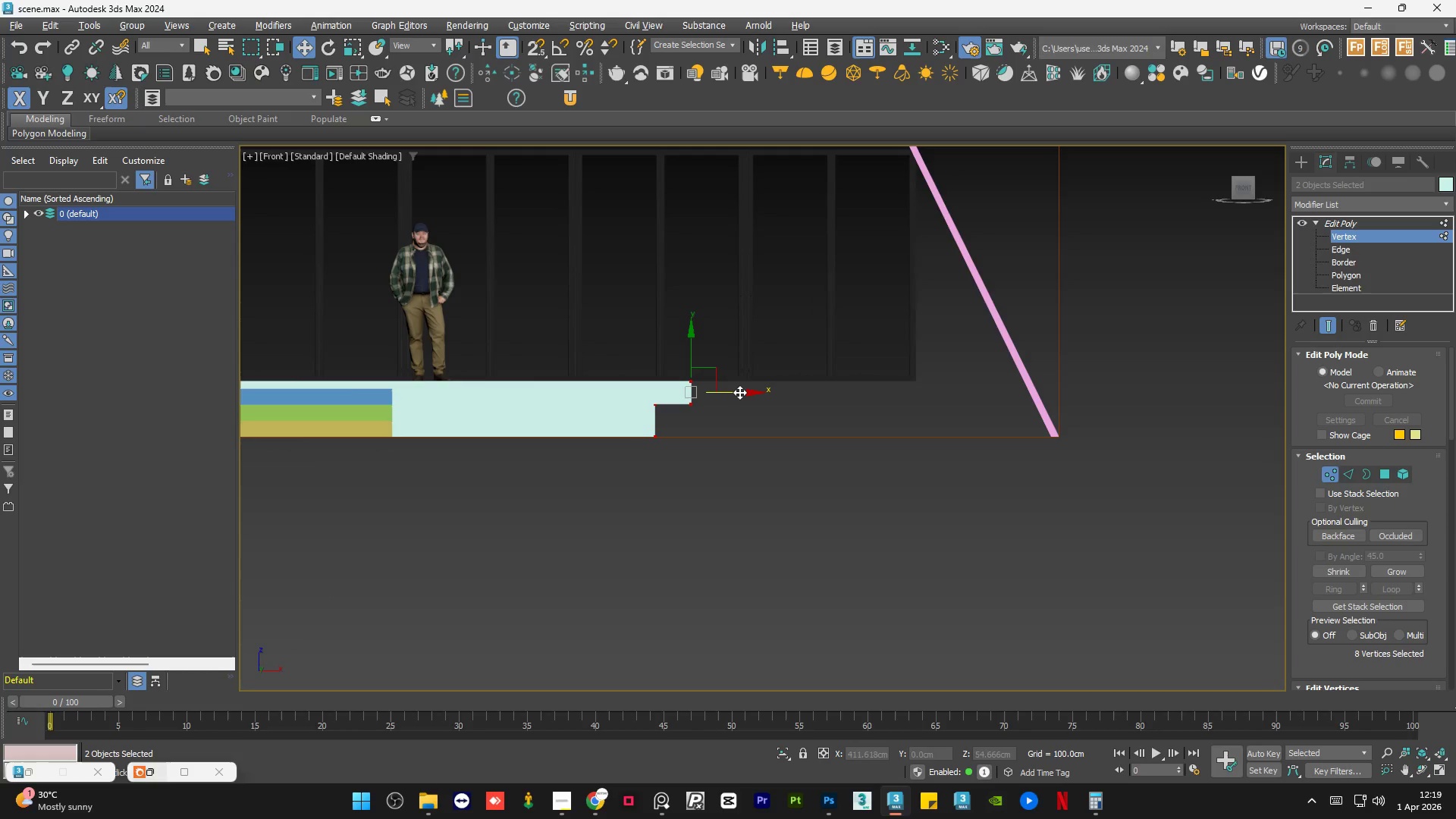 
scroll: coordinate [678, 364], scroll_direction: down, amount: 6.0
 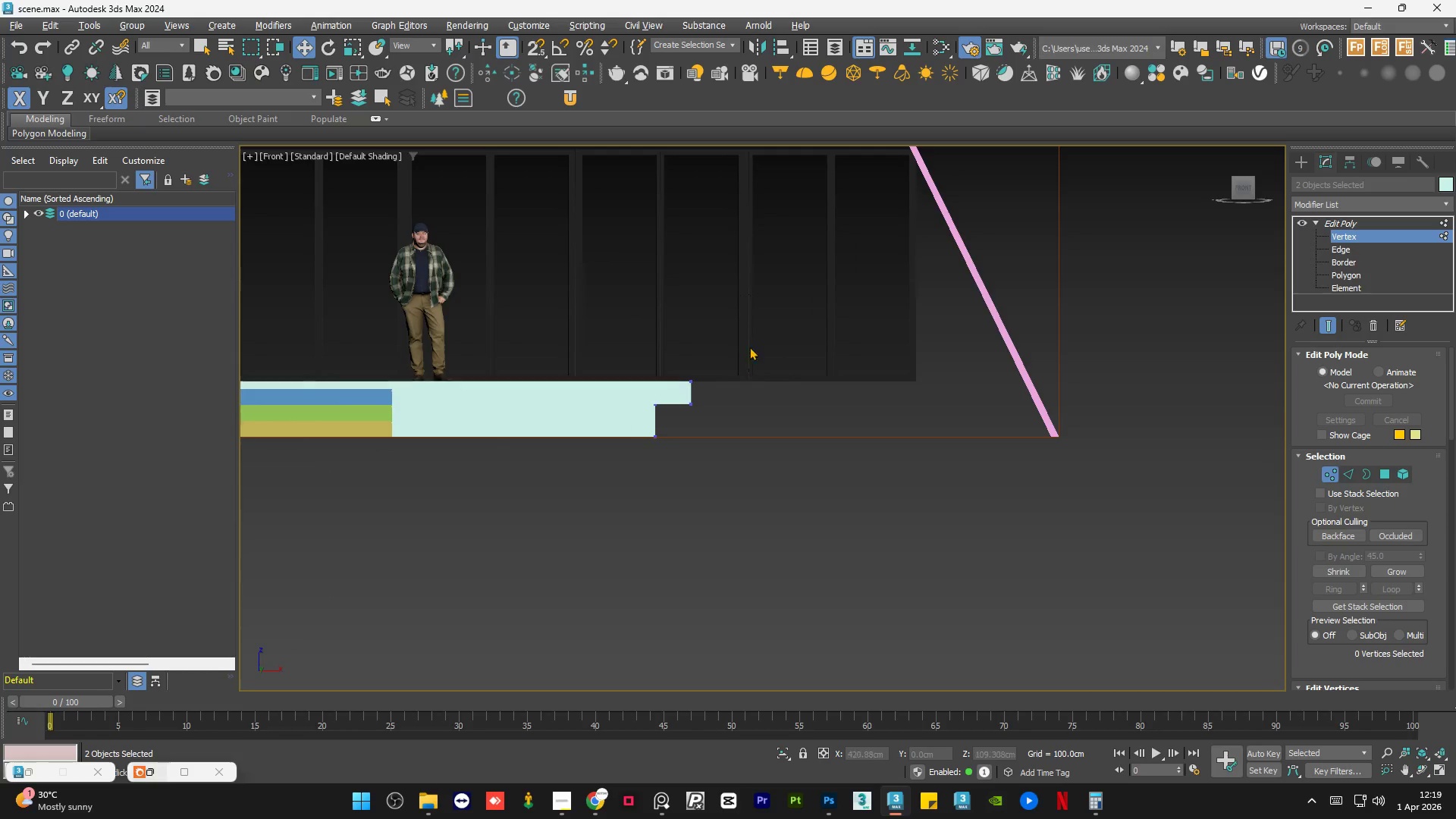 
left_click_drag(start_coordinate=[739, 391], to_coordinate=[1070, 408])
 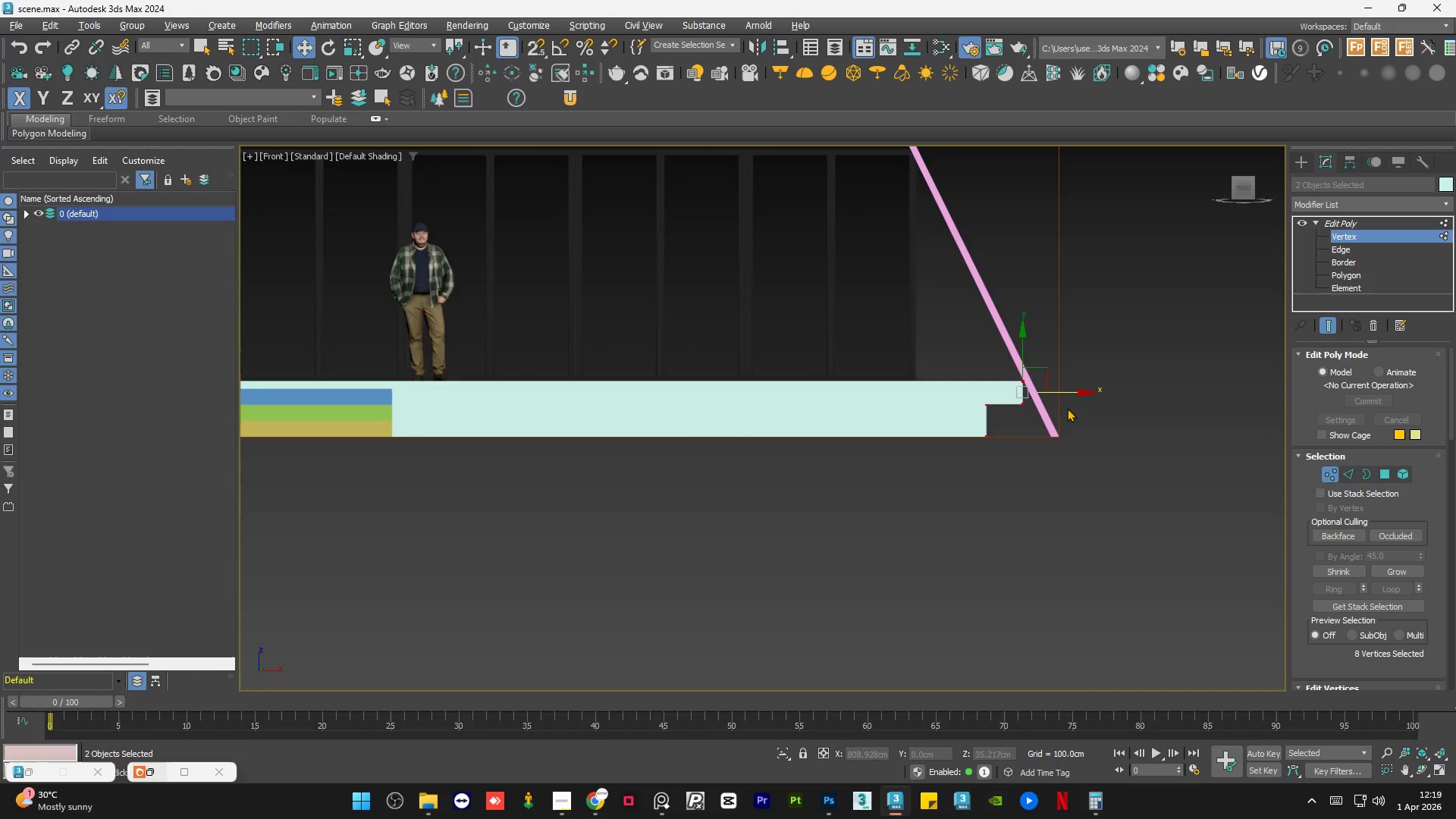 
scroll: coordinate [676, 183], scroll_direction: up, amount: 11.0
 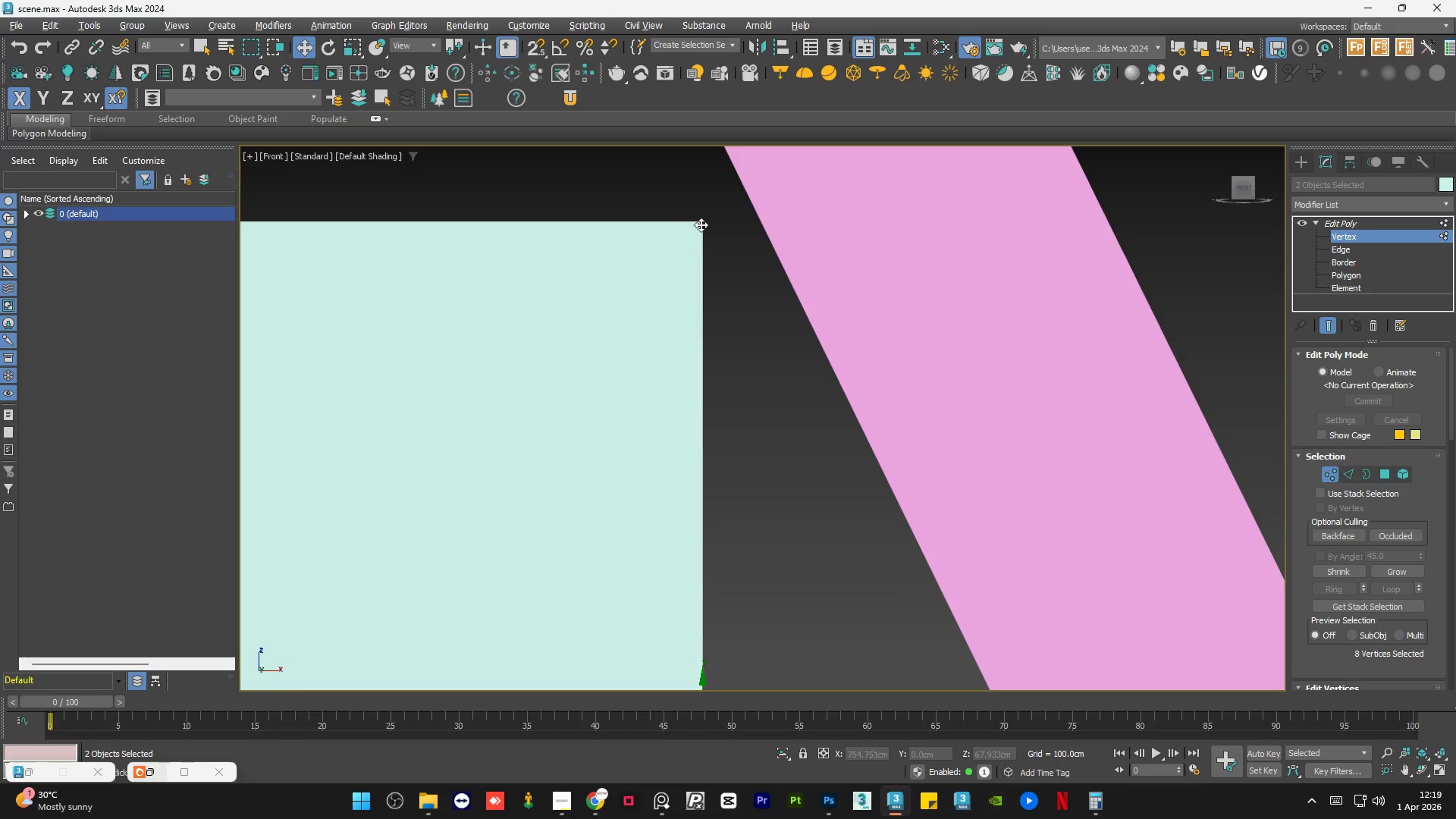 
left_click_drag(start_coordinate=[702, 221], to_coordinate=[758, 245])
 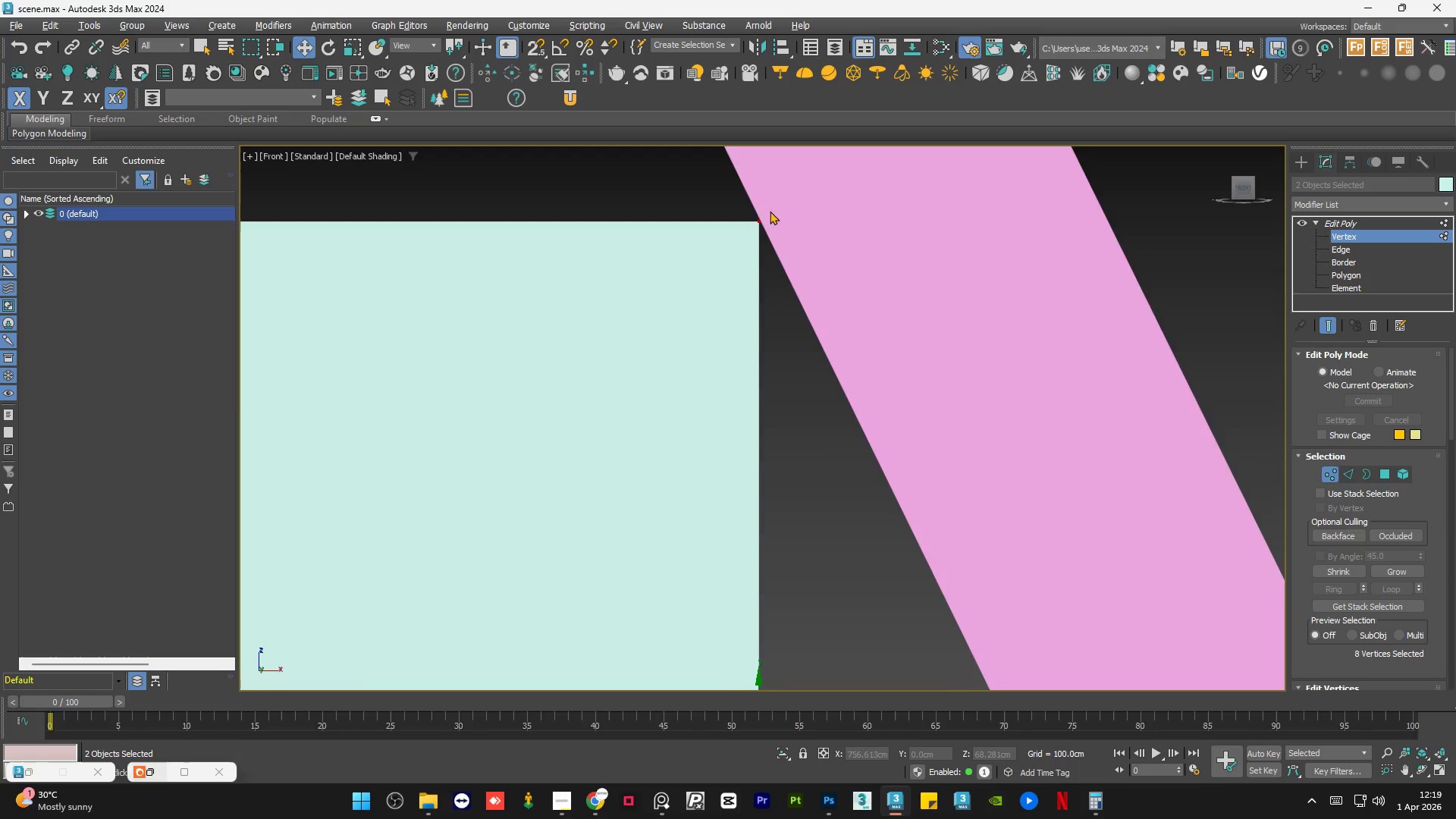 
scroll: coordinate [764, 214], scroll_direction: up, amount: 5.0
 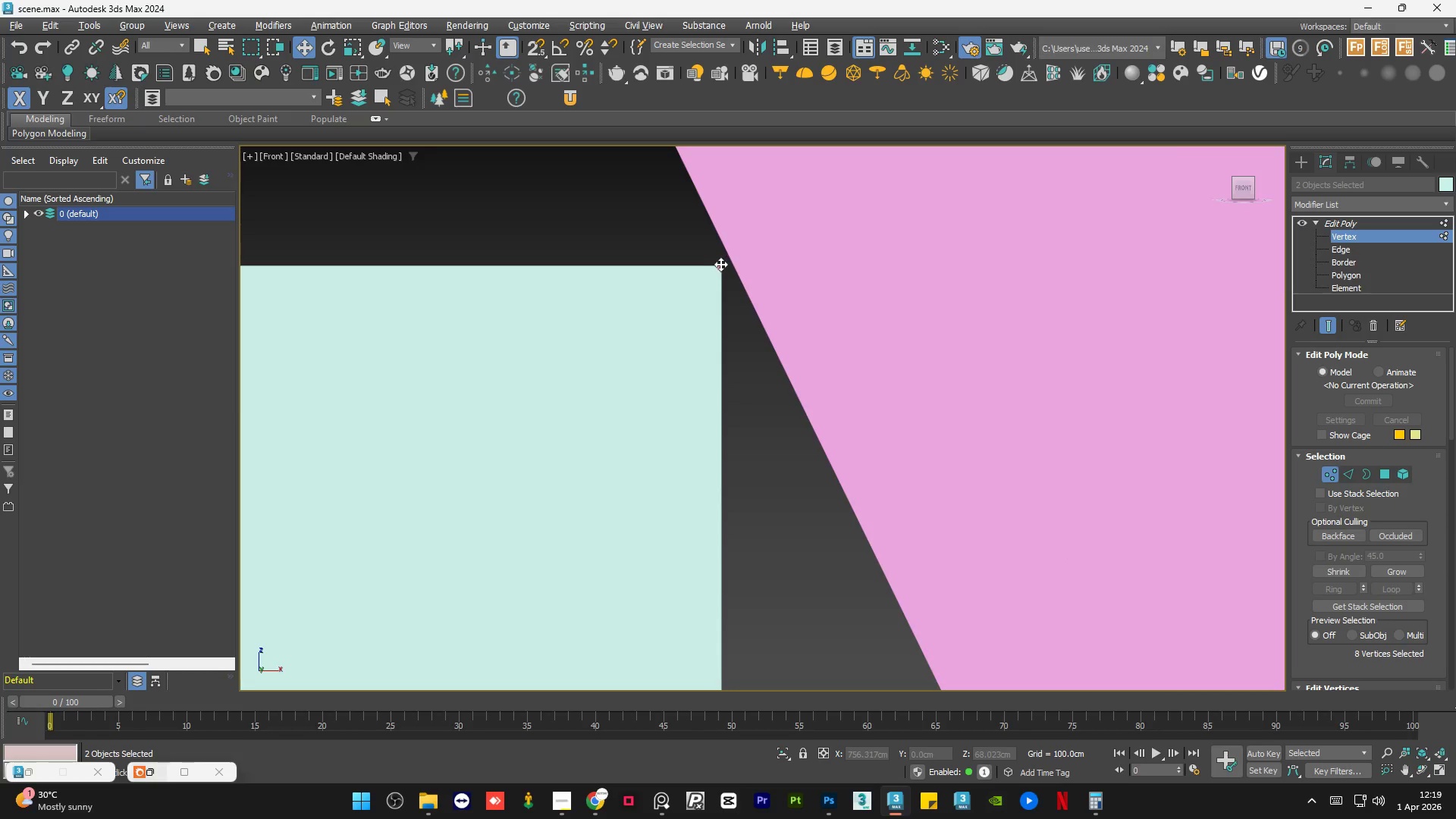 
left_click_drag(start_coordinate=[720, 264], to_coordinate=[728, 278])
 